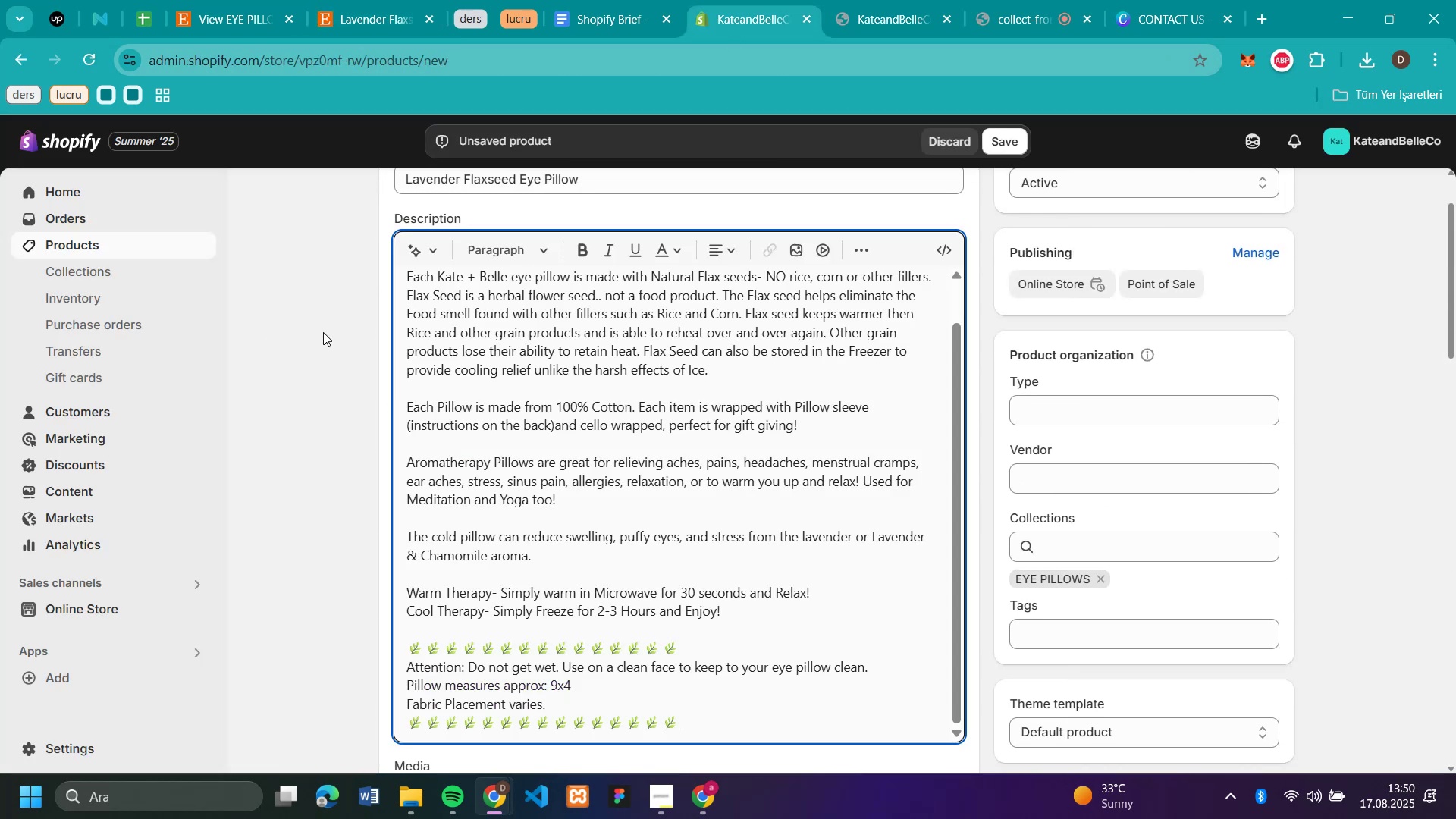 
left_click([323, 332])
 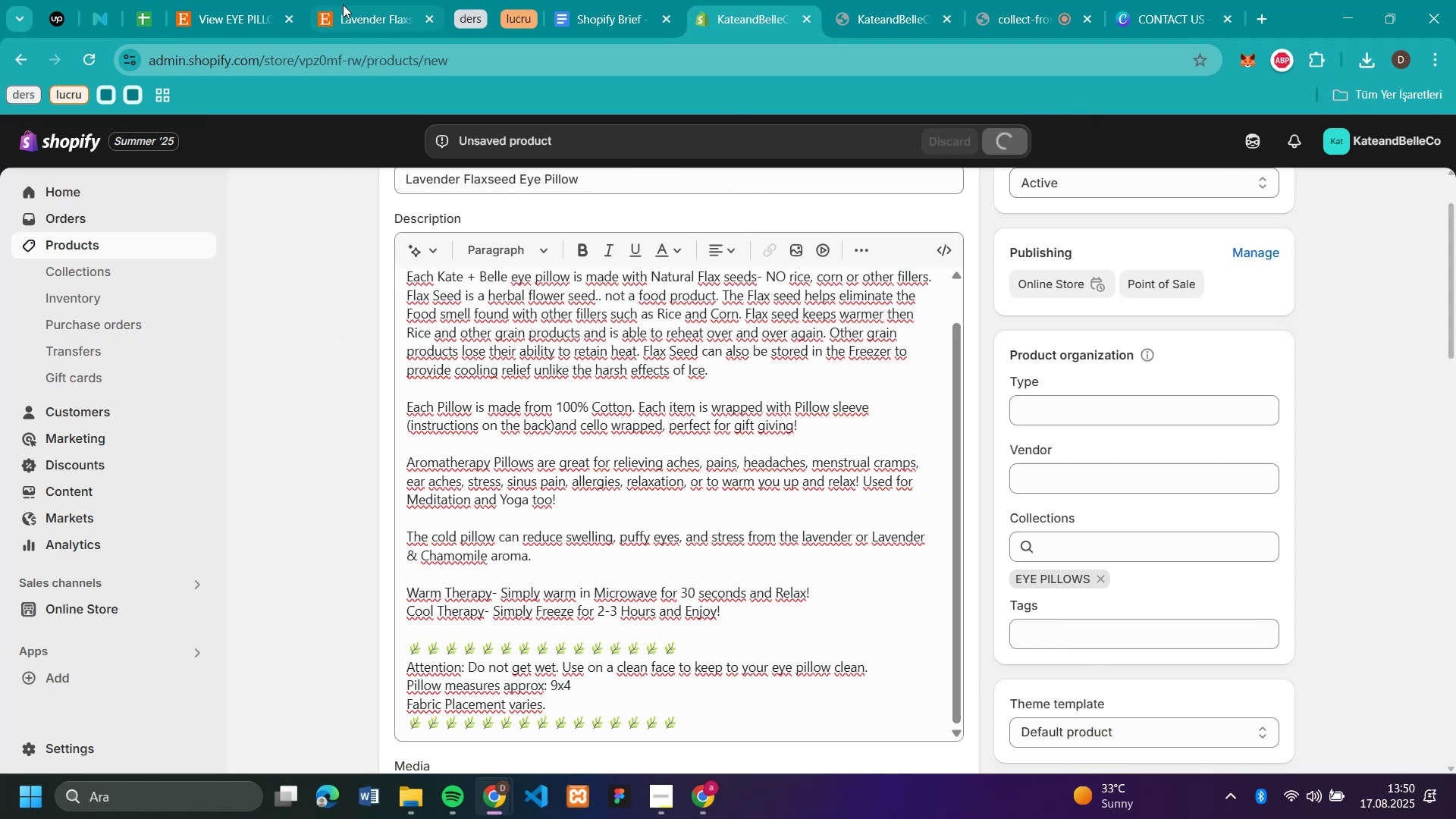 
left_click([428, 16])
 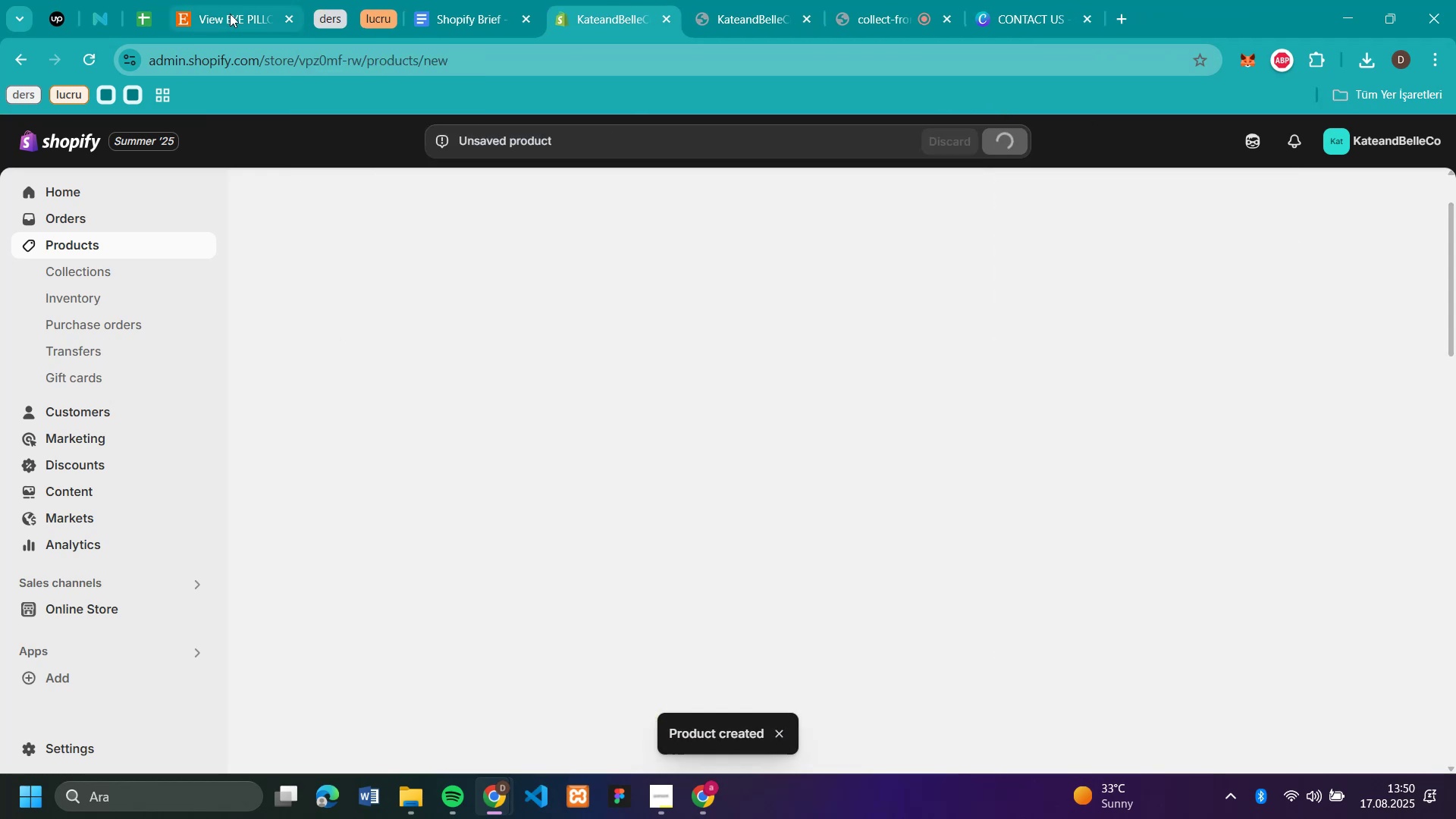 
left_click([230, 14])
 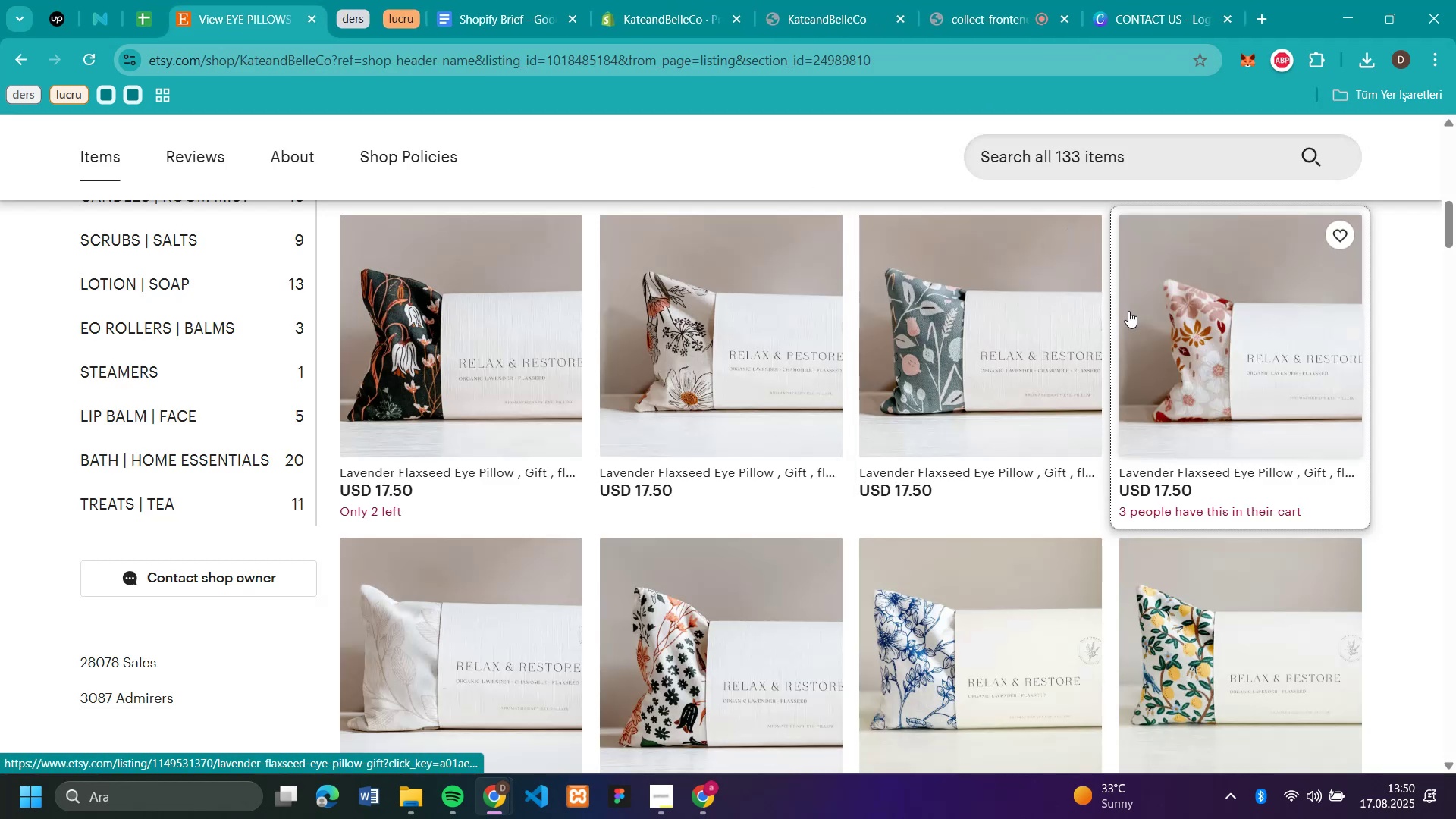 
scroll: coordinate [1128, 311], scroll_direction: down, amount: 3.0
 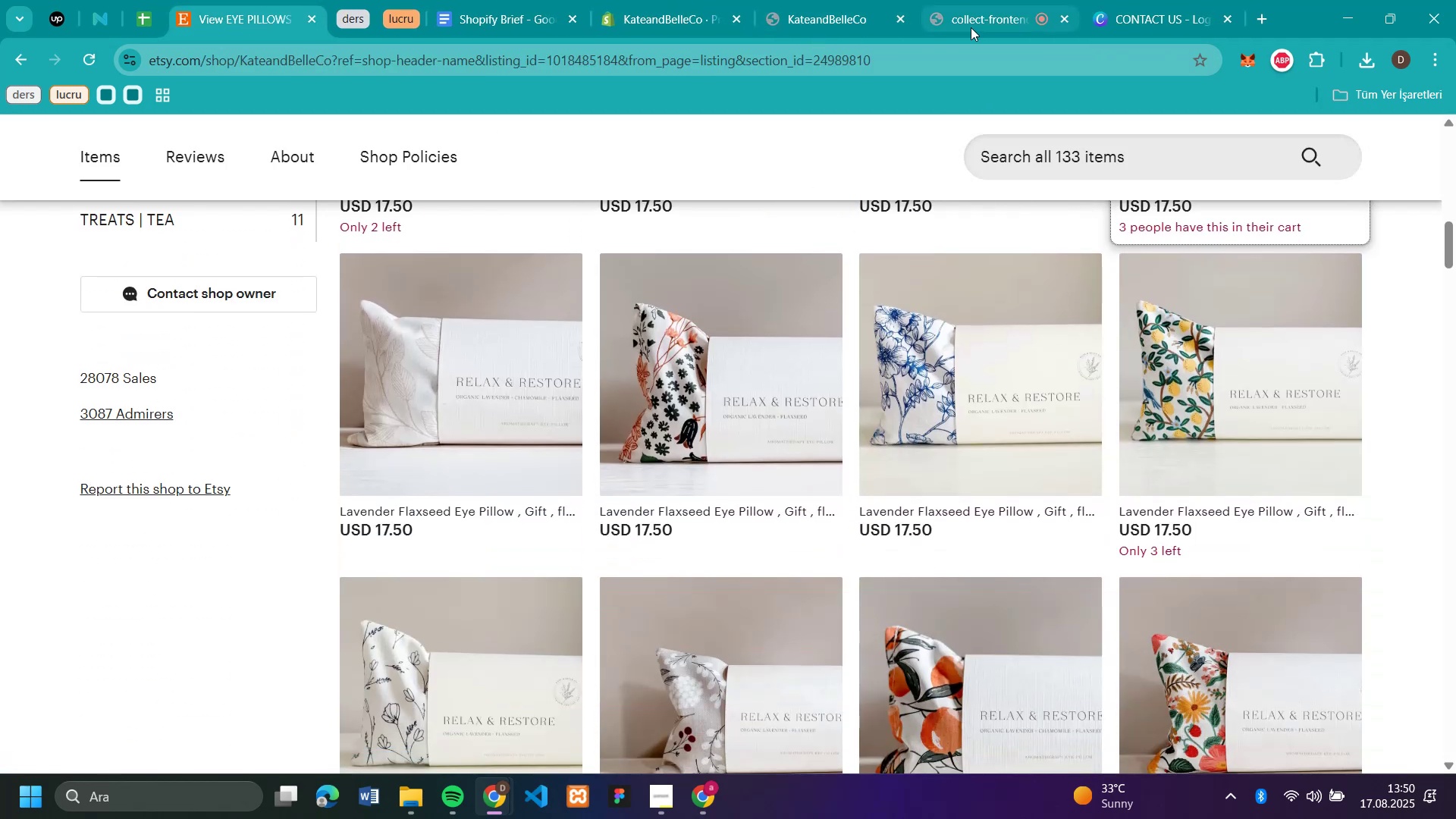 
left_click([971, 26])
 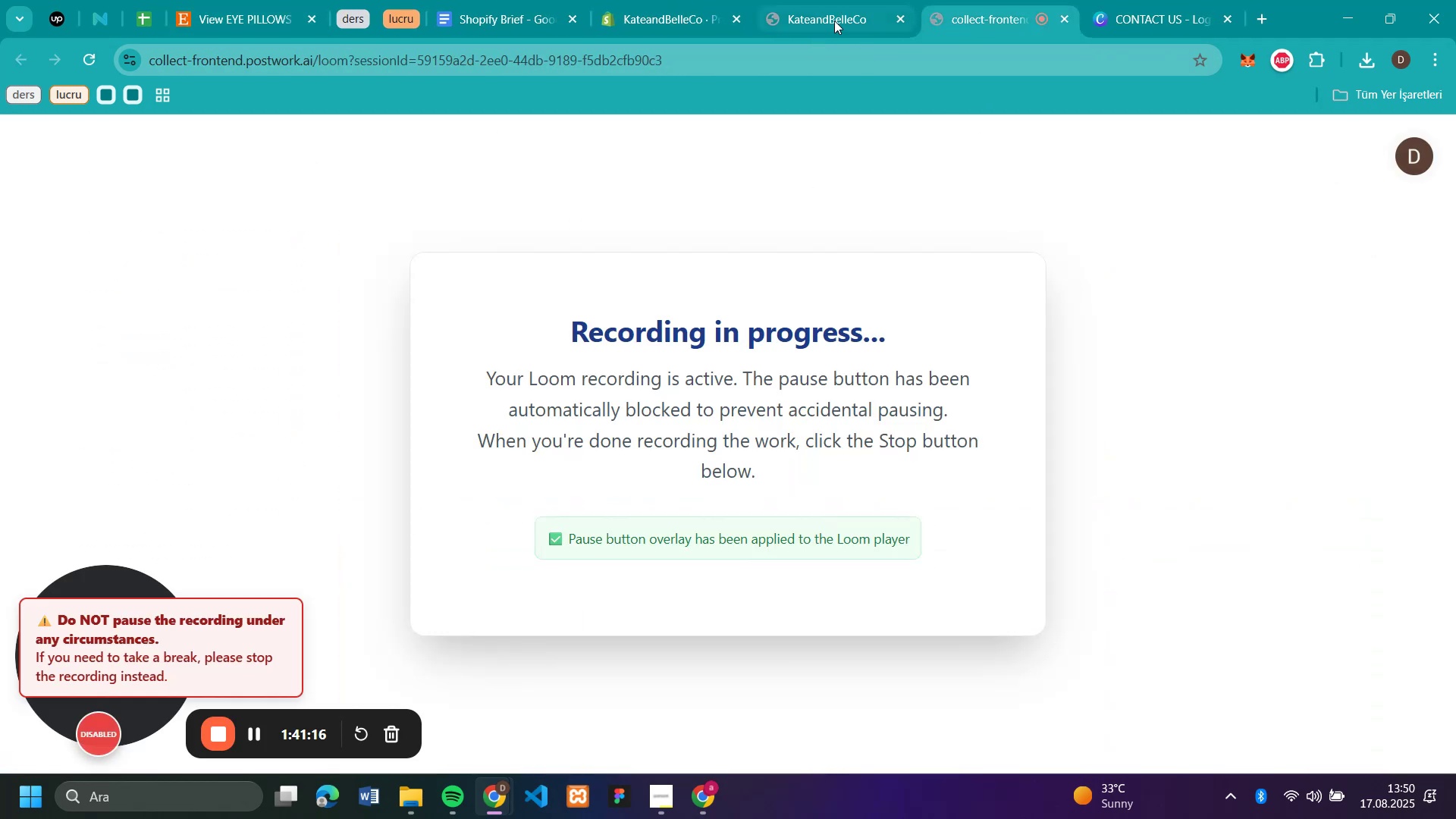 
left_click([833, 20])
 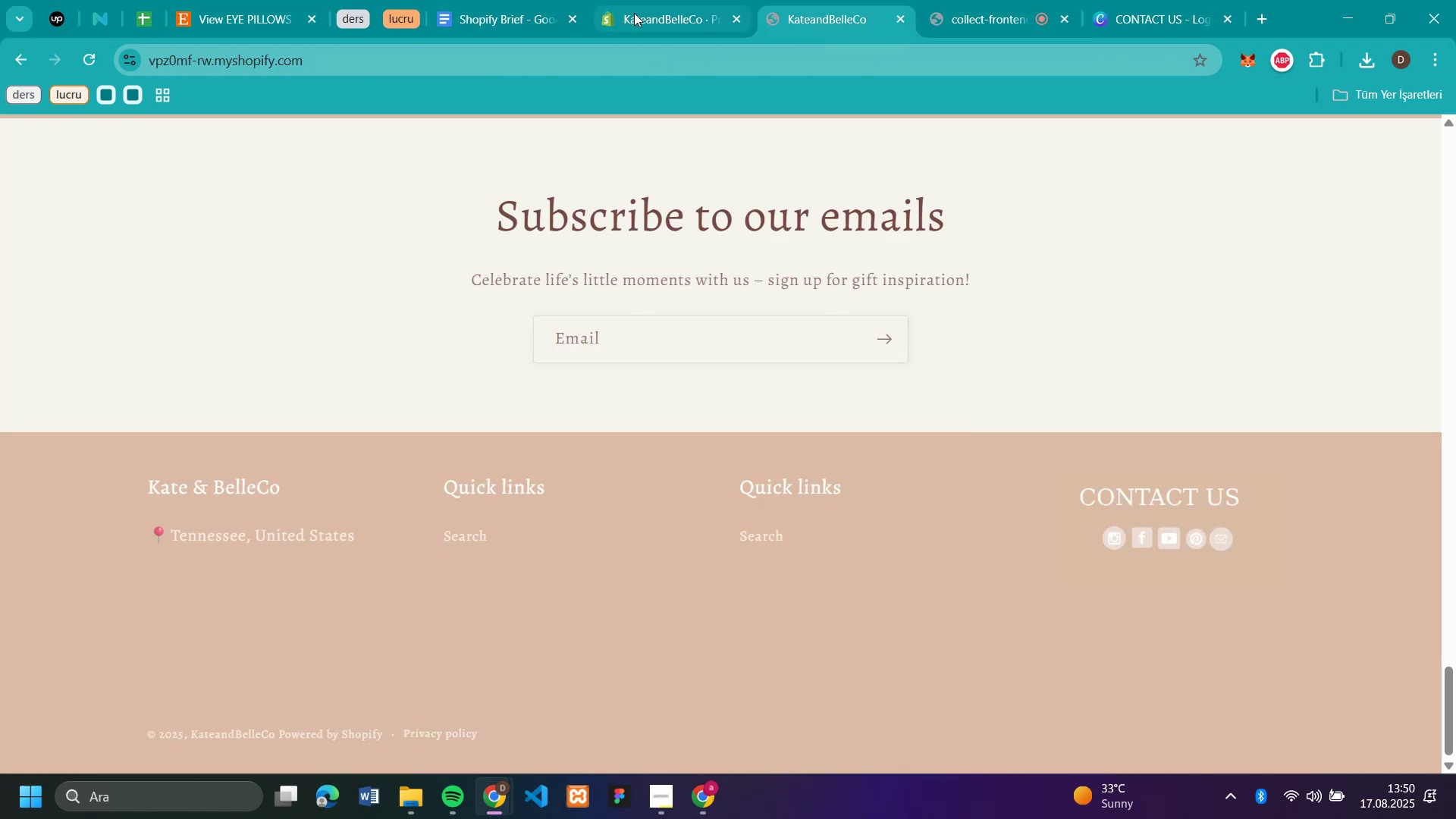 
left_click([634, 13])
 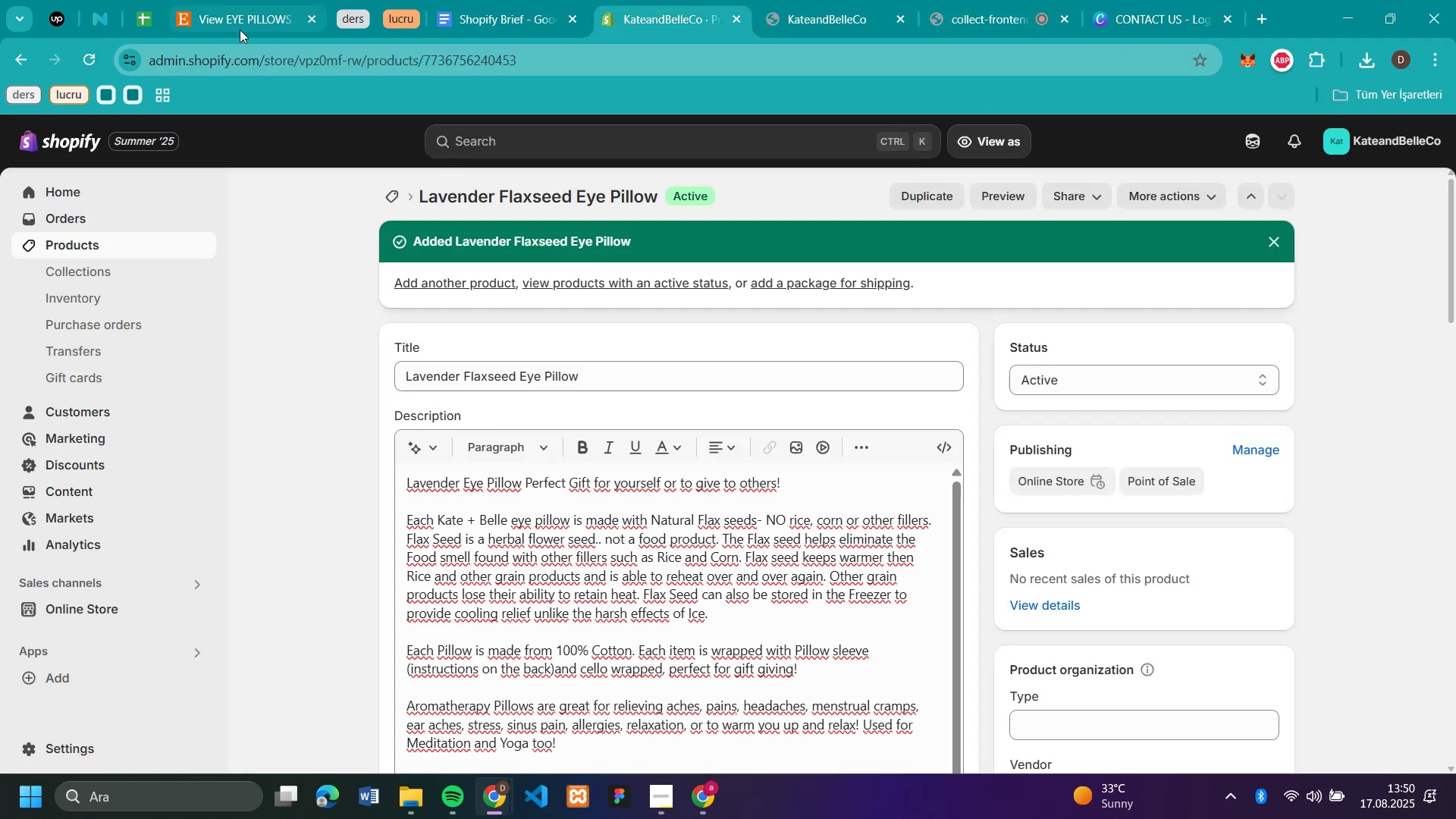 
left_click([240, 30])
 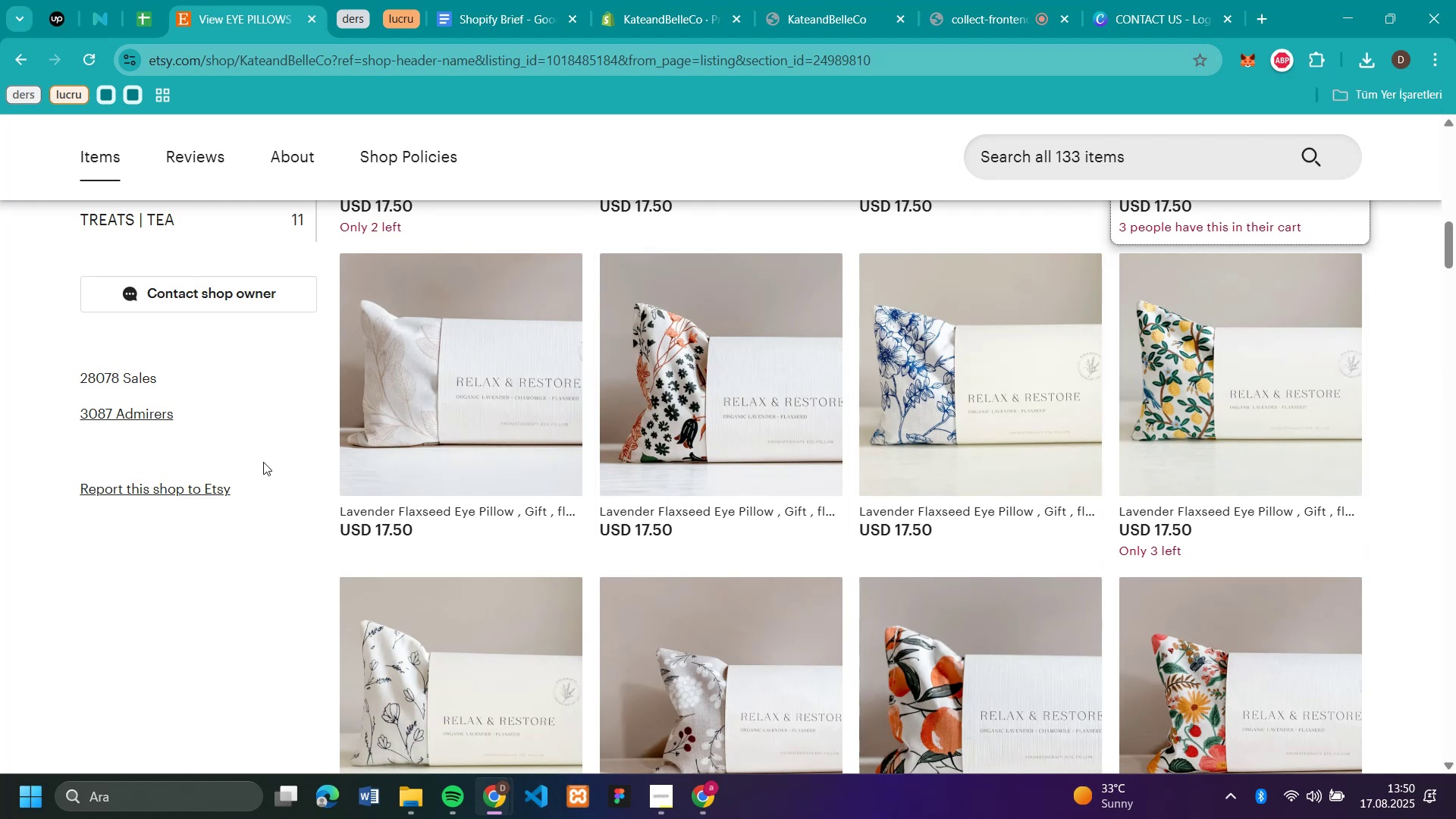 
scroll: coordinate [1025, 449], scroll_direction: down, amount: 4.0
 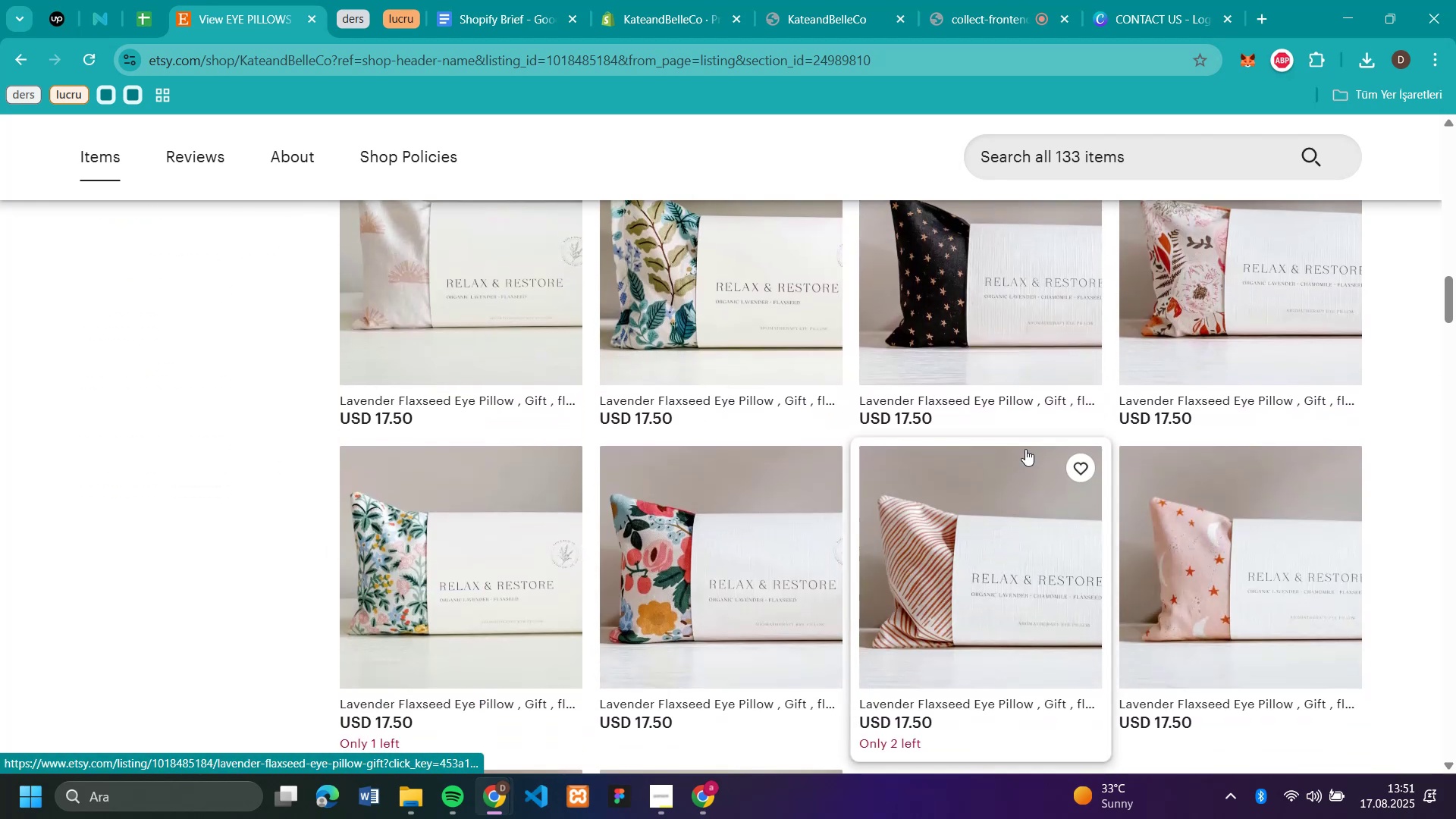 
scroll: coordinate [1026, 449], scroll_direction: up, amount: 8.0
 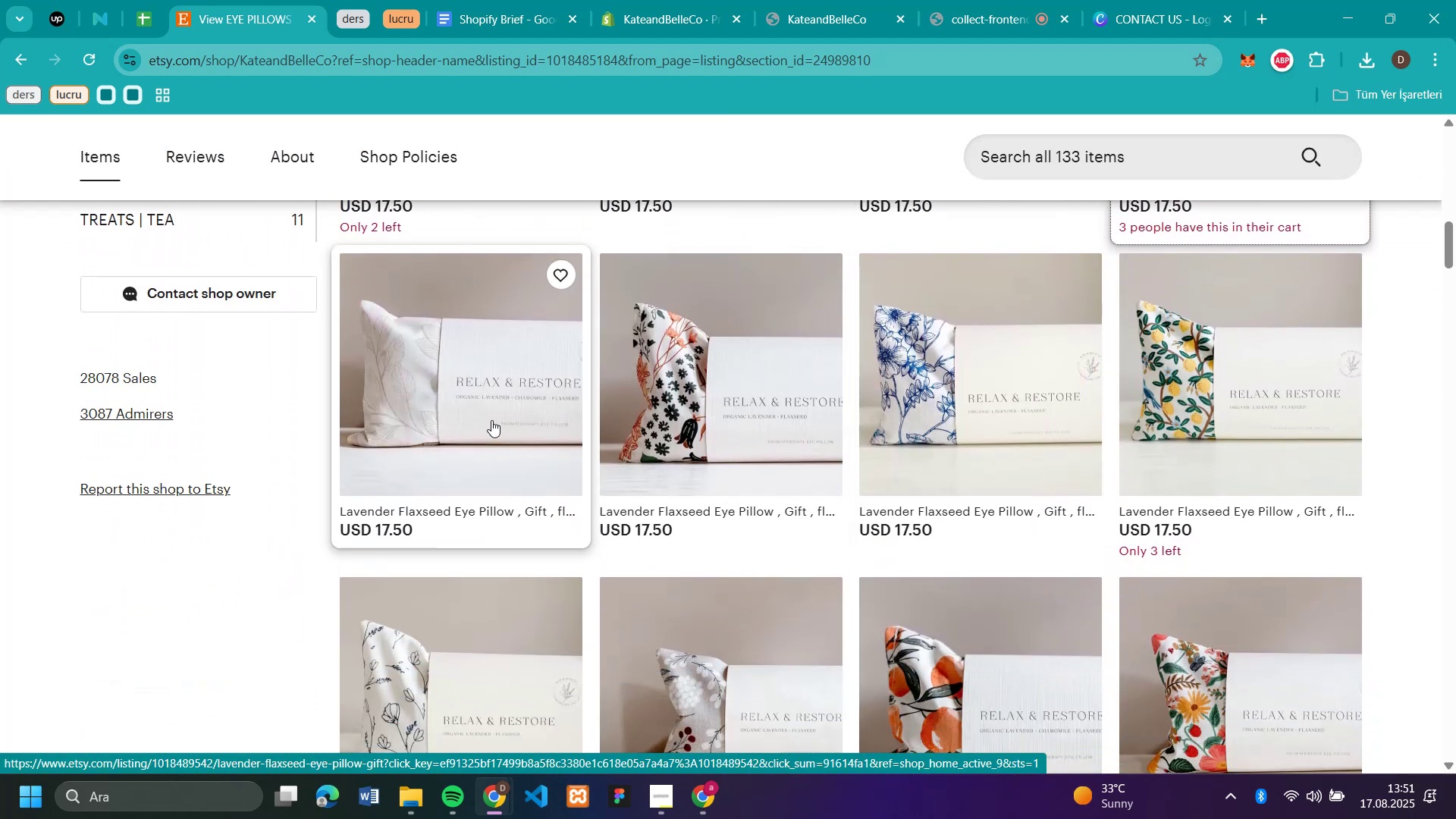 
left_click([491, 420])
 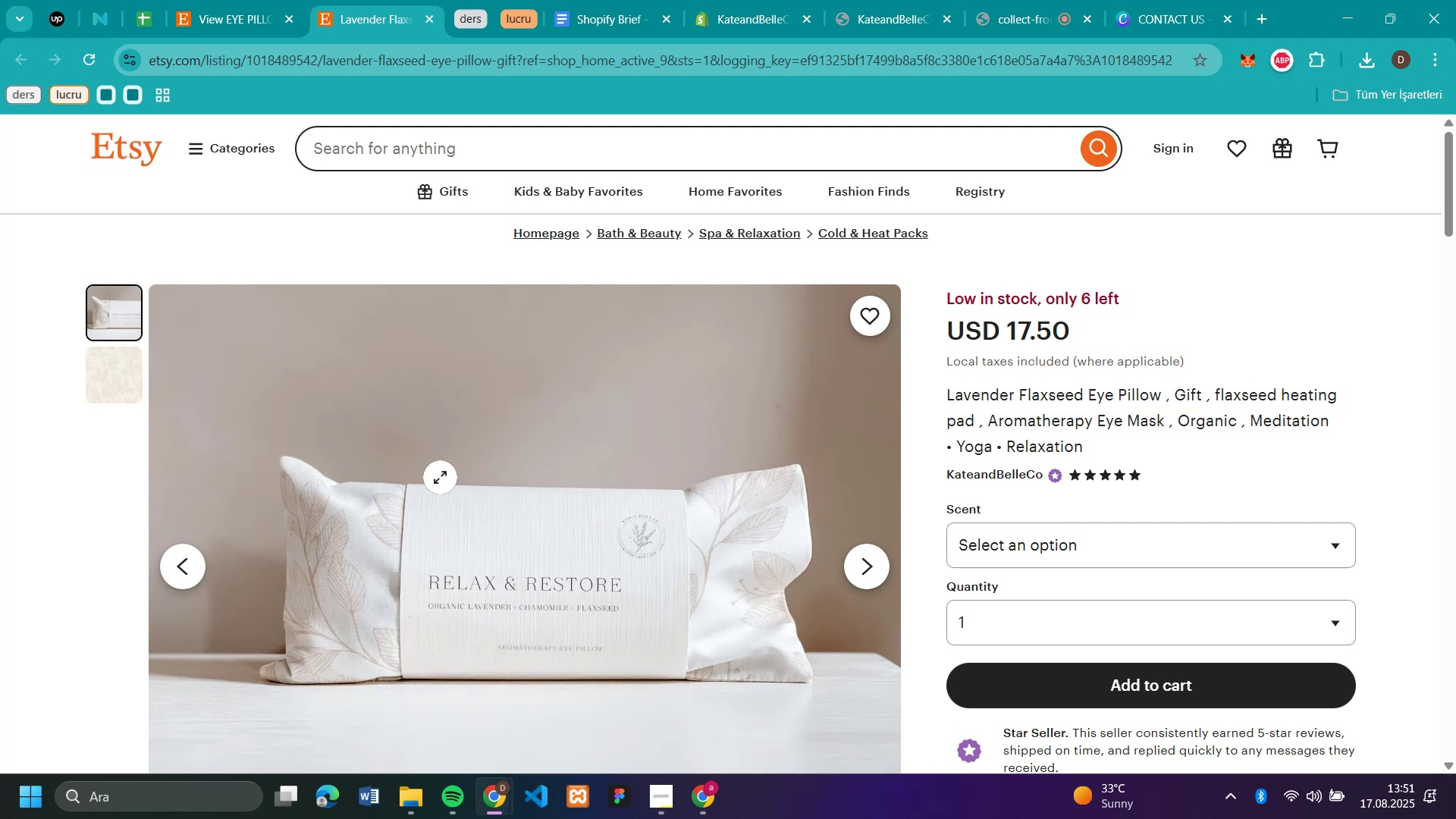 
right_click([440, 477])
 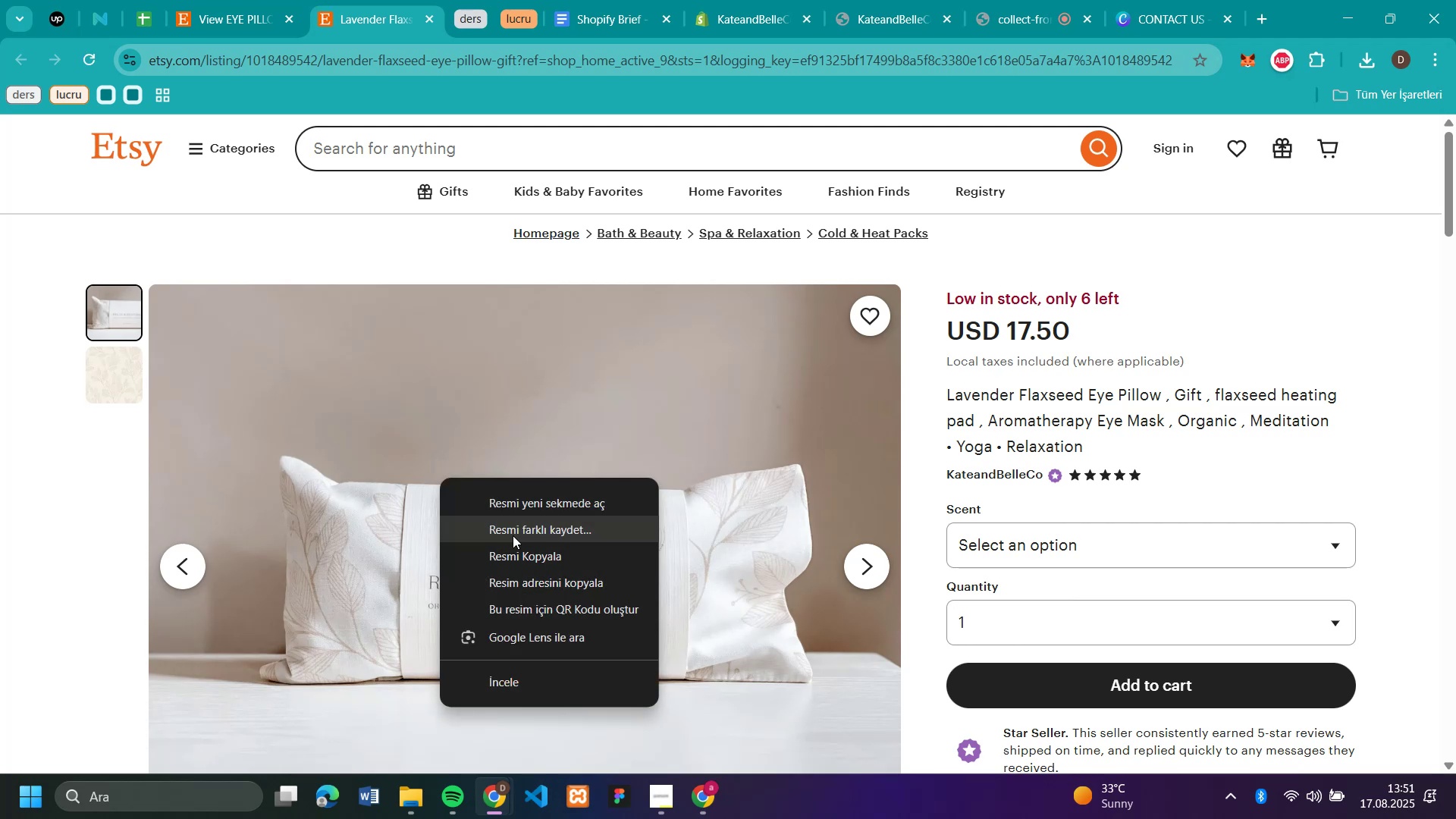 
left_click([513, 535])
 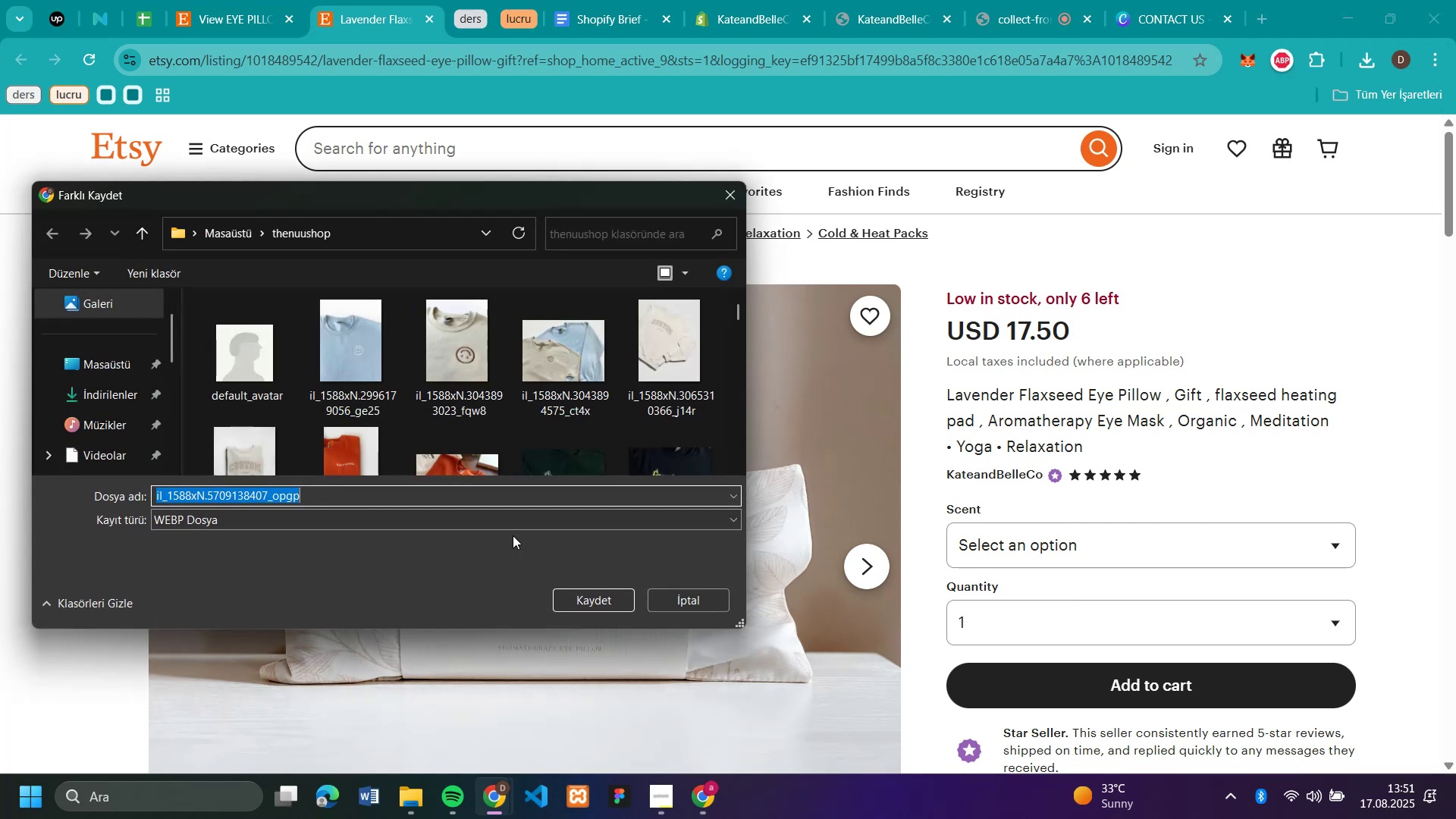 
key(Enter)
 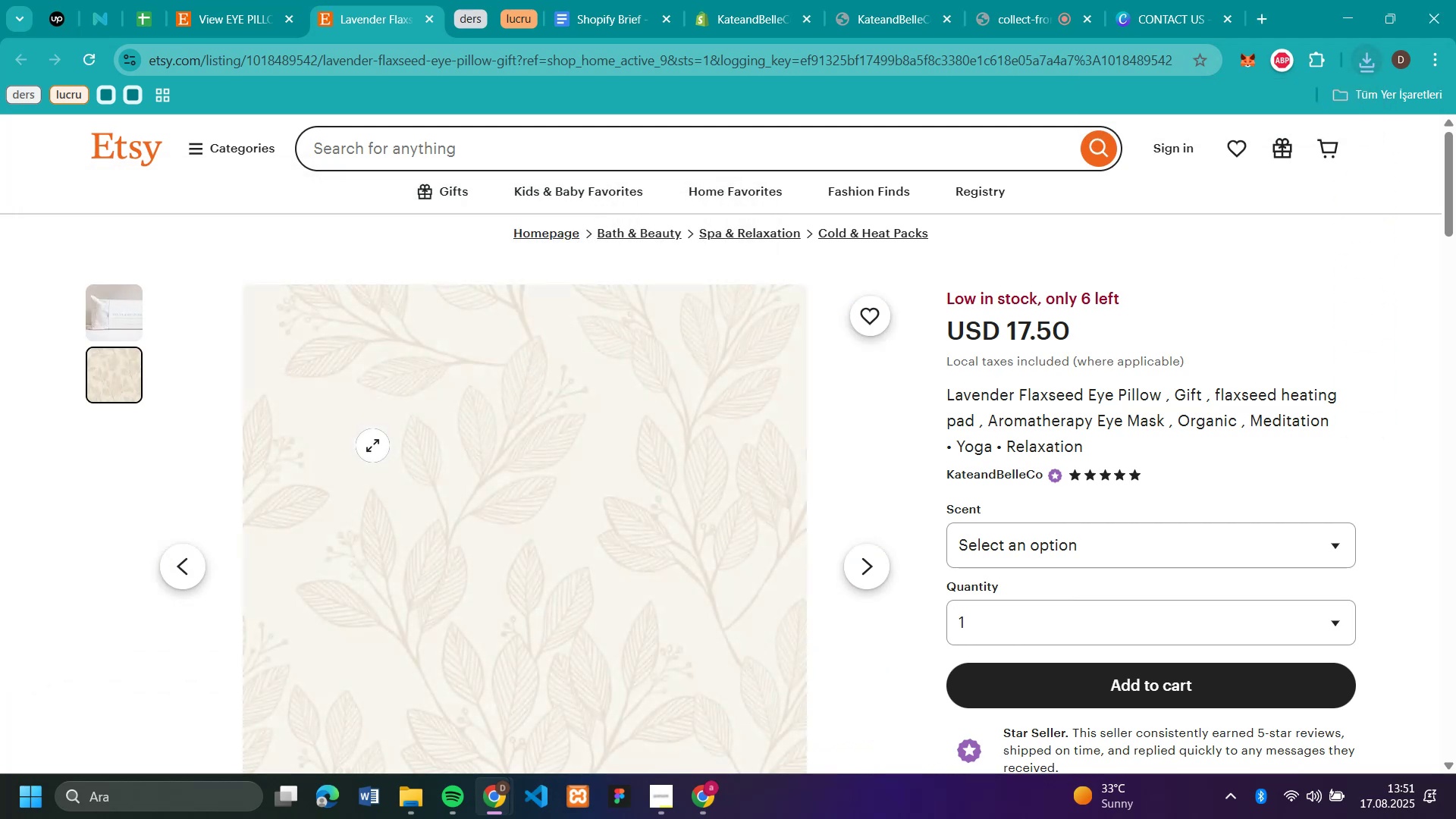 
right_click([372, 445])
 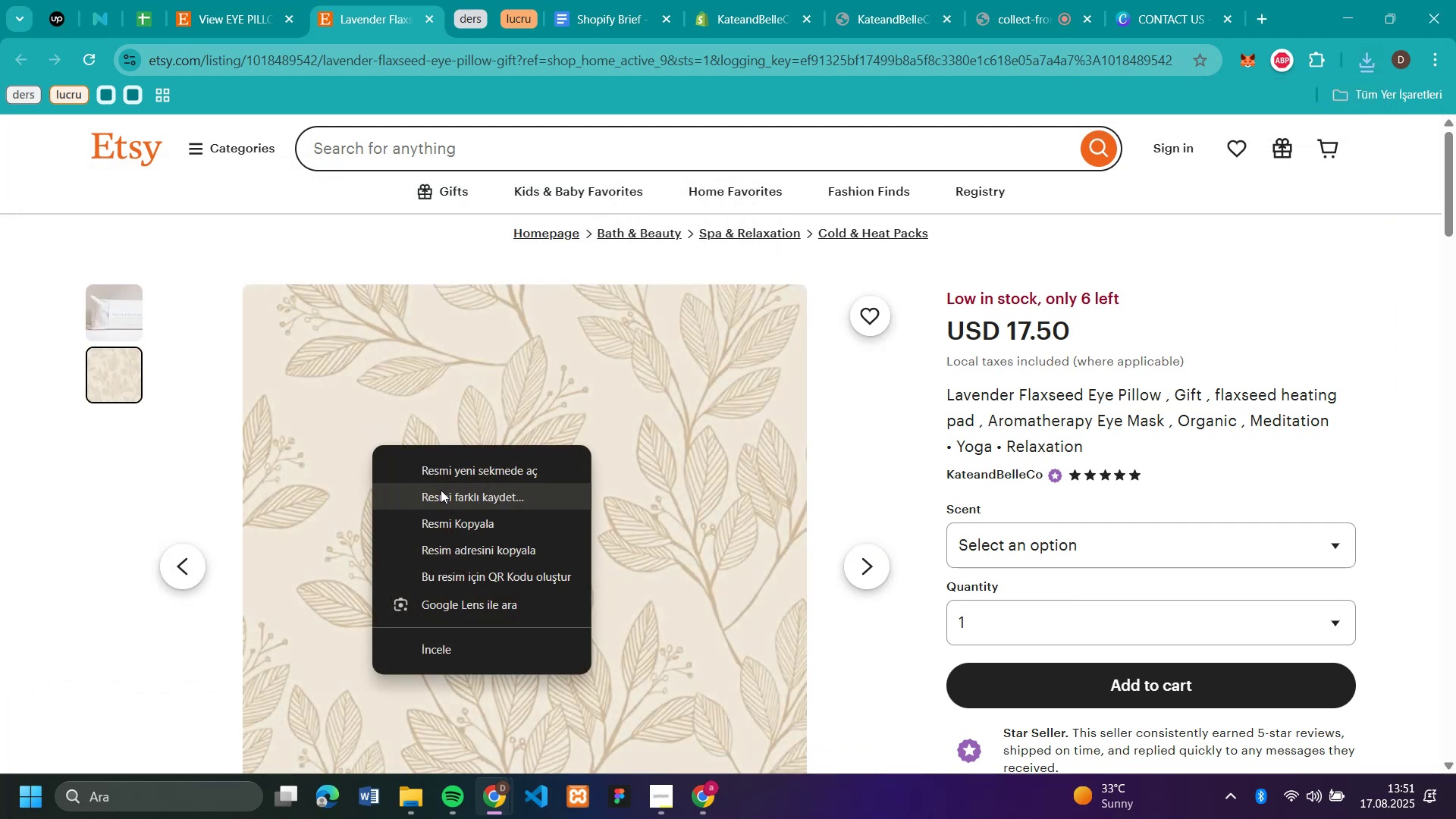 
left_click([441, 490])
 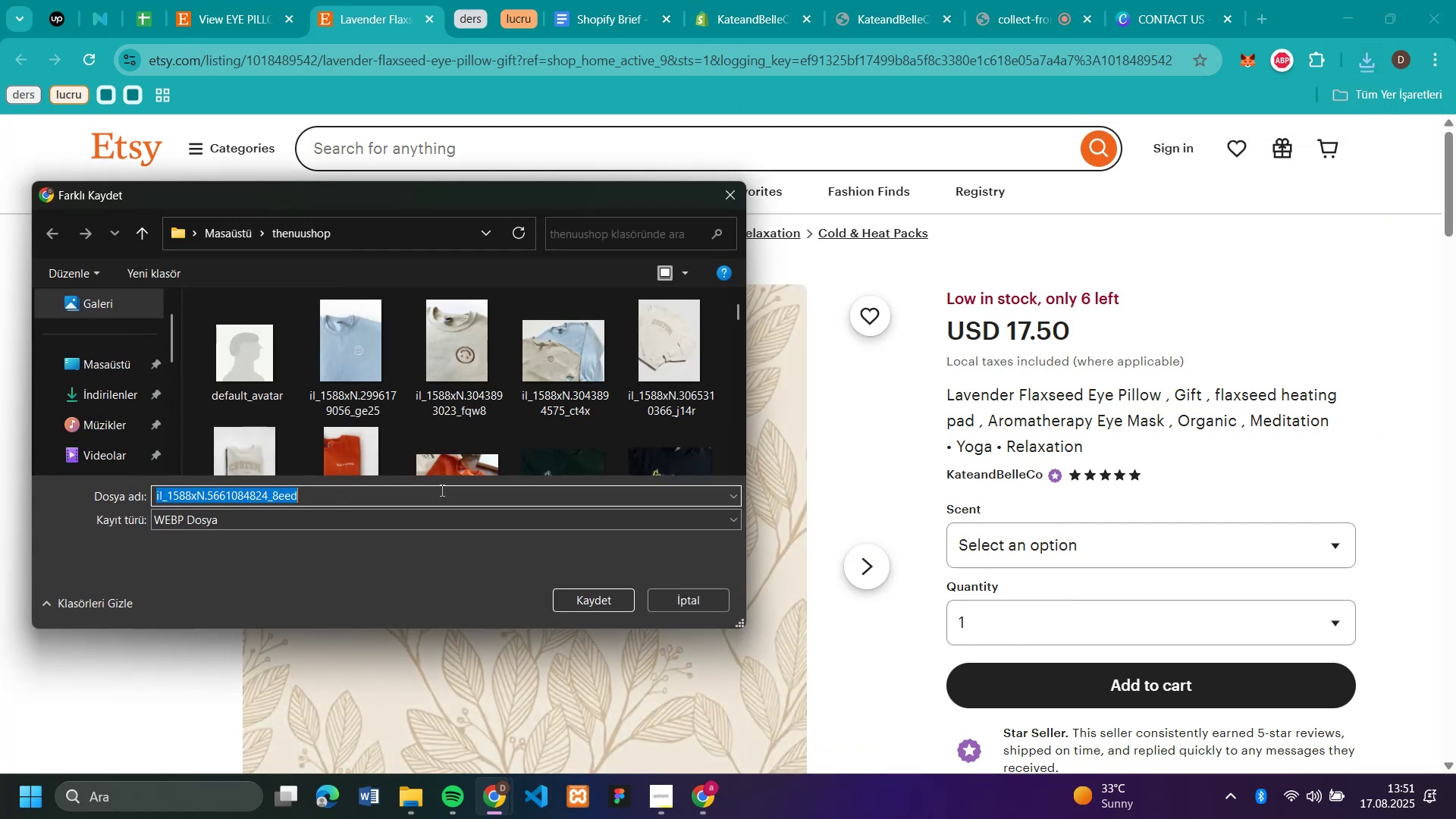 
key(Enter)
 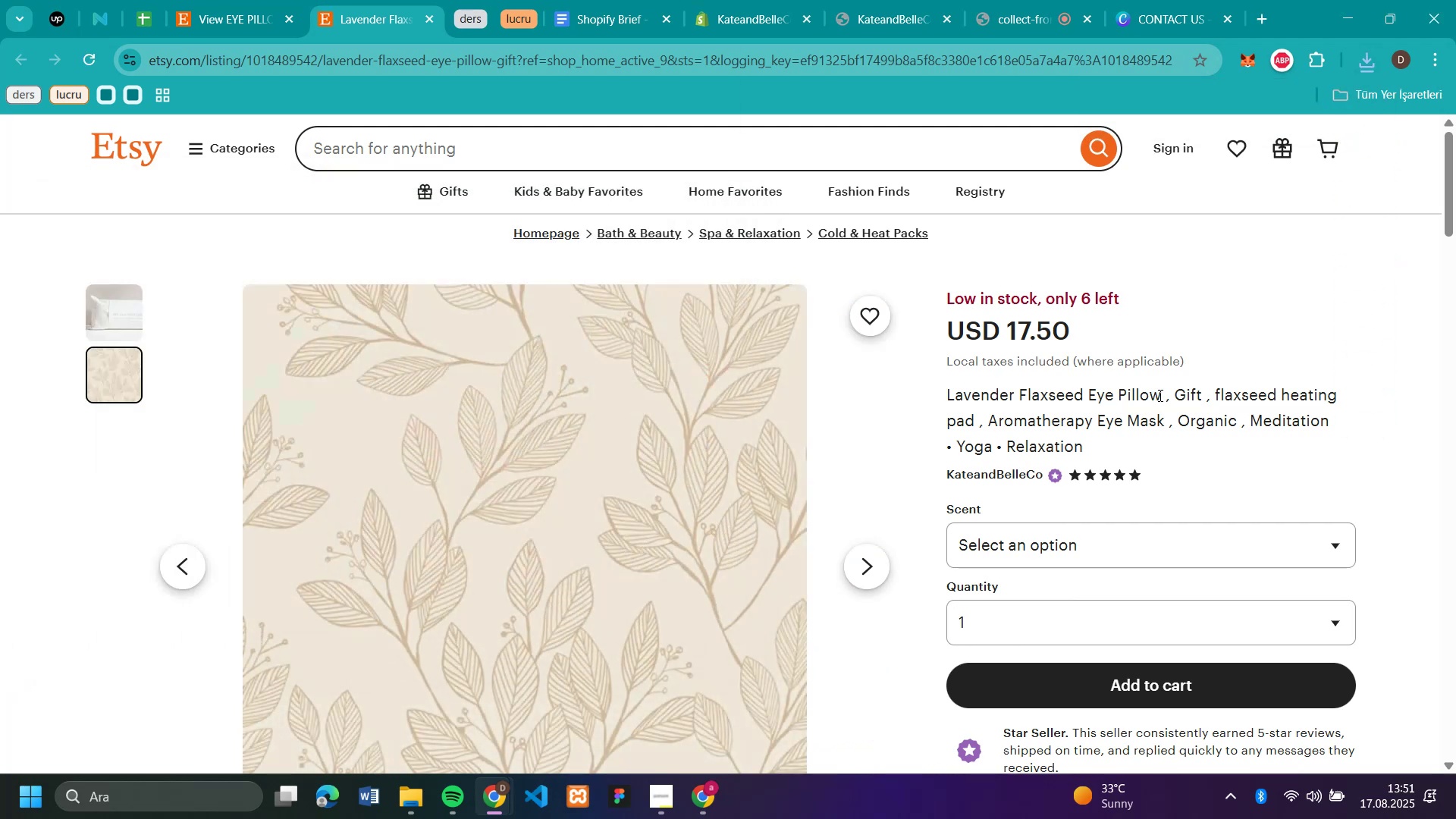 
left_click_drag(start_coordinate=[1159, 395], to_coordinate=[949, 403])
 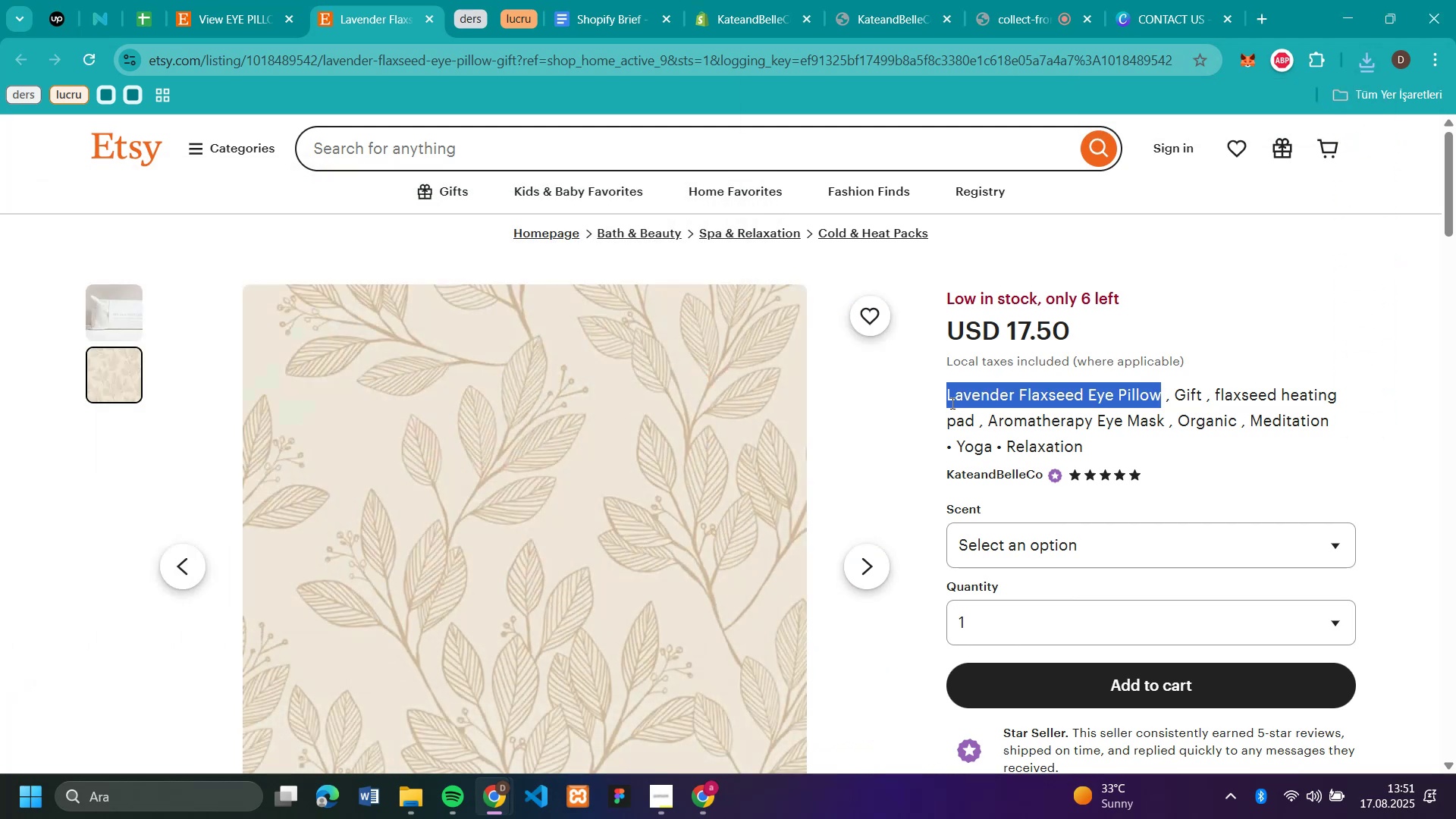 
key(Control+C)
 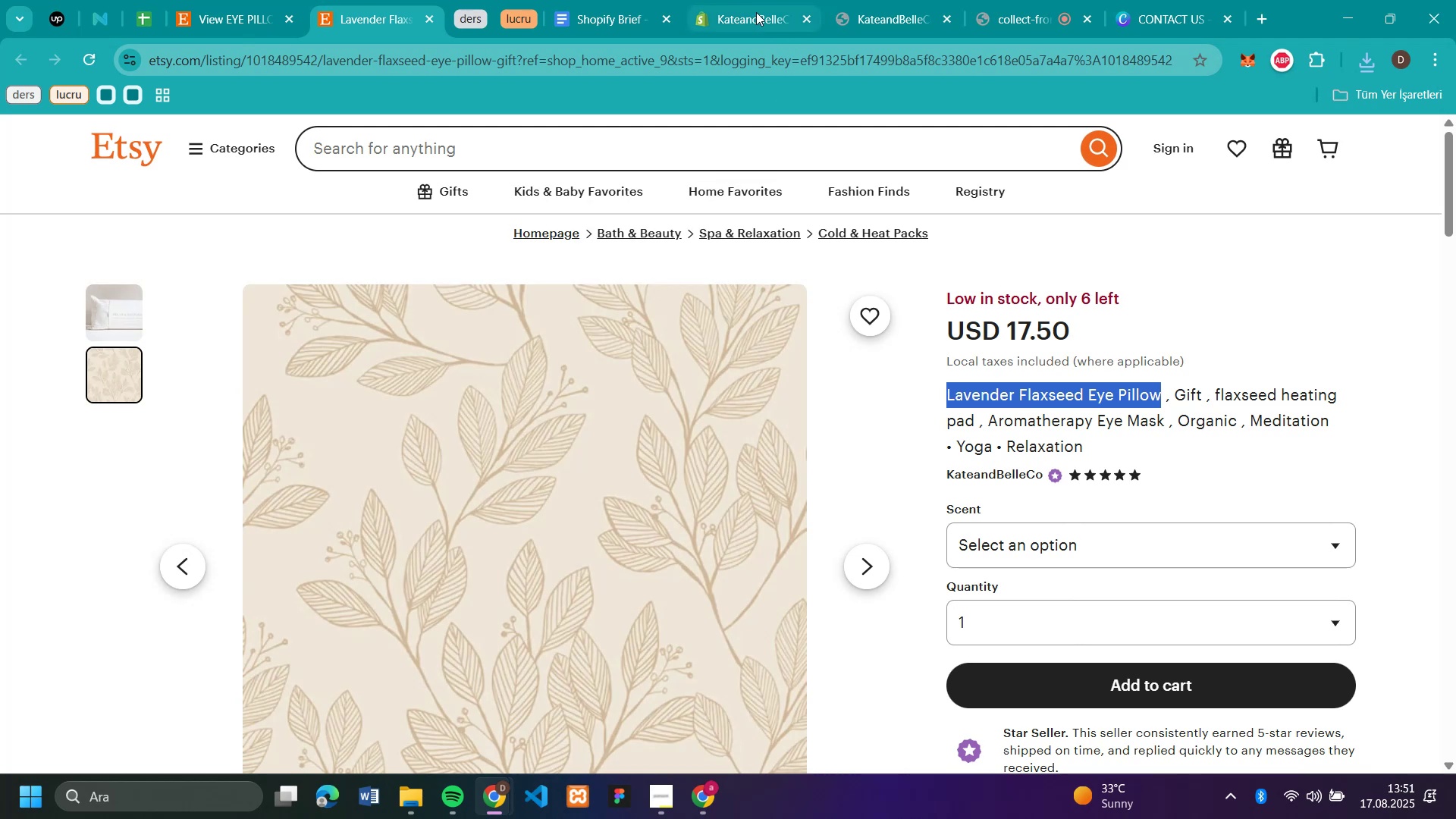 
left_click([756, 12])
 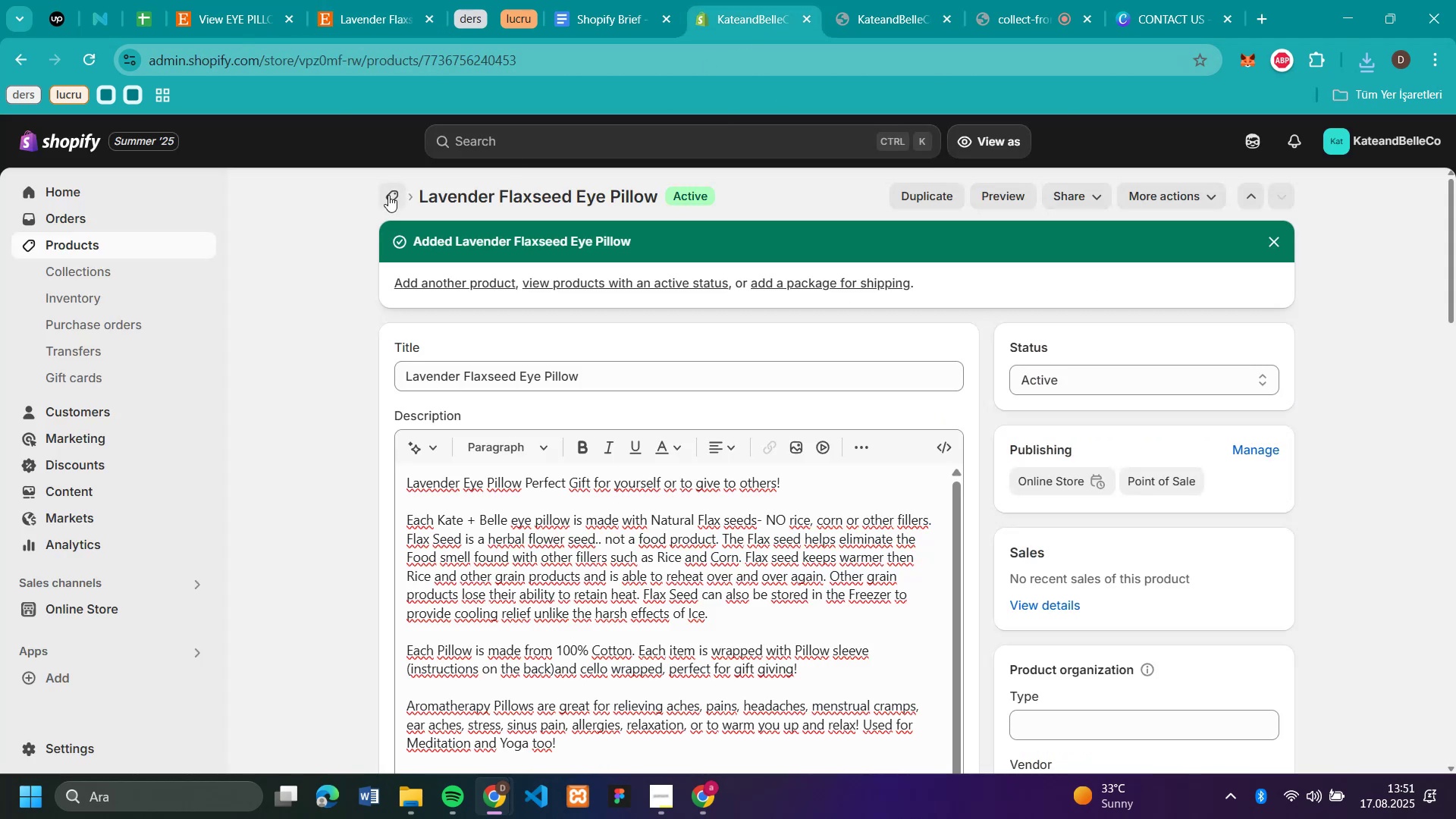 
left_click([389, 194])
 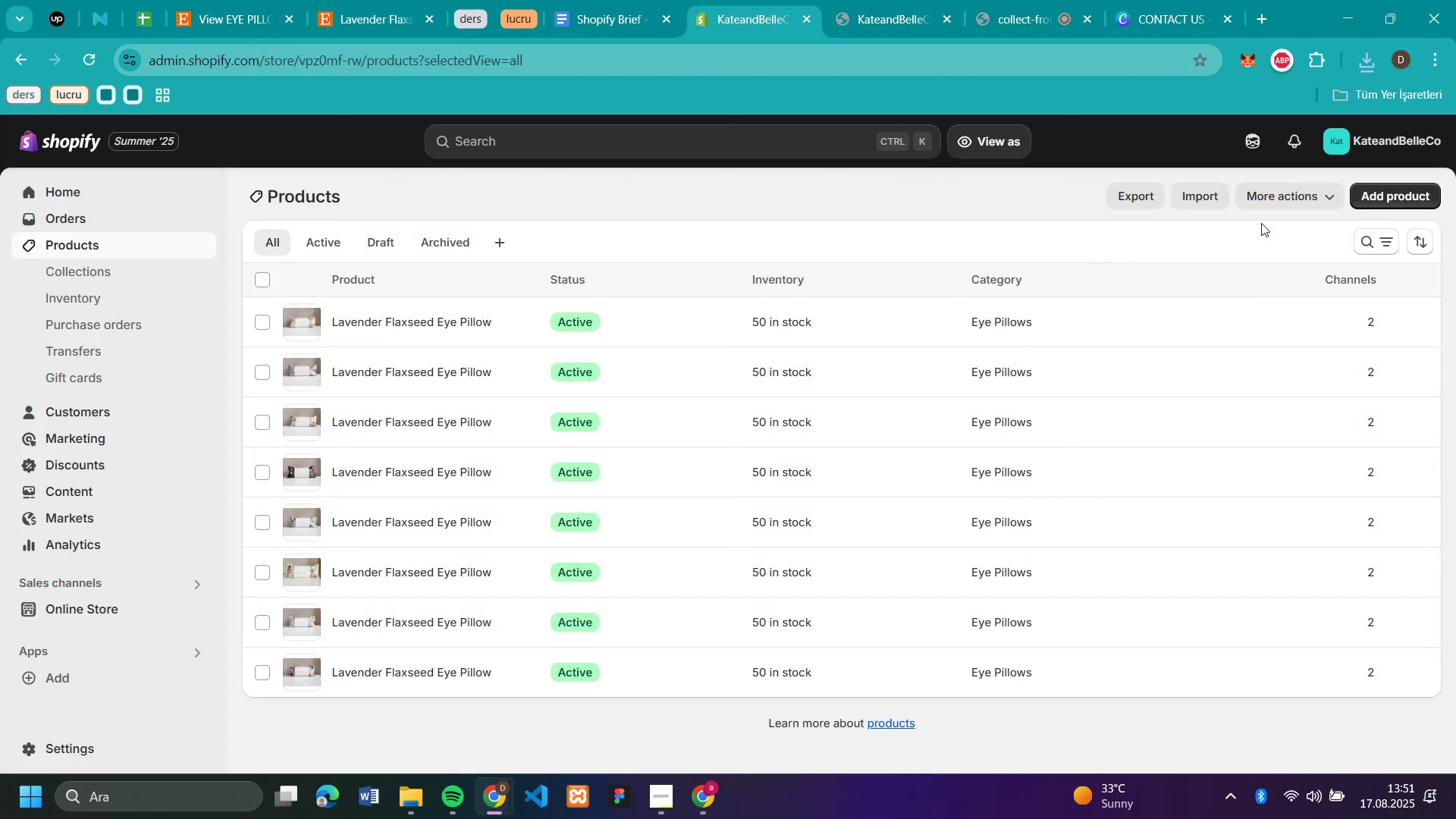 
left_click([1368, 193])
 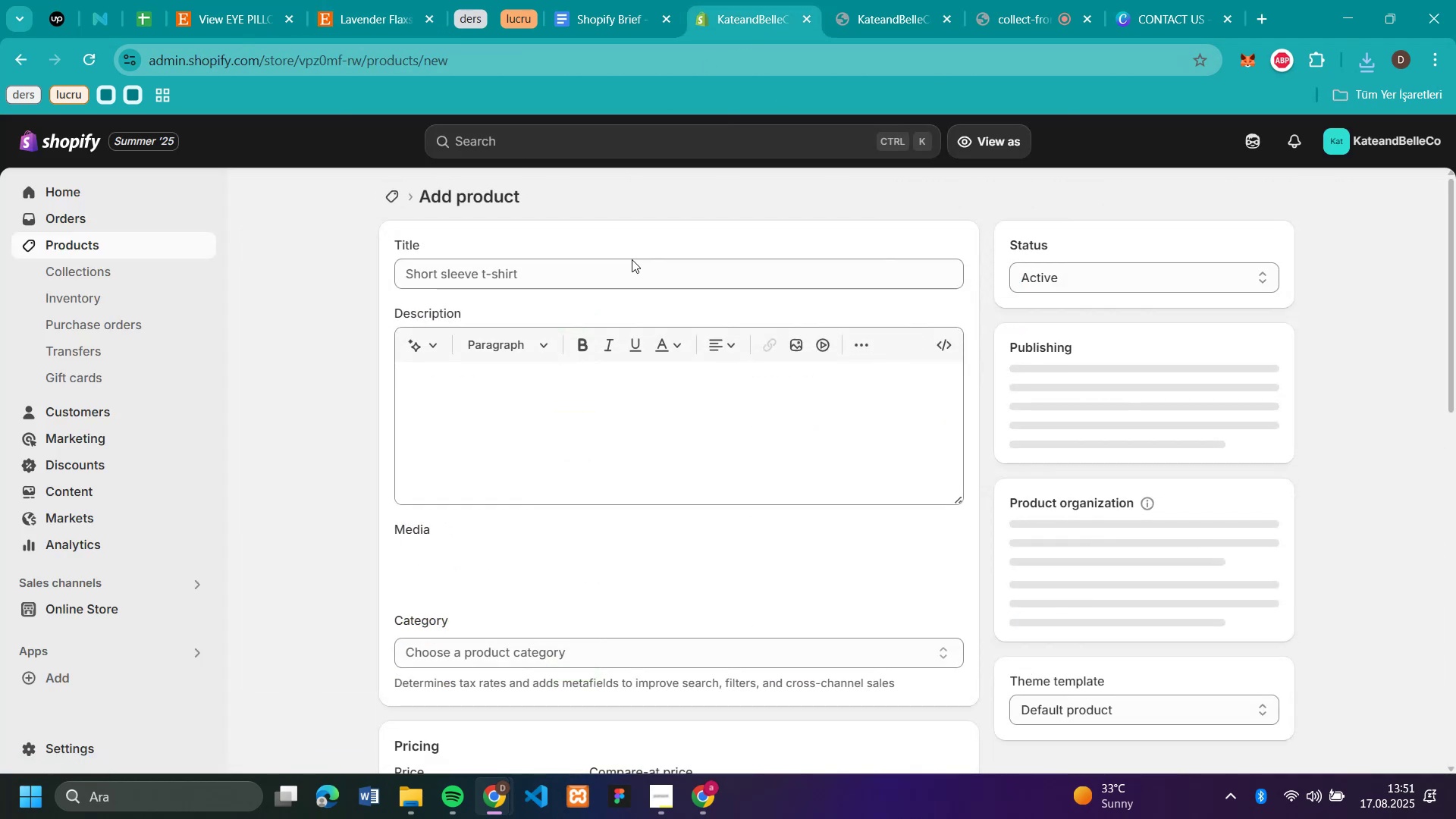 
left_click([630, 274])
 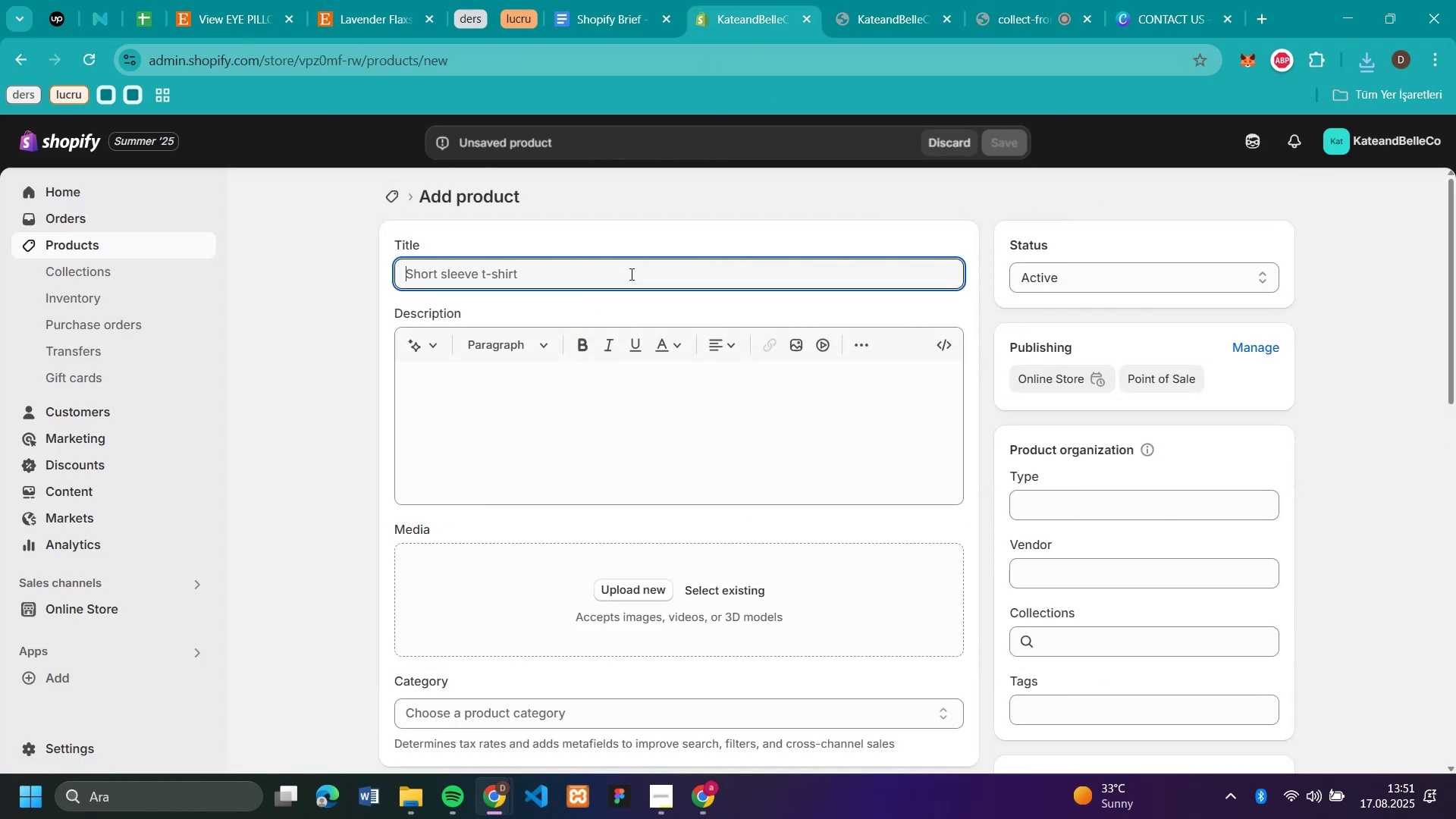 
key(Control+V)
 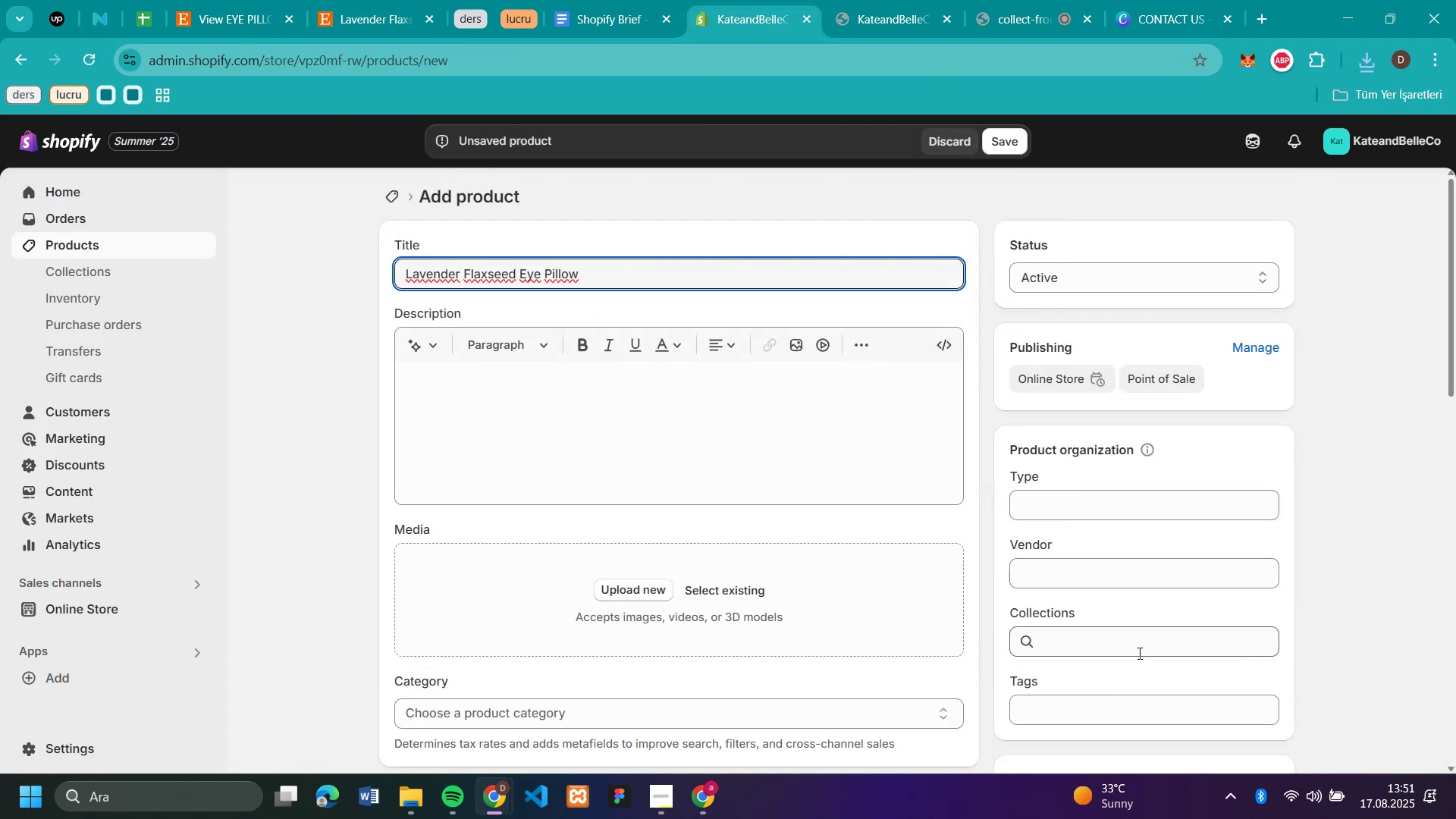 
left_click([1138, 653])
 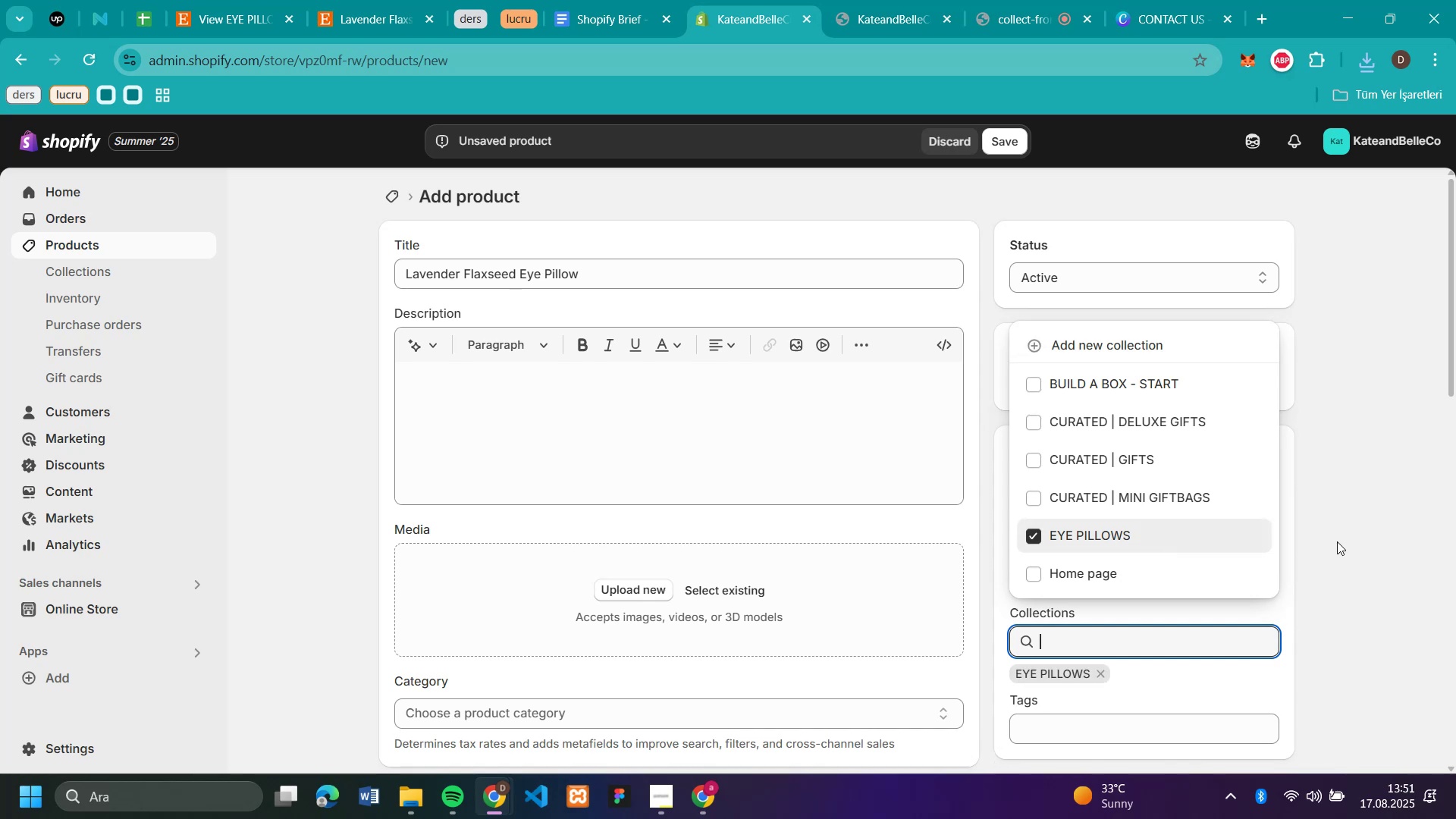 
left_click([1343, 541])
 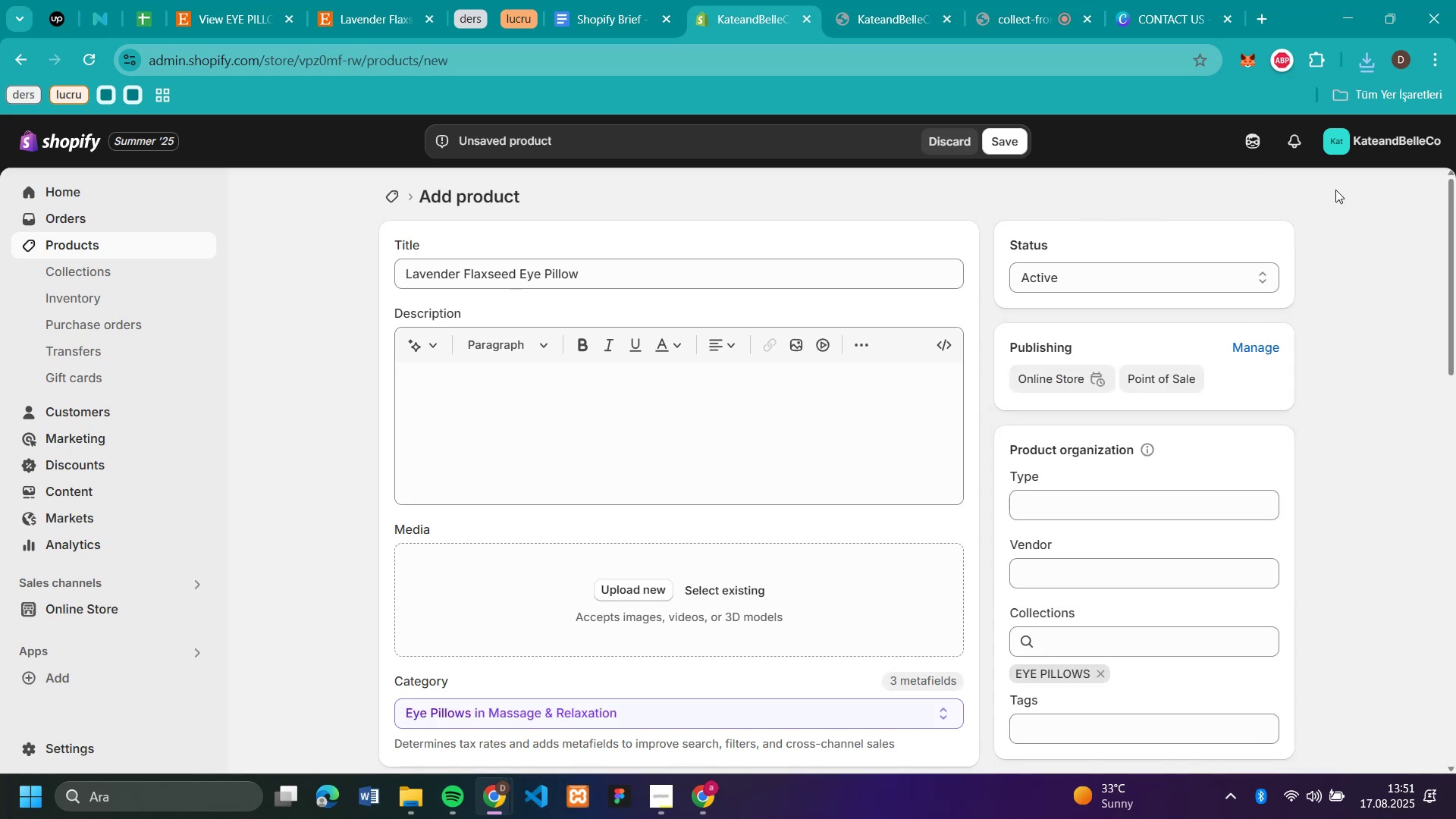 
left_click([1361, 58])
 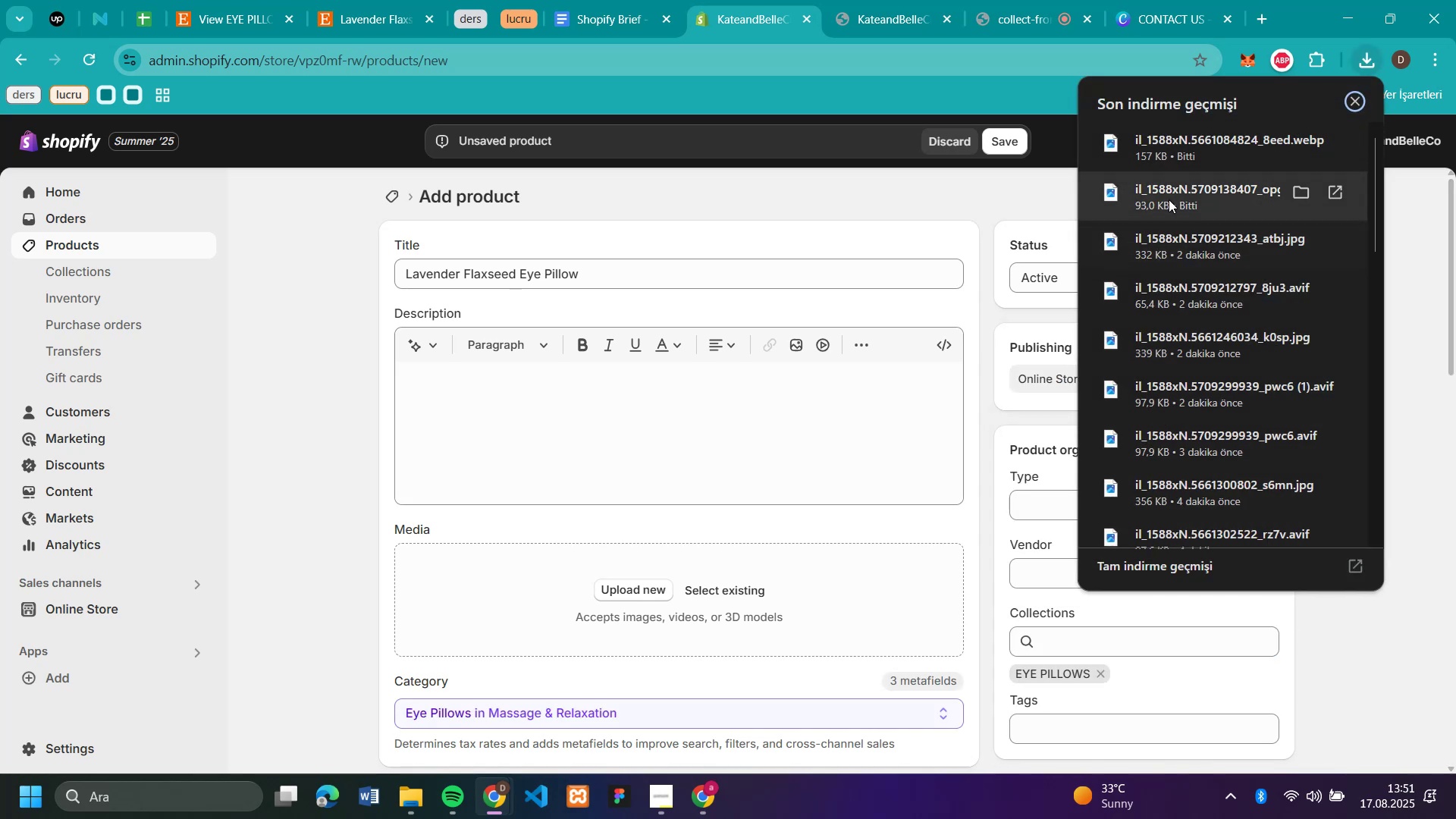 
left_click_drag(start_coordinate=[1168, 199], to_coordinate=[627, 581])
 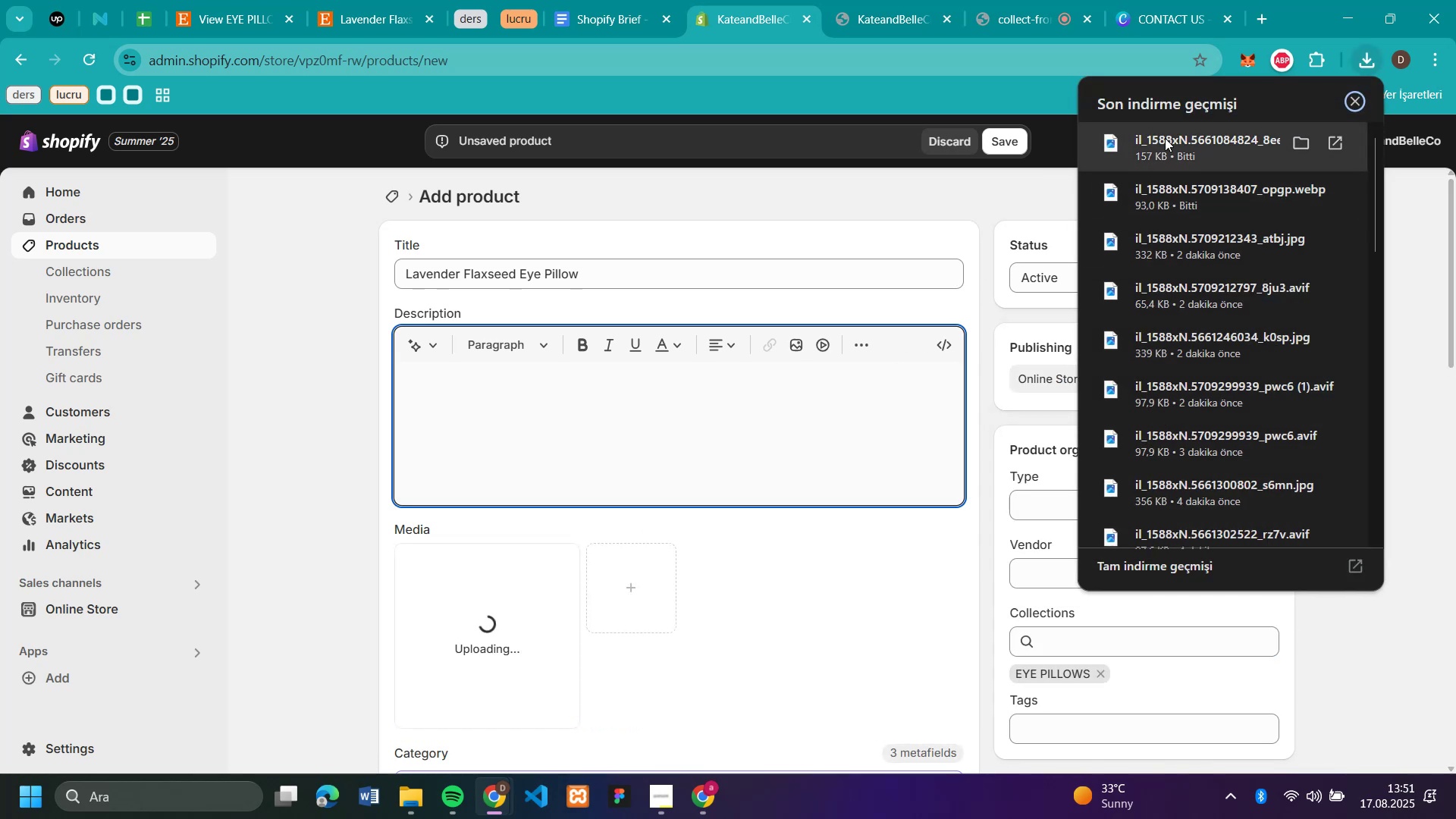 
left_click_drag(start_coordinate=[1165, 138], to_coordinate=[804, 620])
 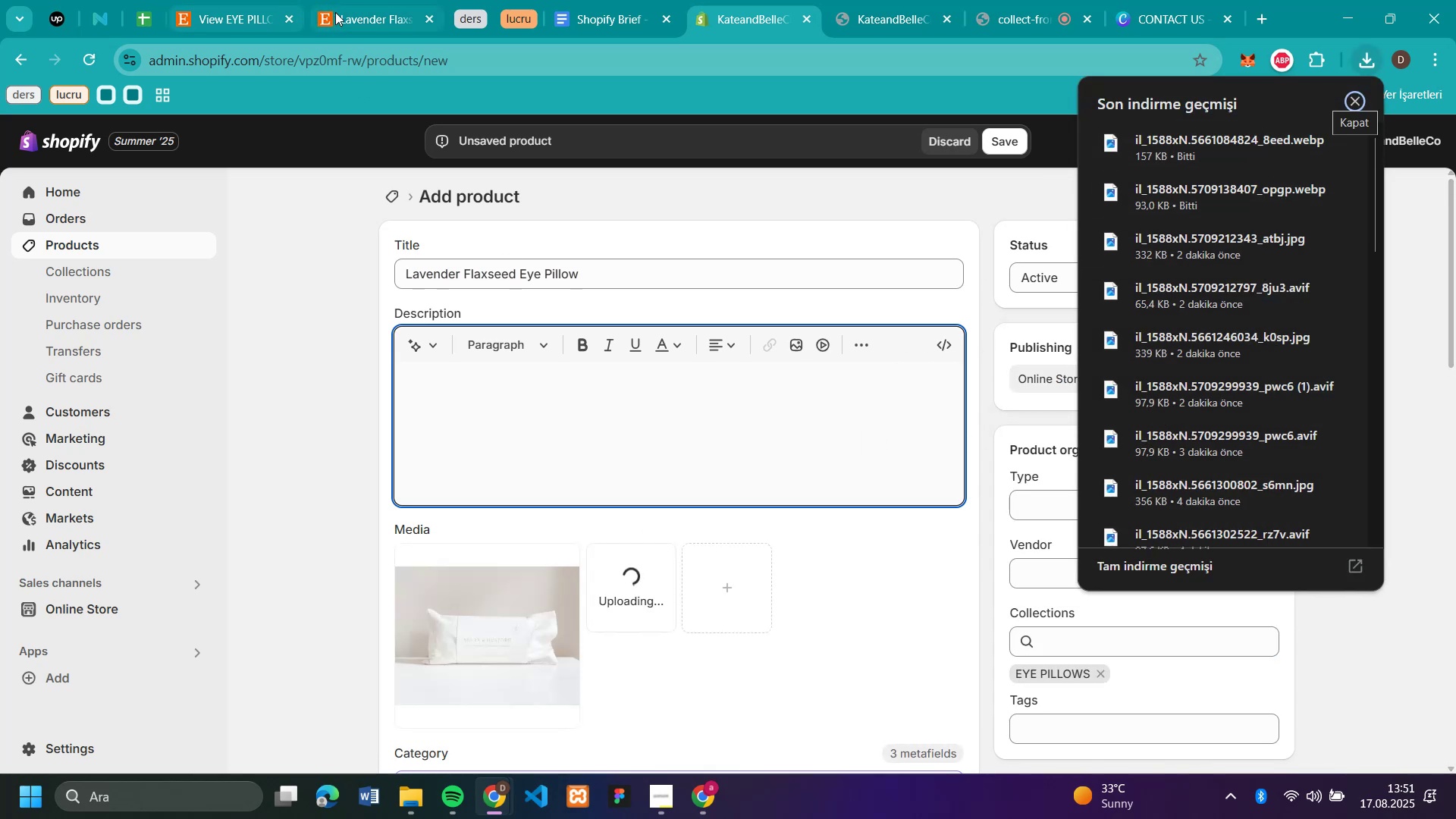 
left_click([356, 14])
 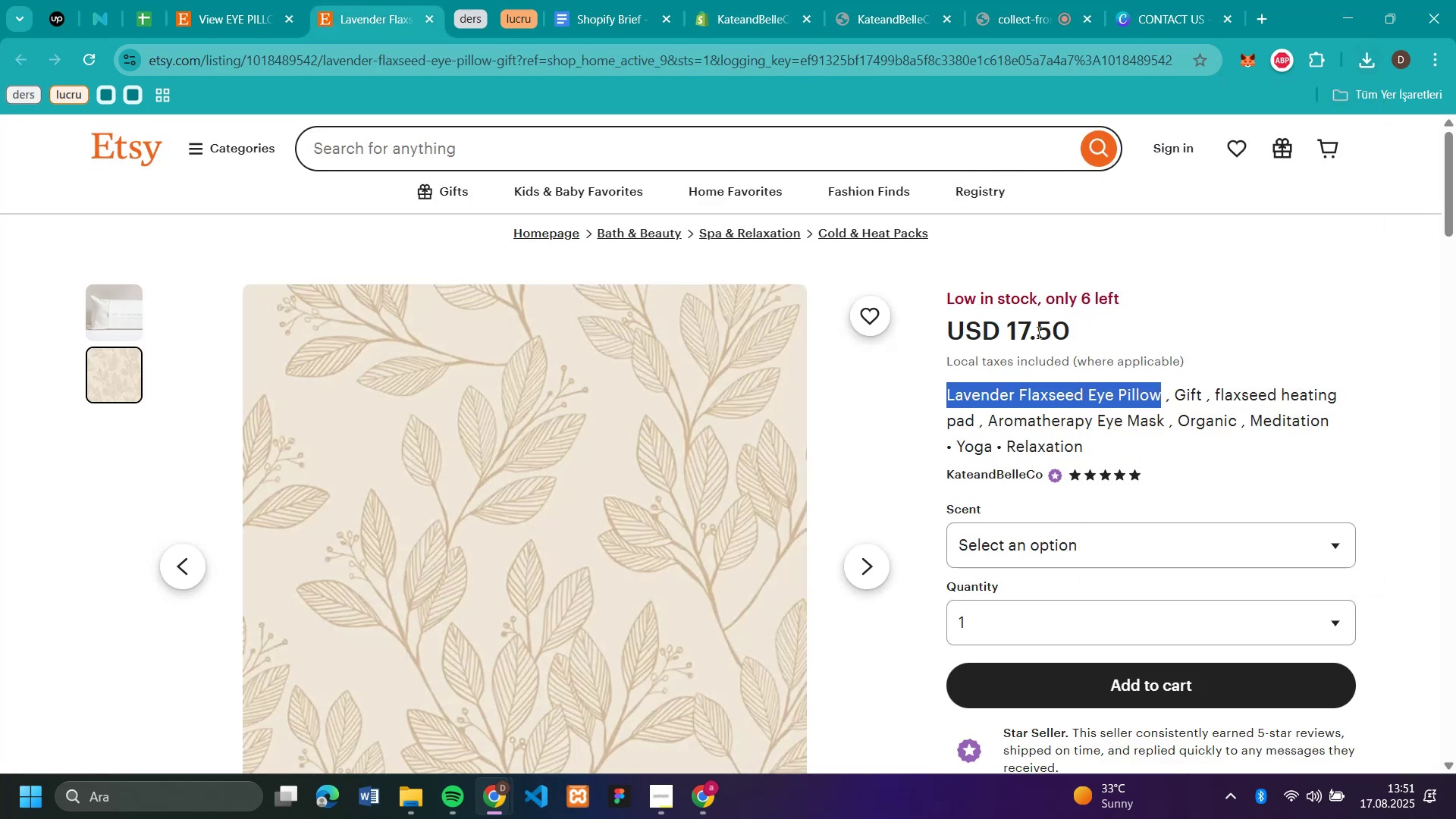 
left_click([1037, 332])
 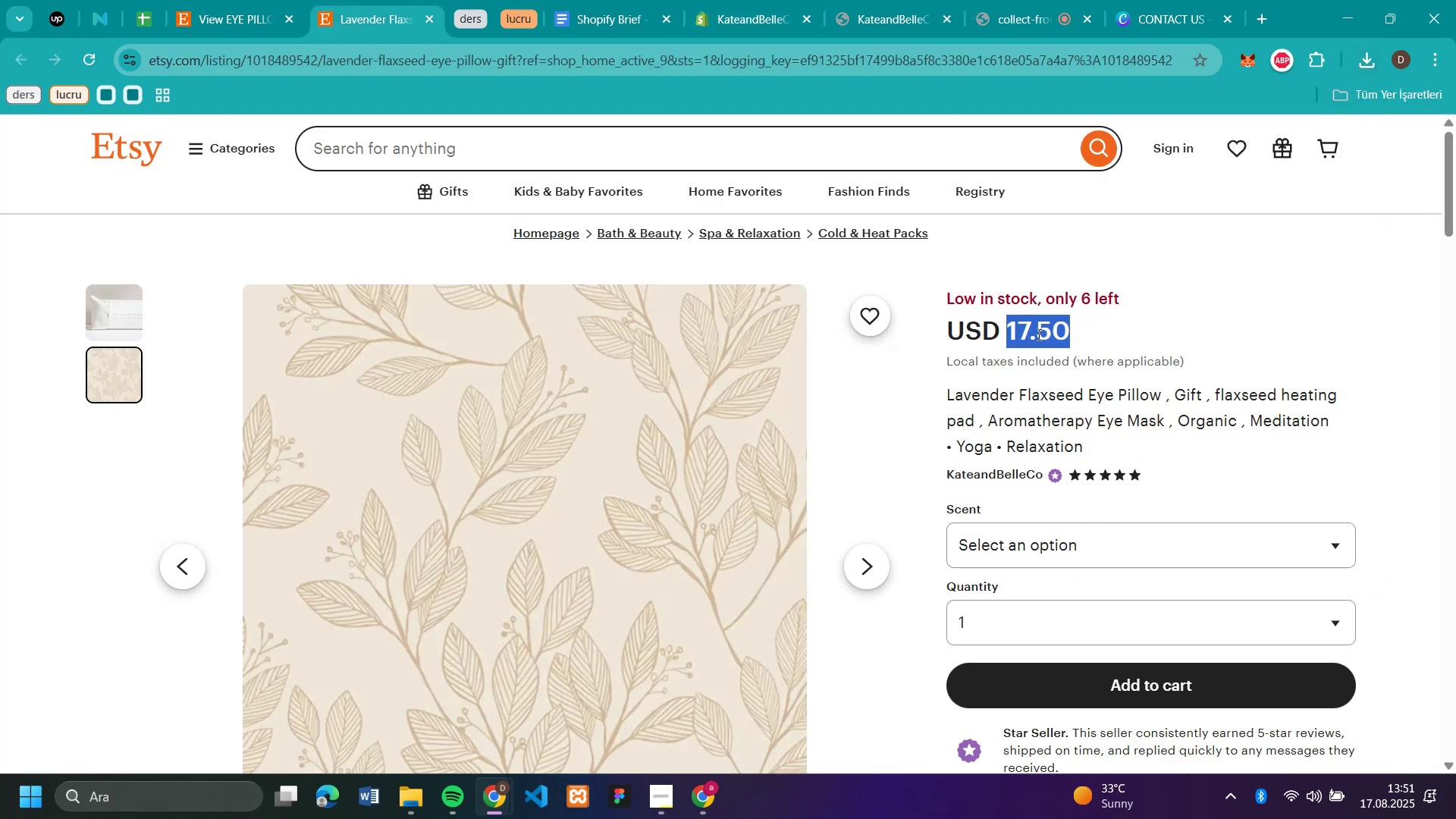 
key(Control+C)
 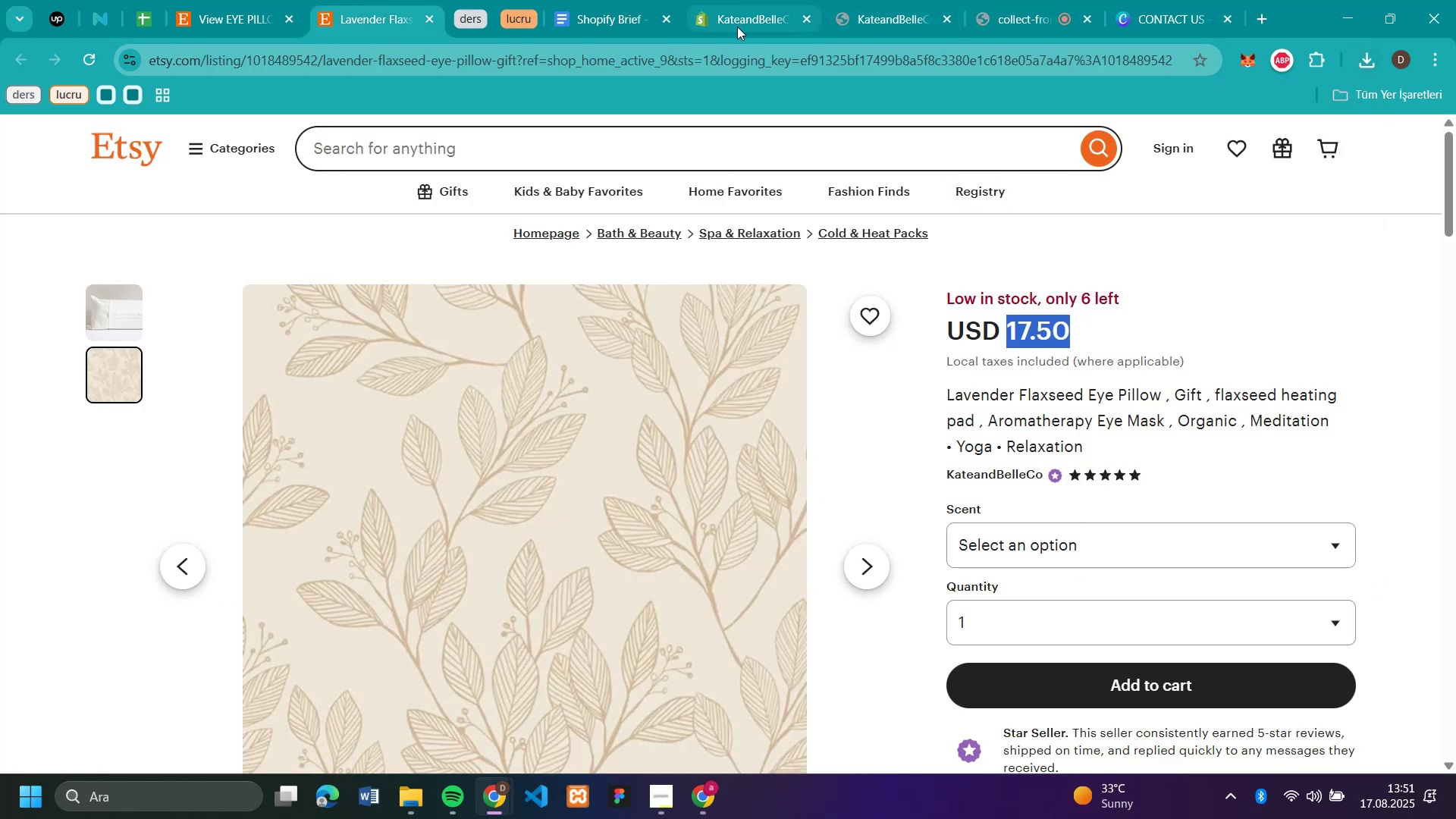 
left_click([737, 27])
 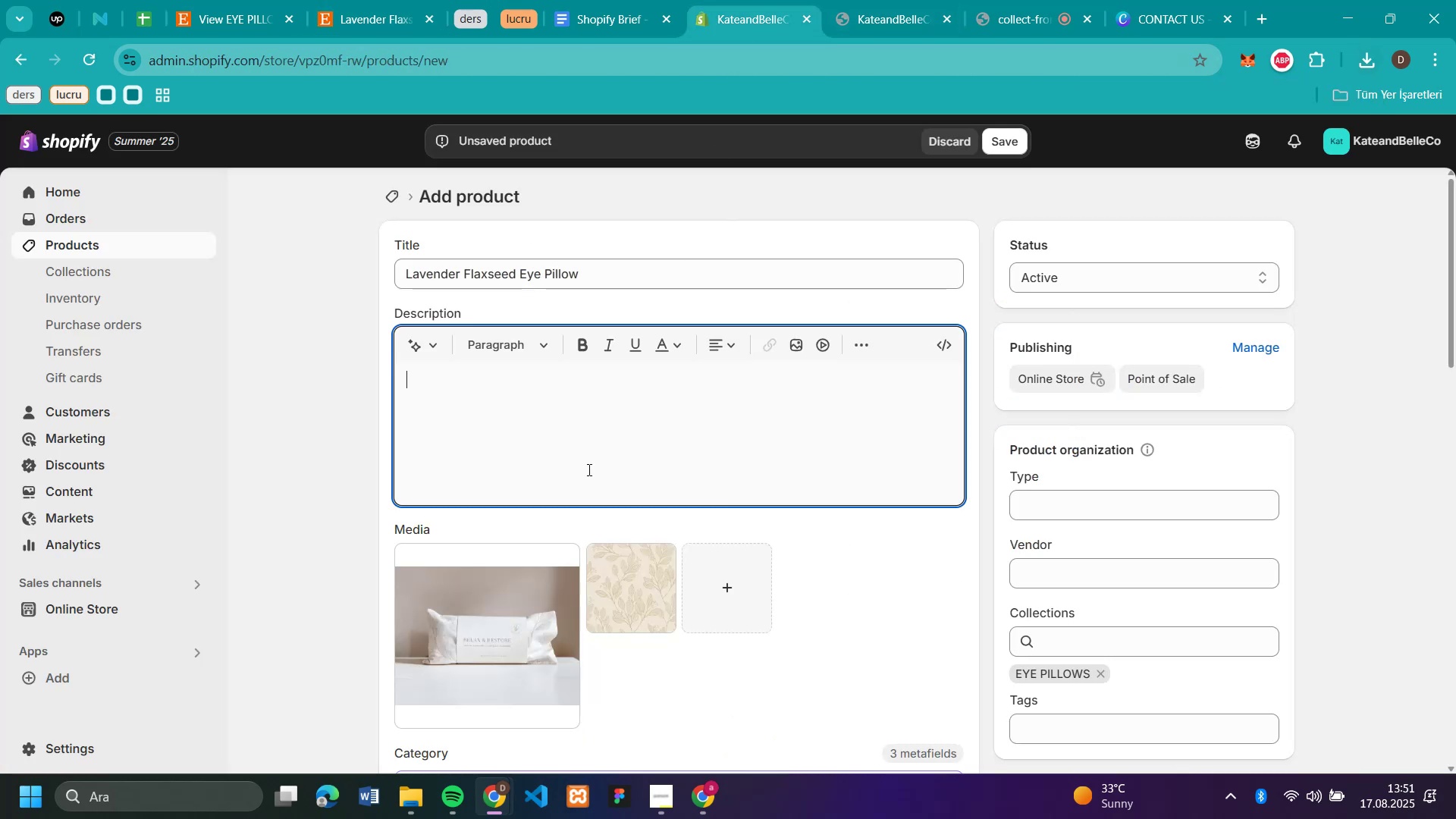 
scroll: coordinate [590, 485], scroll_direction: down, amount: 4.0
 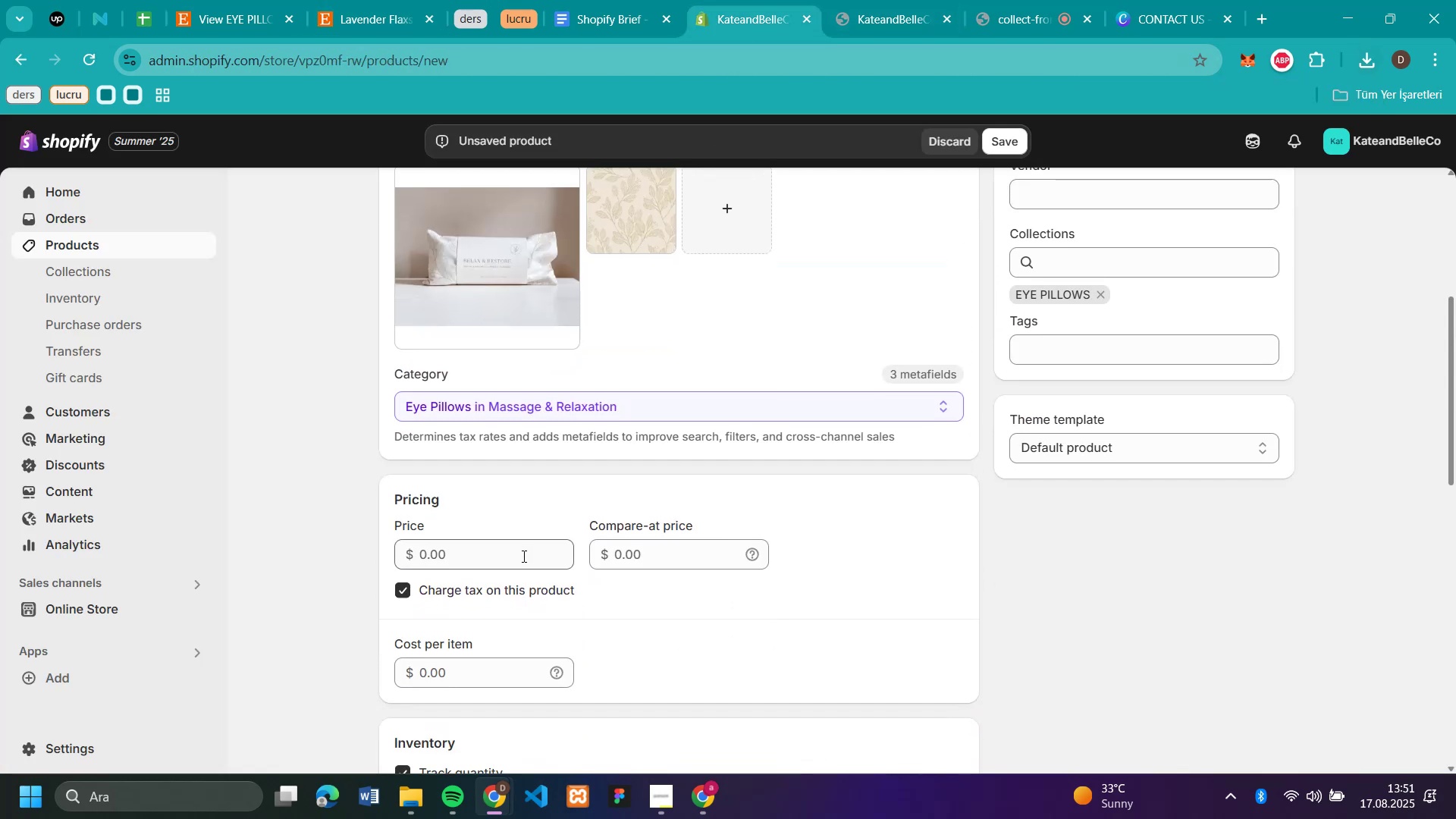 
left_click([522, 556])
 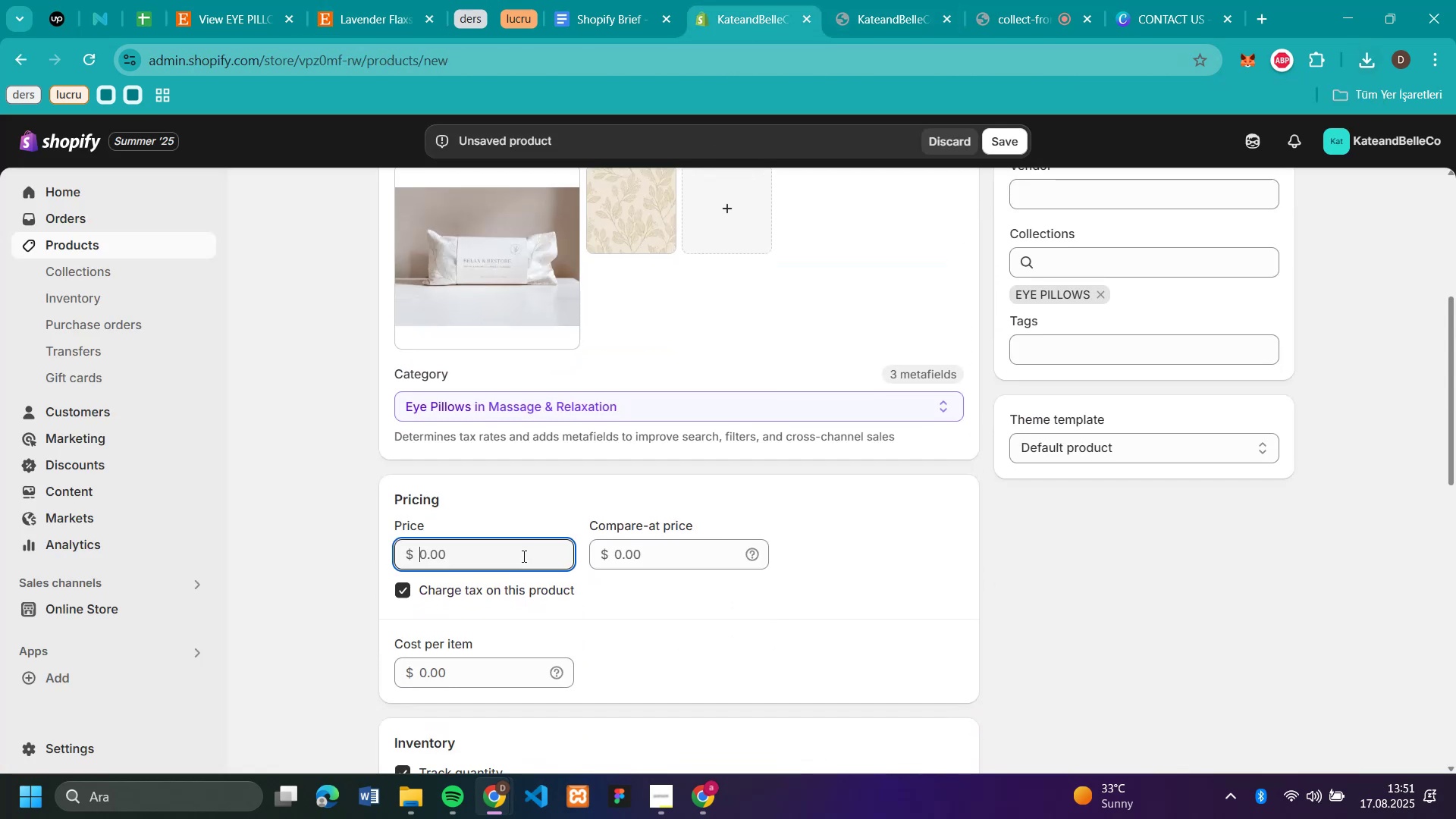 
key(Control+V)
 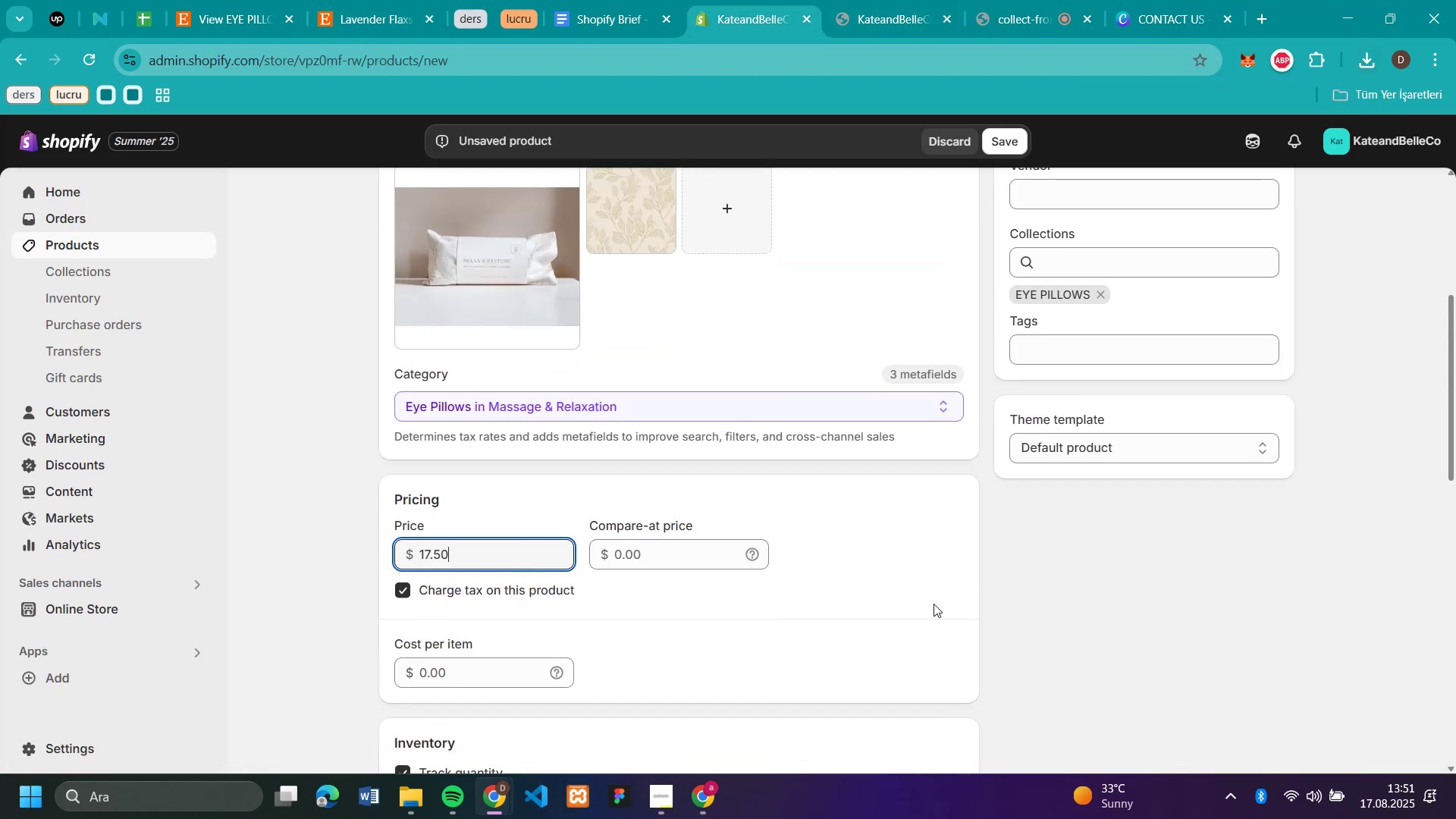 
left_click([934, 604])
 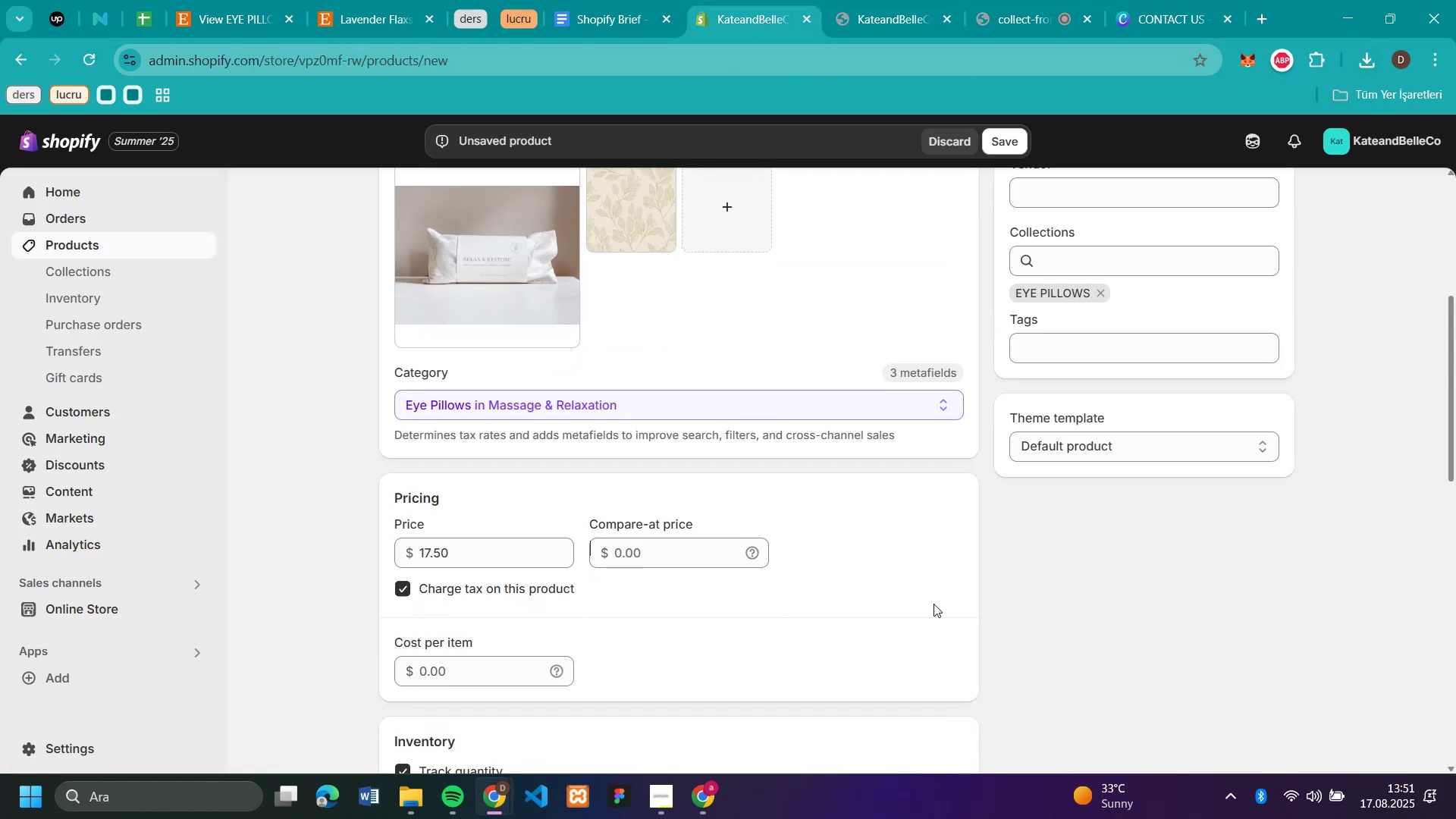 
scroll: coordinate [934, 604], scroll_direction: down, amount: 2.0
 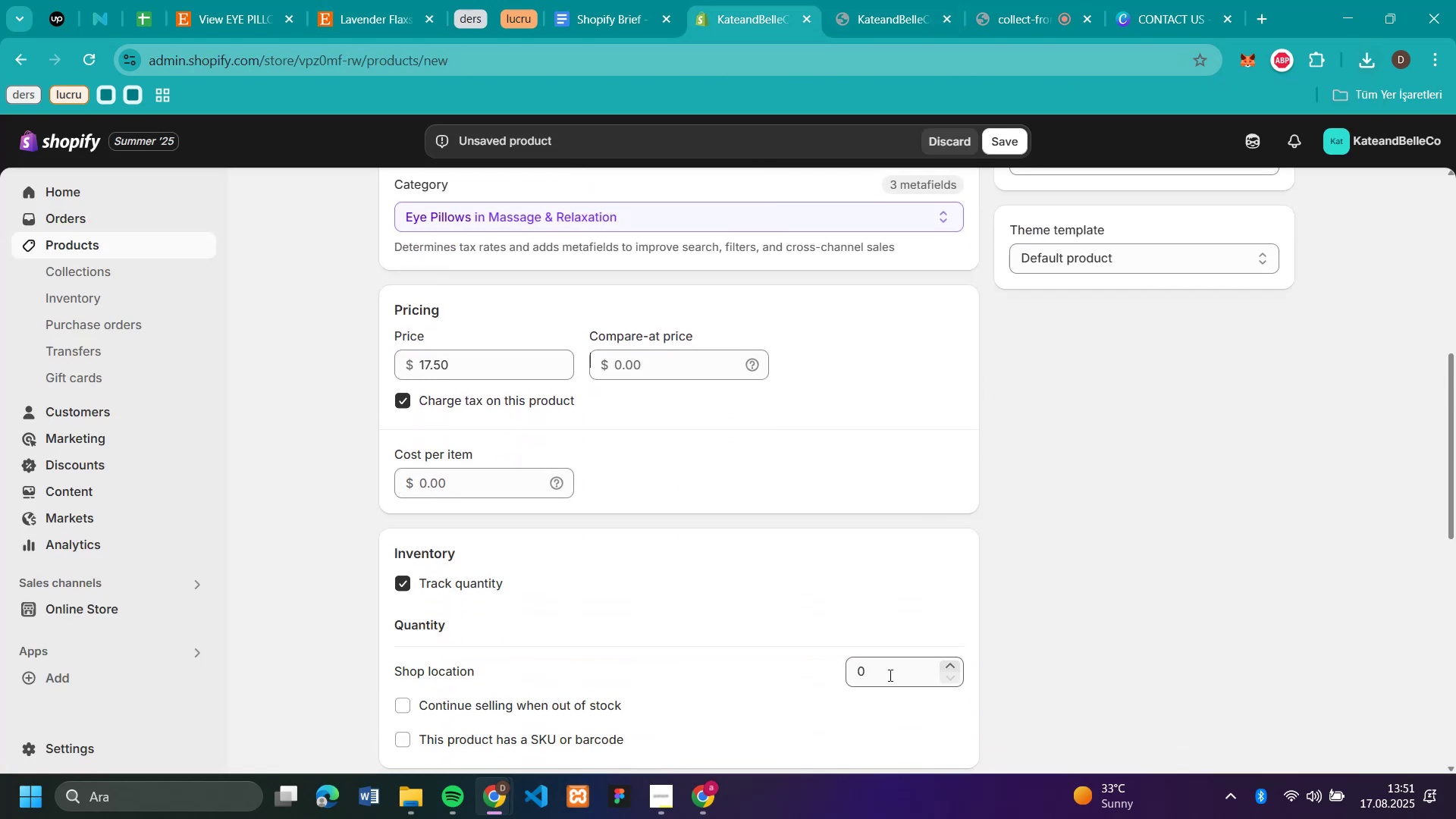 
left_click([889, 675])
 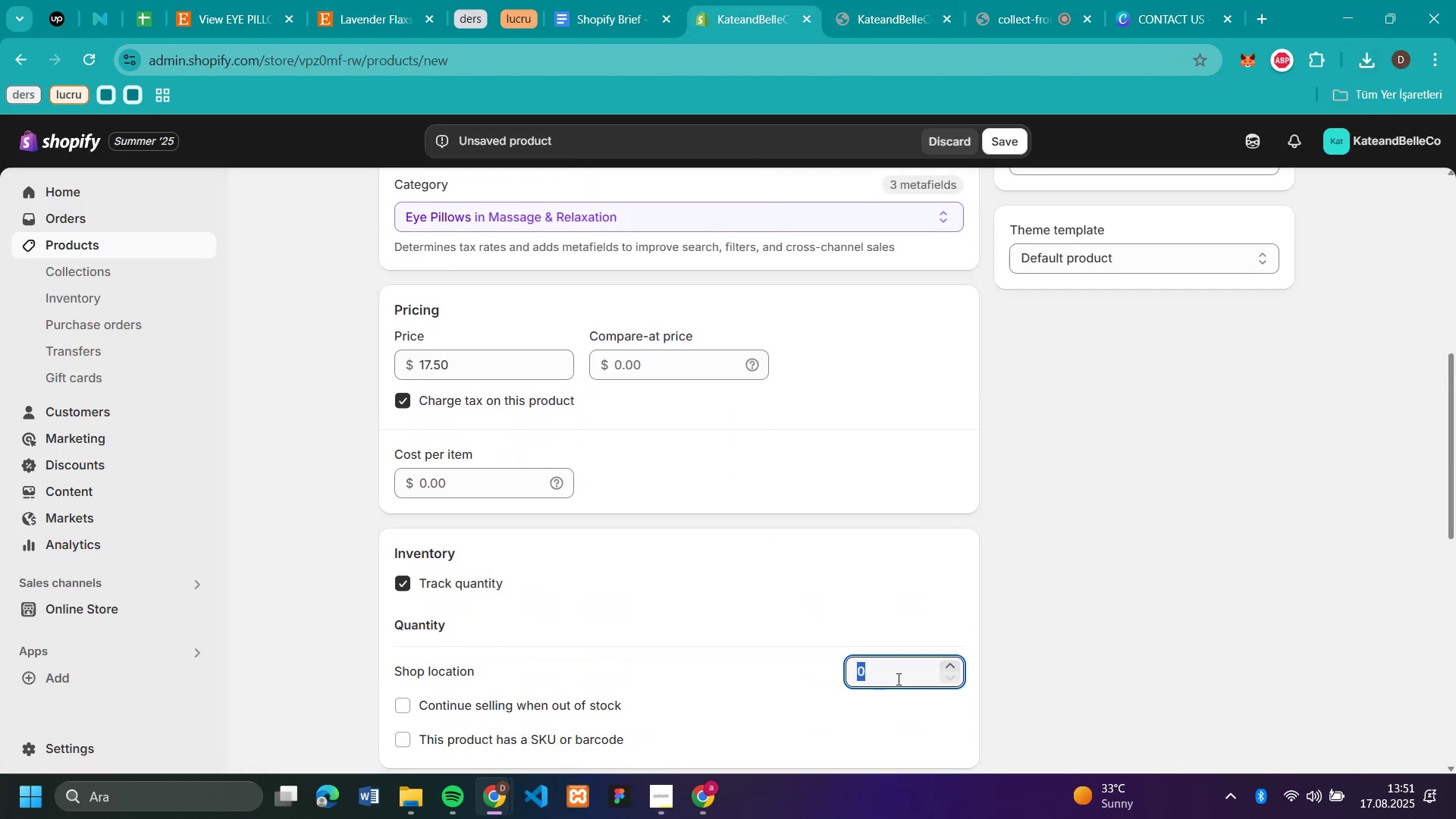 
type(50)
 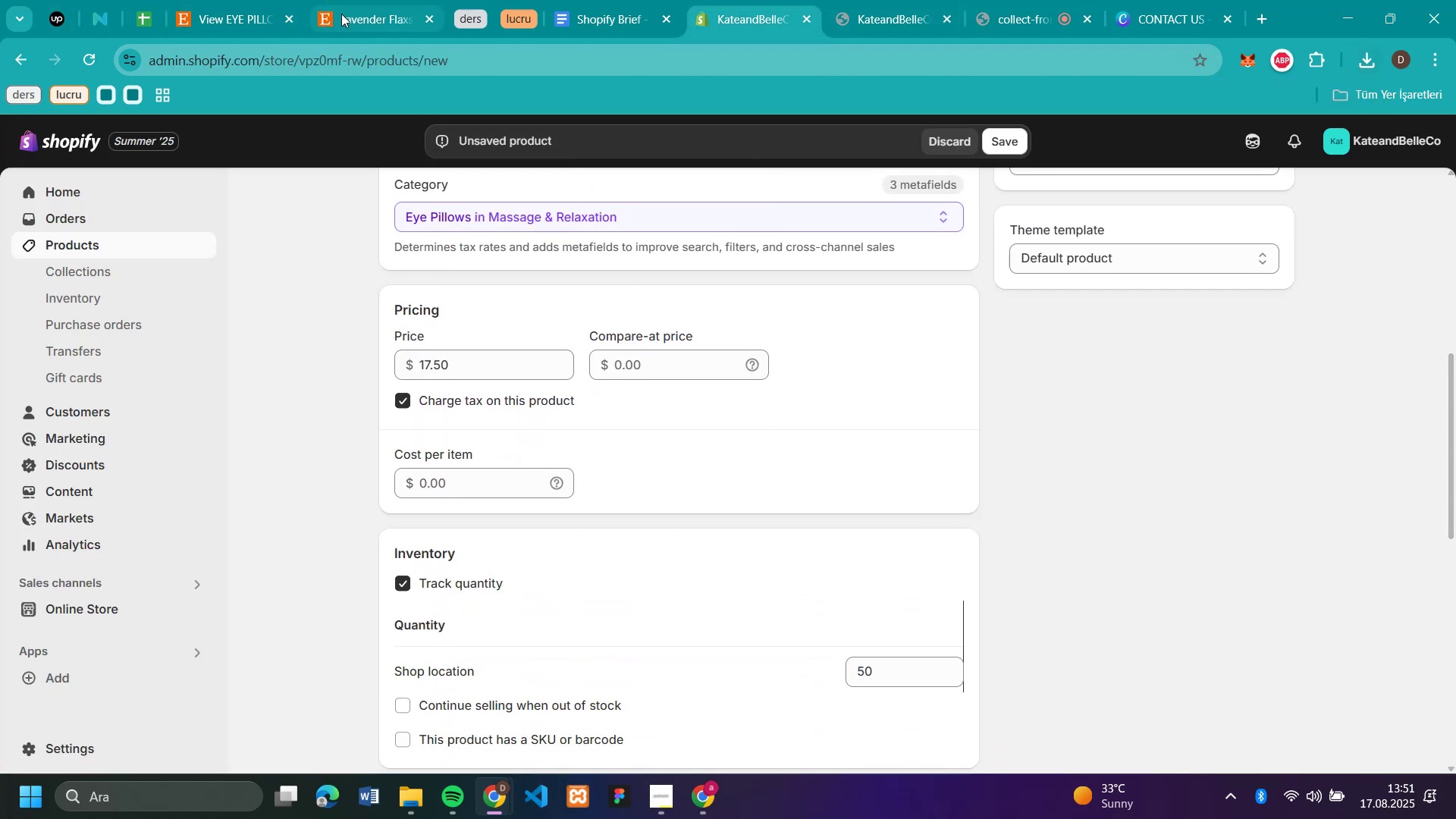 
scroll: coordinate [766, 394], scroll_direction: down, amount: 6.0
 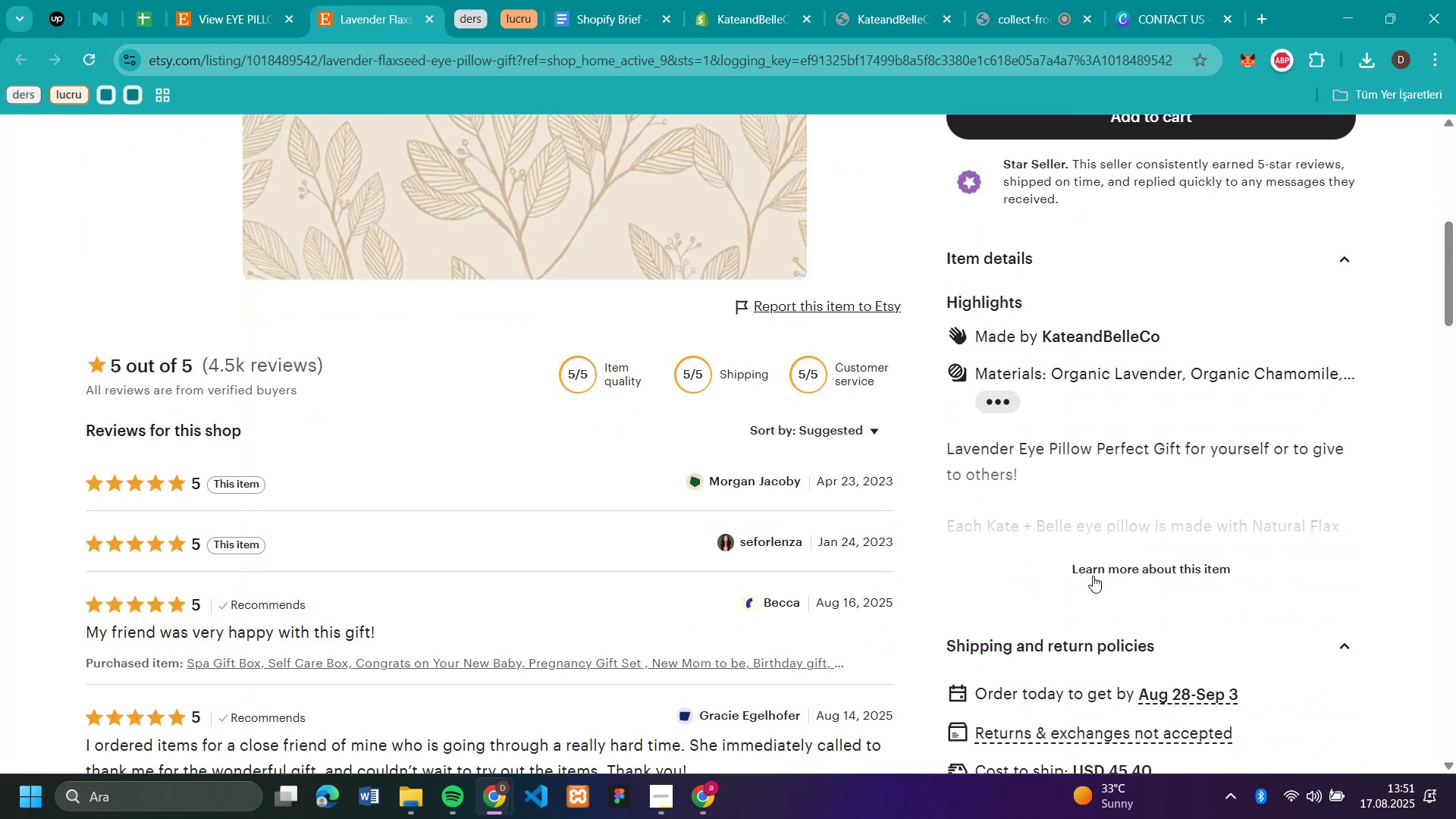 
left_click([1094, 575])
 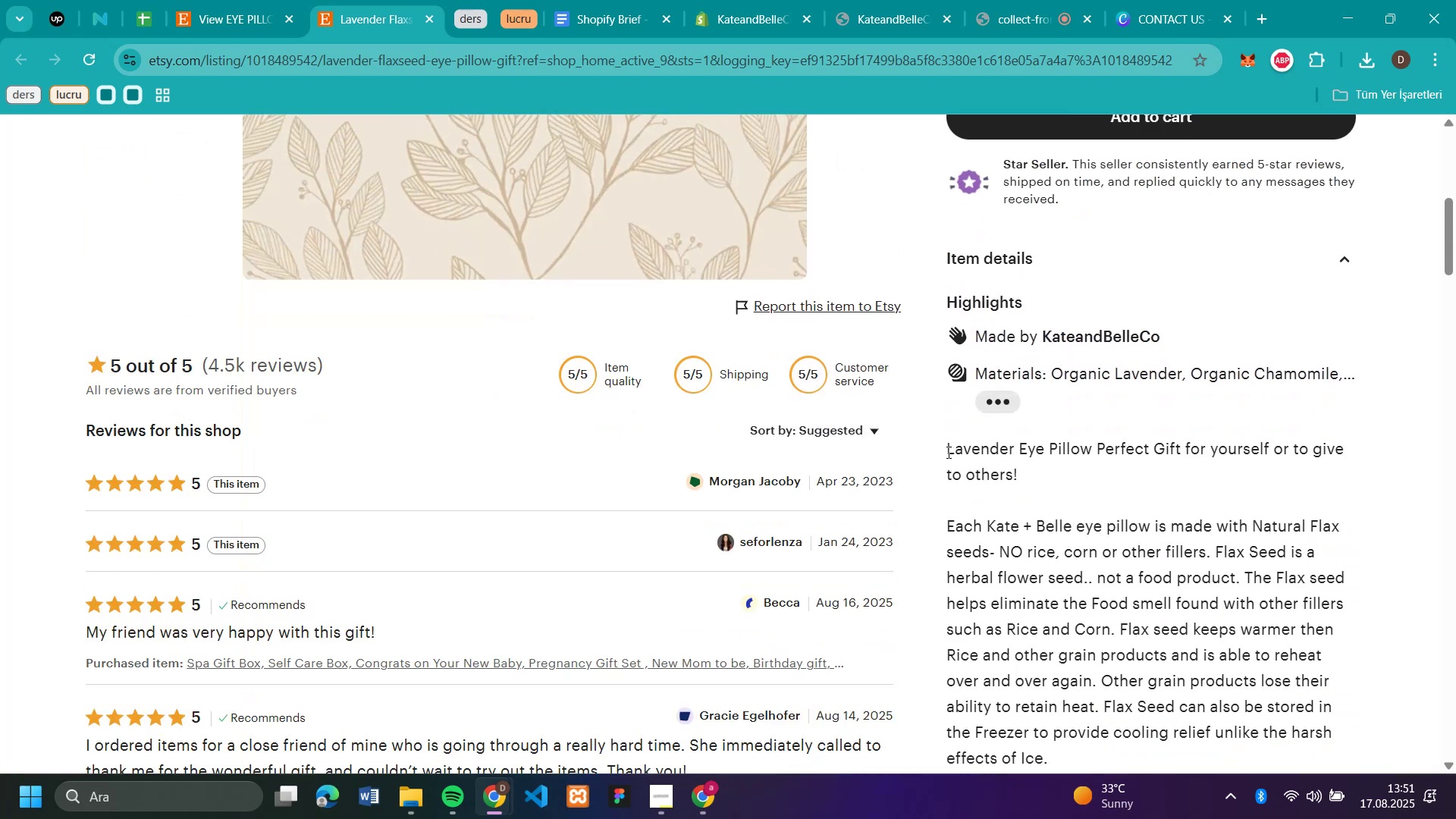 
left_click_drag(start_coordinate=[947, 450], to_coordinate=[1360, 545])
 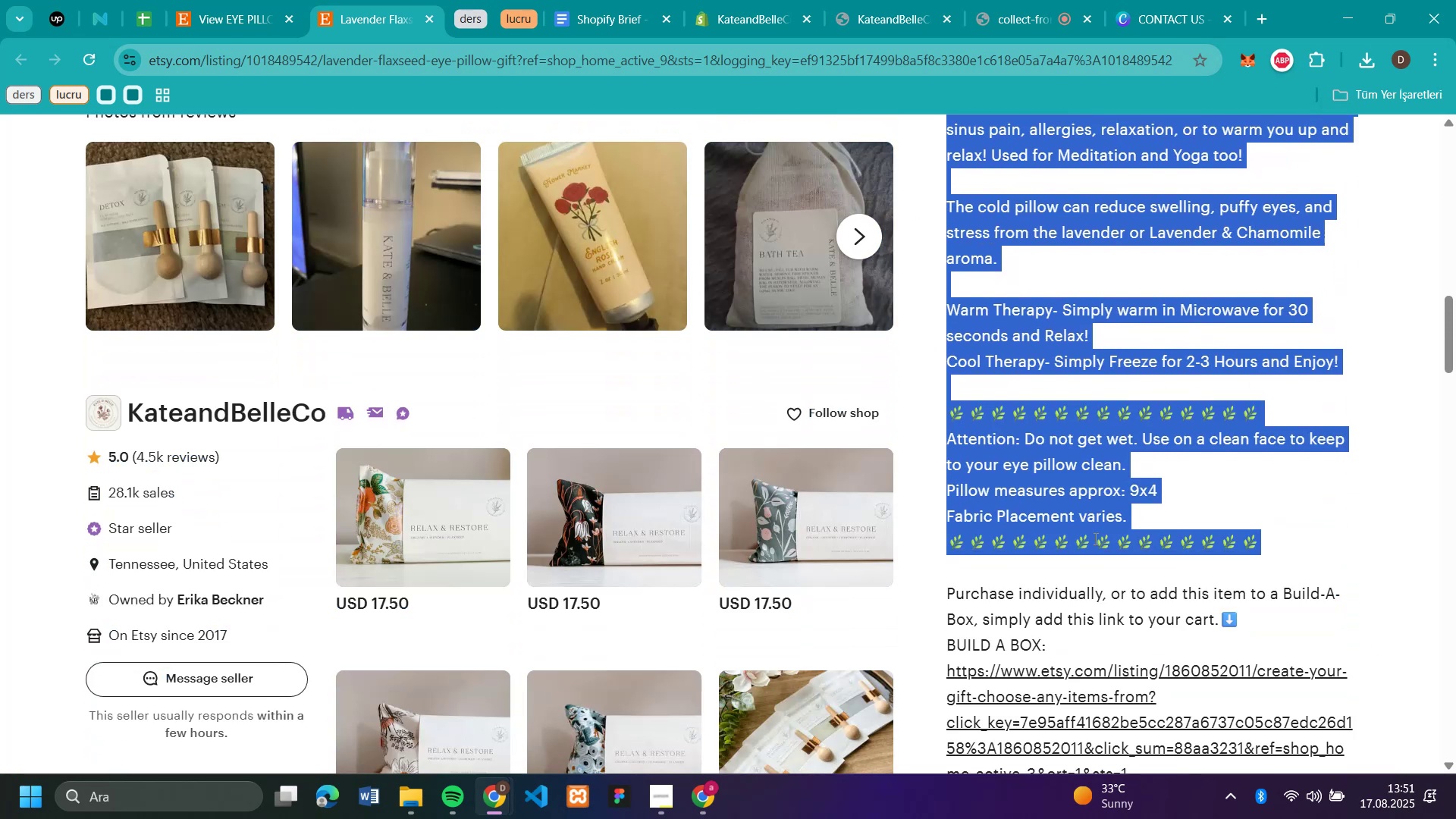 
key(Control+C)
 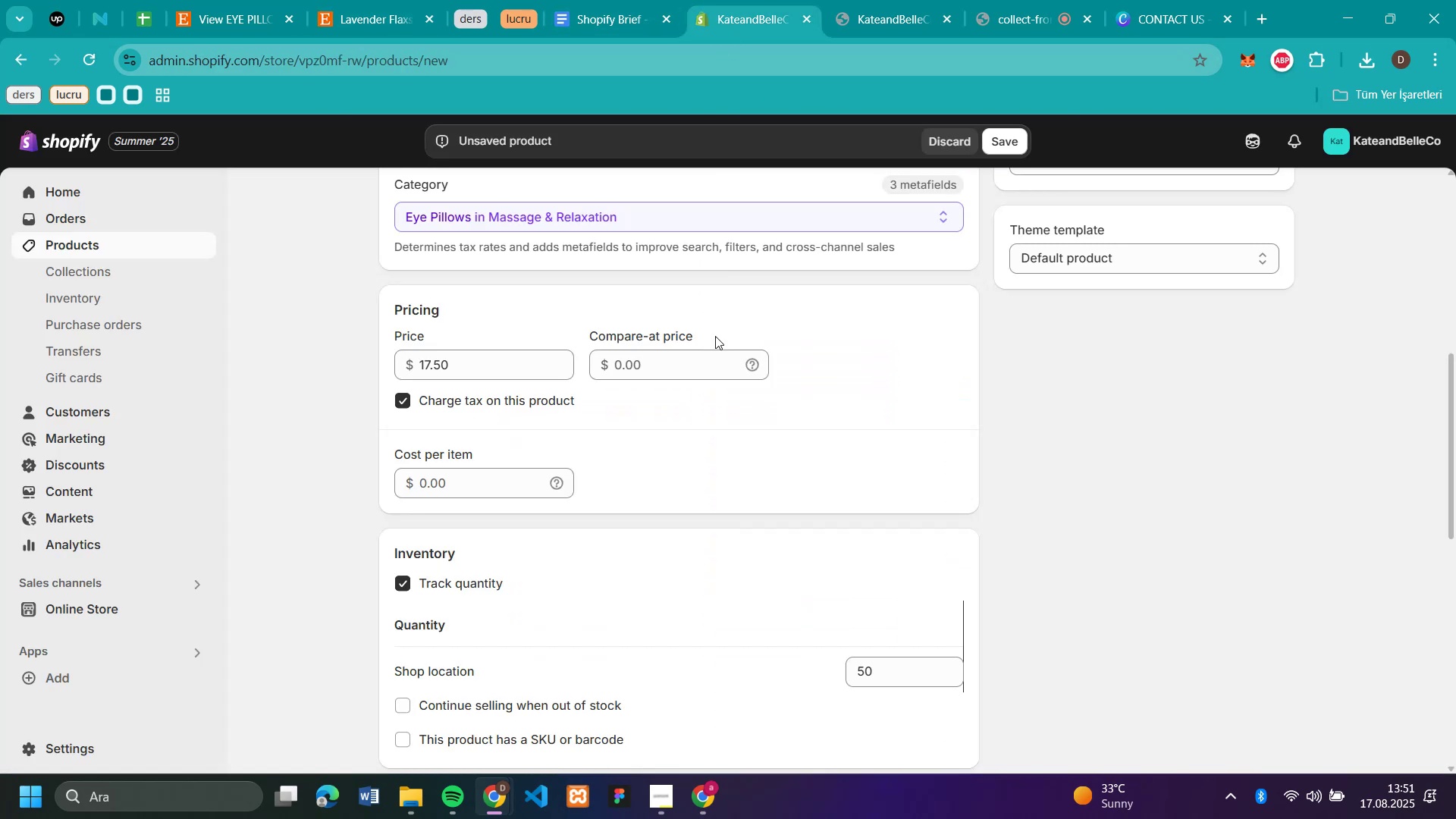 
scroll: coordinate [733, 364], scroll_direction: up, amount: 6.0
 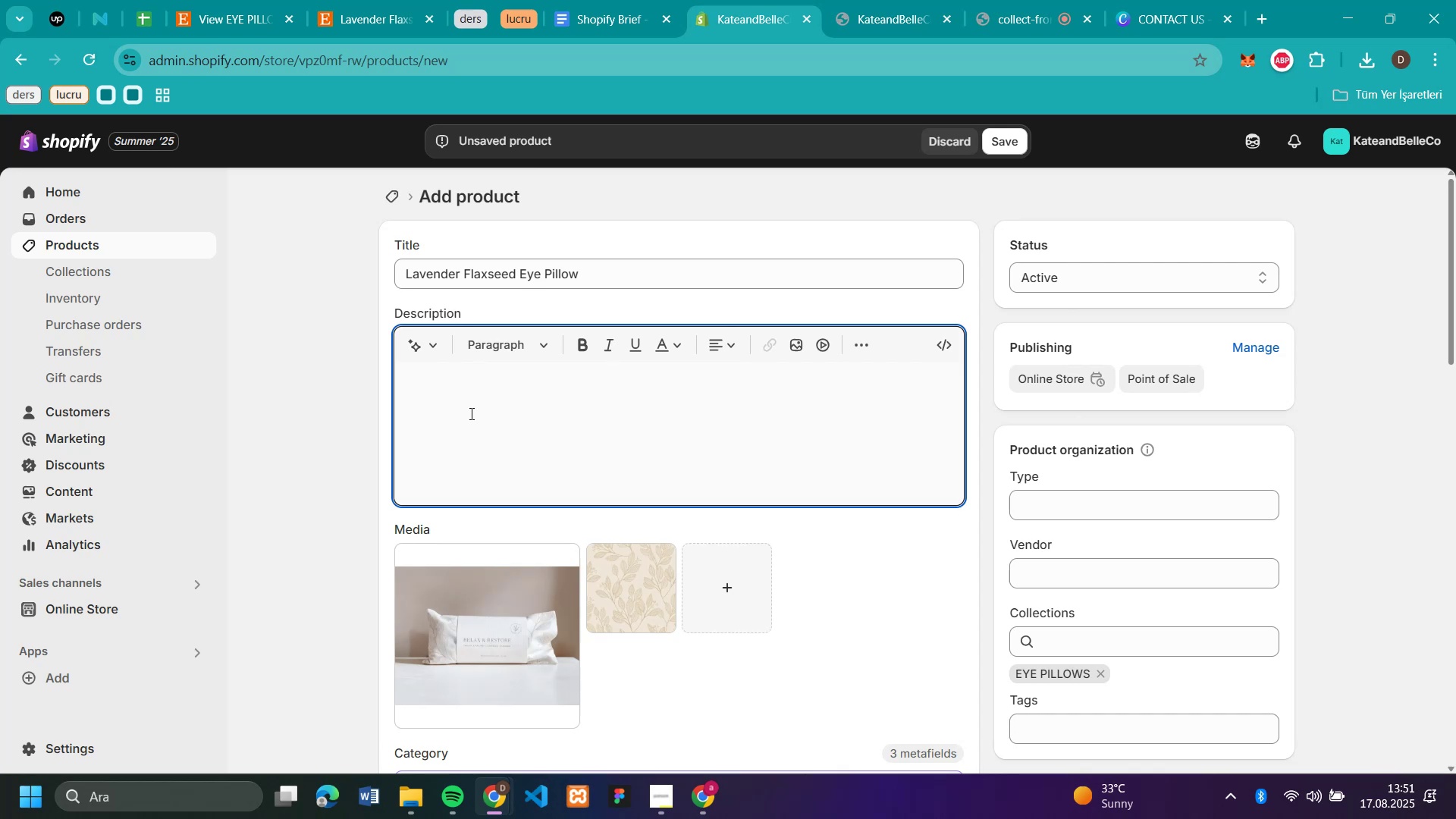 
key(Control+V)
 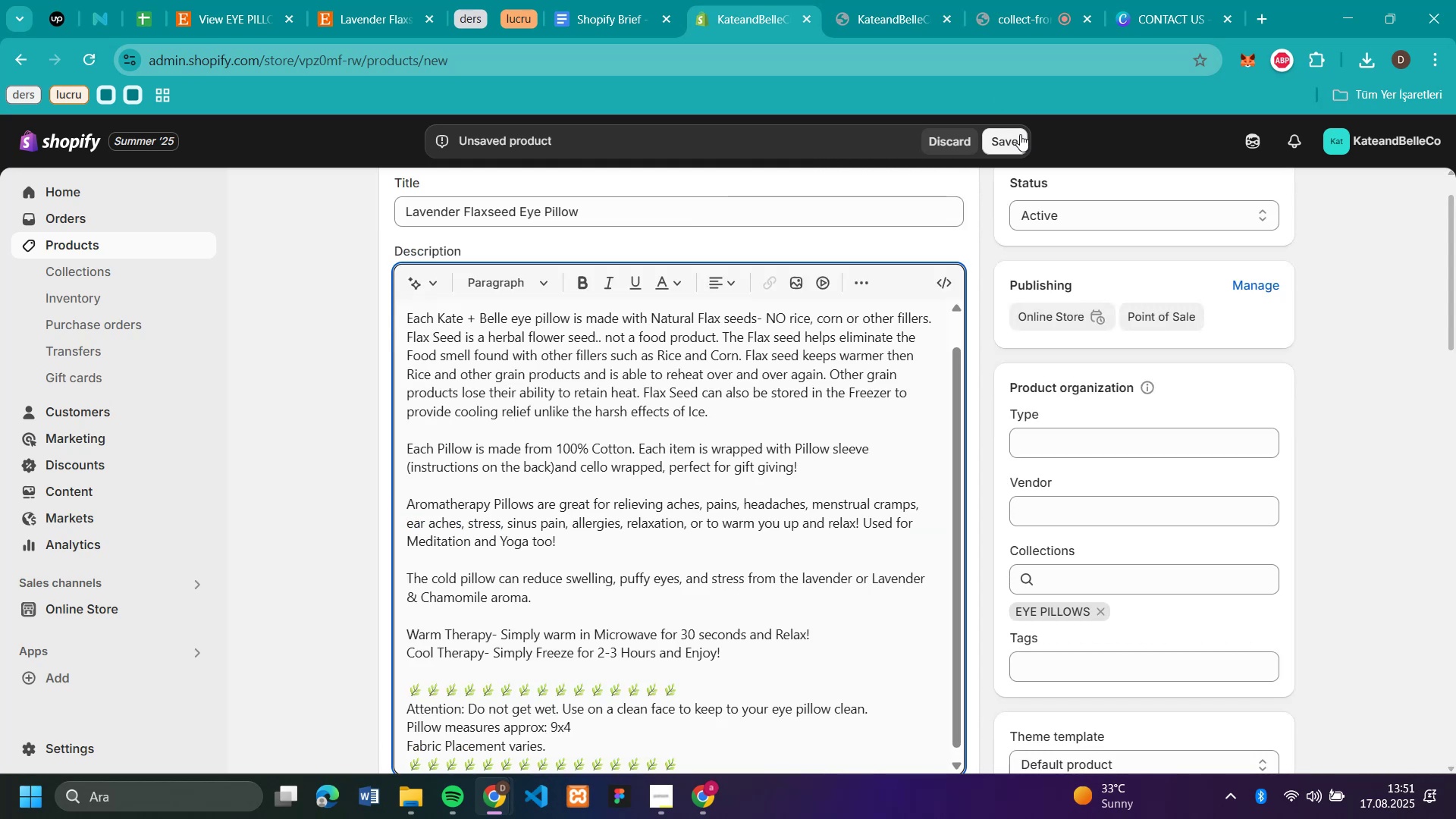 
left_click([1015, 132])
 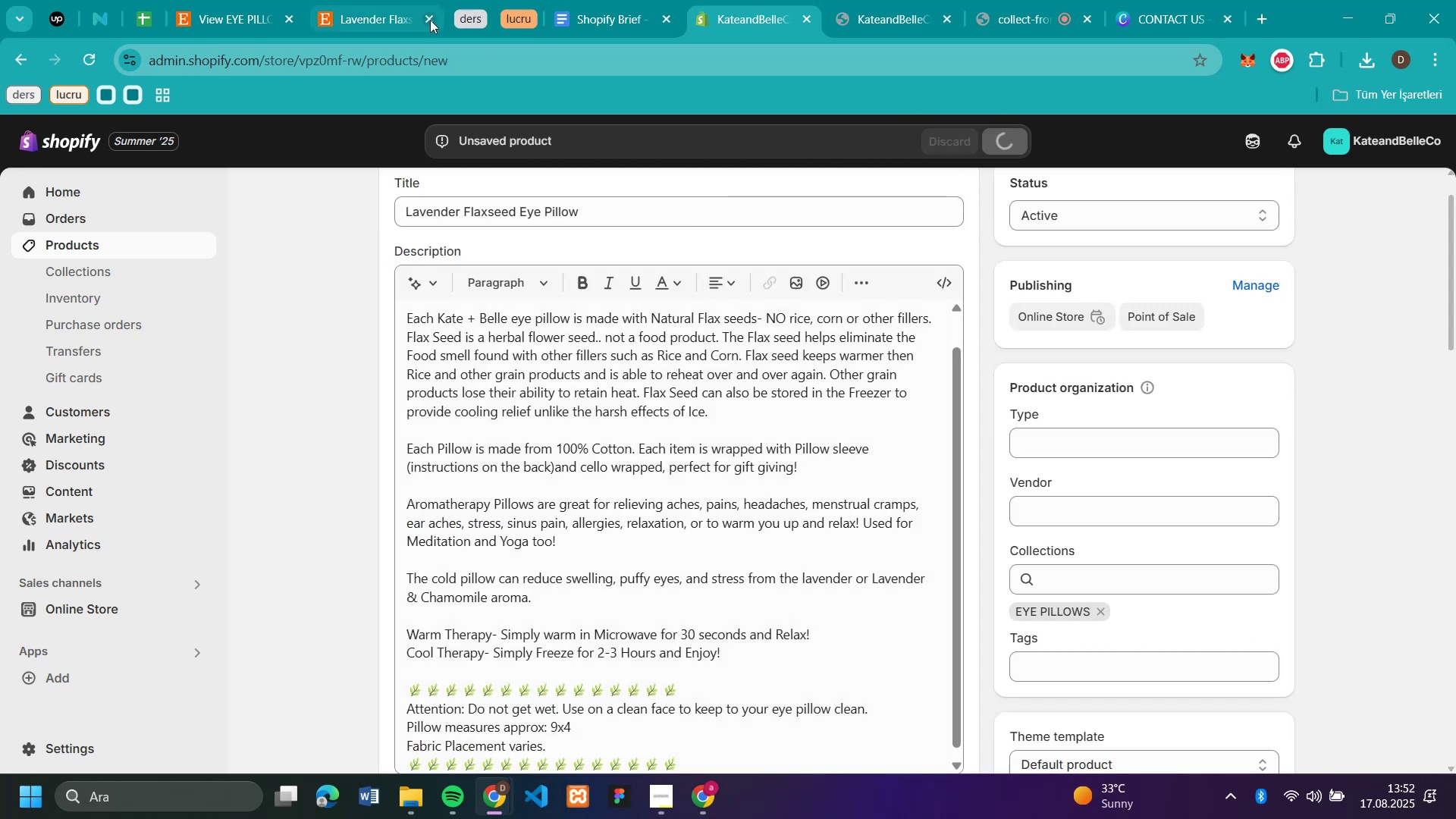 
left_click_drag(start_coordinate=[430, 20], to_coordinate=[425, 20])
 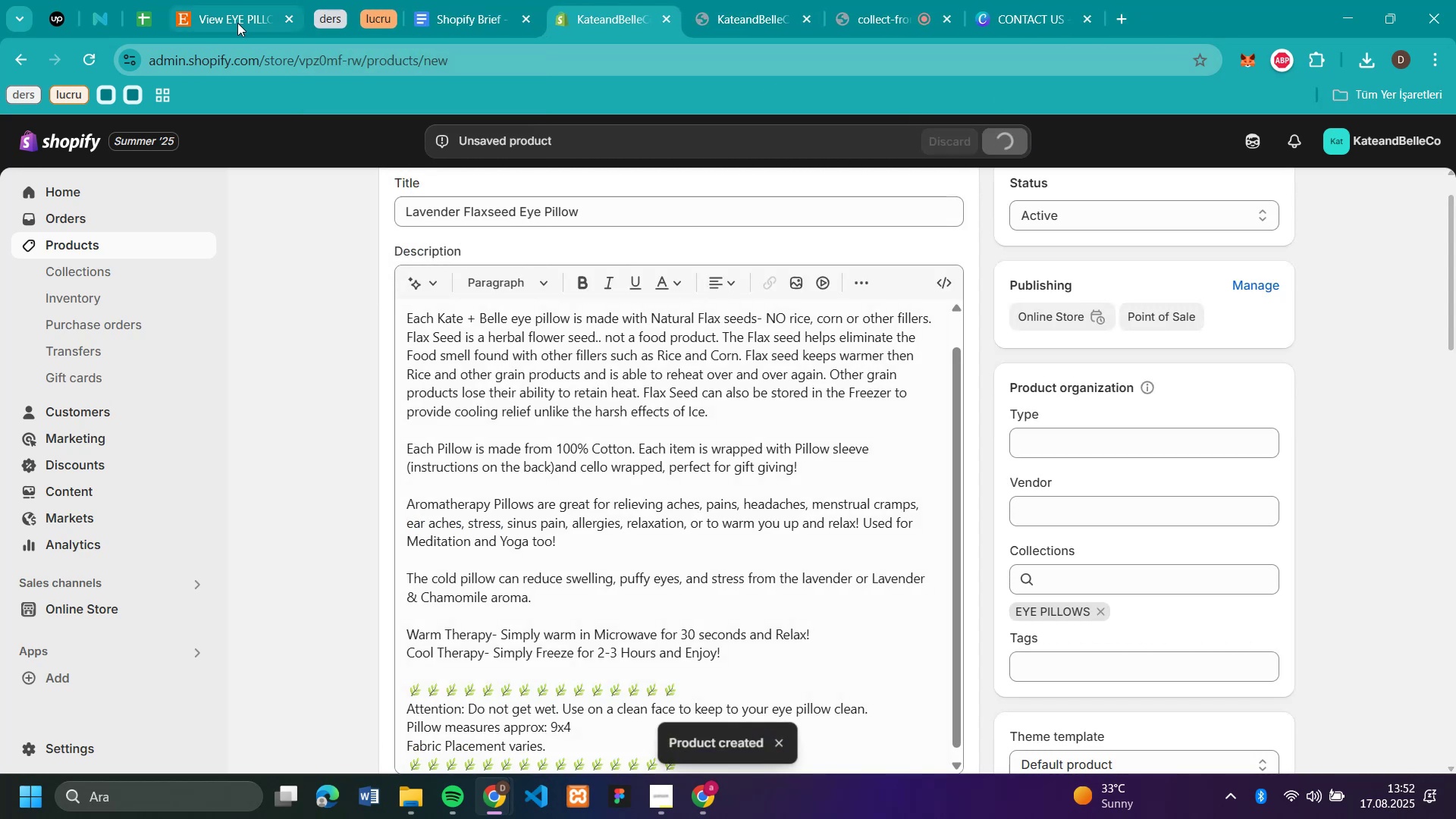 
left_click([237, 23])
 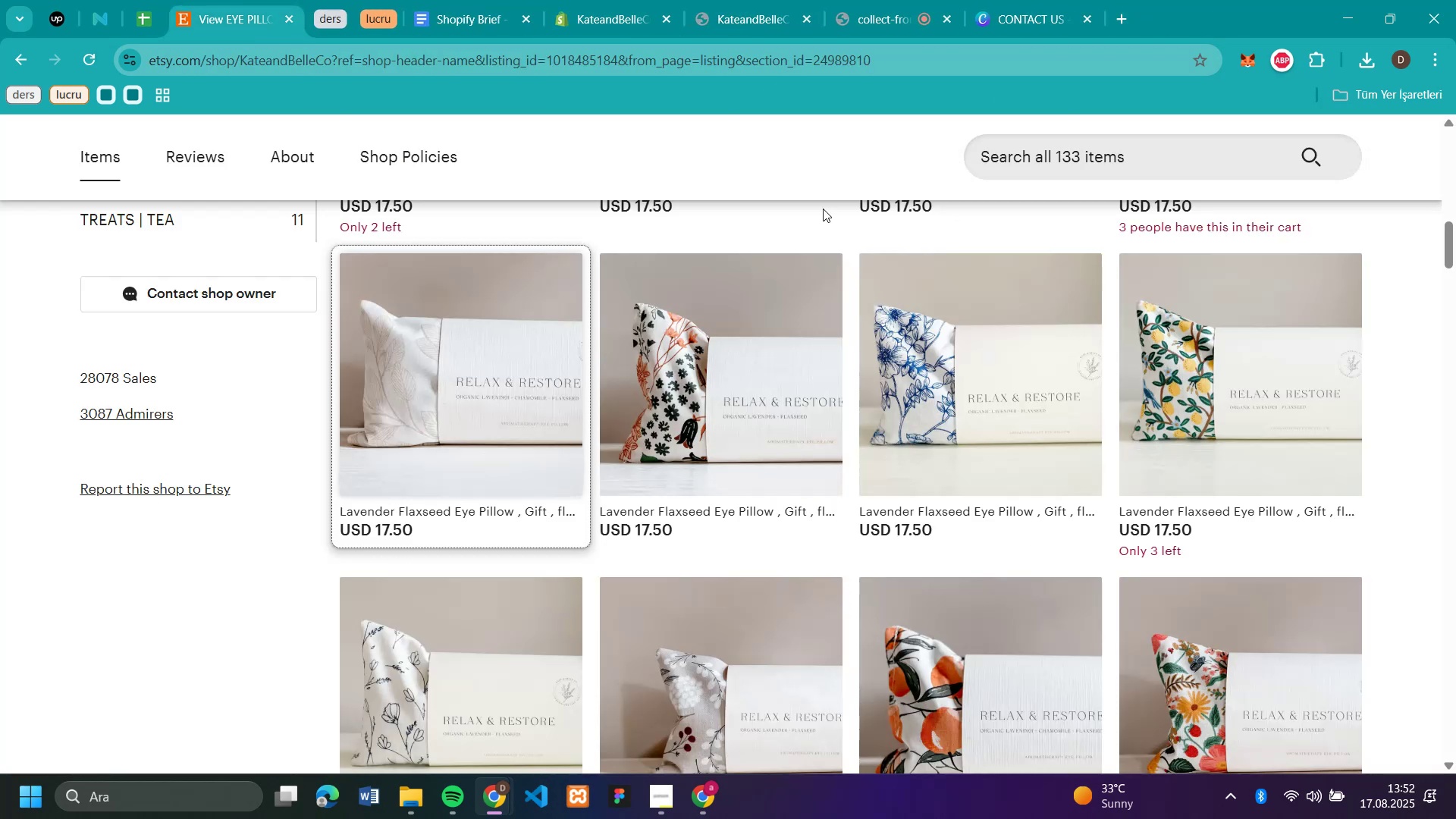 
scroll: coordinate [828, 236], scroll_direction: down, amount: 1.0
 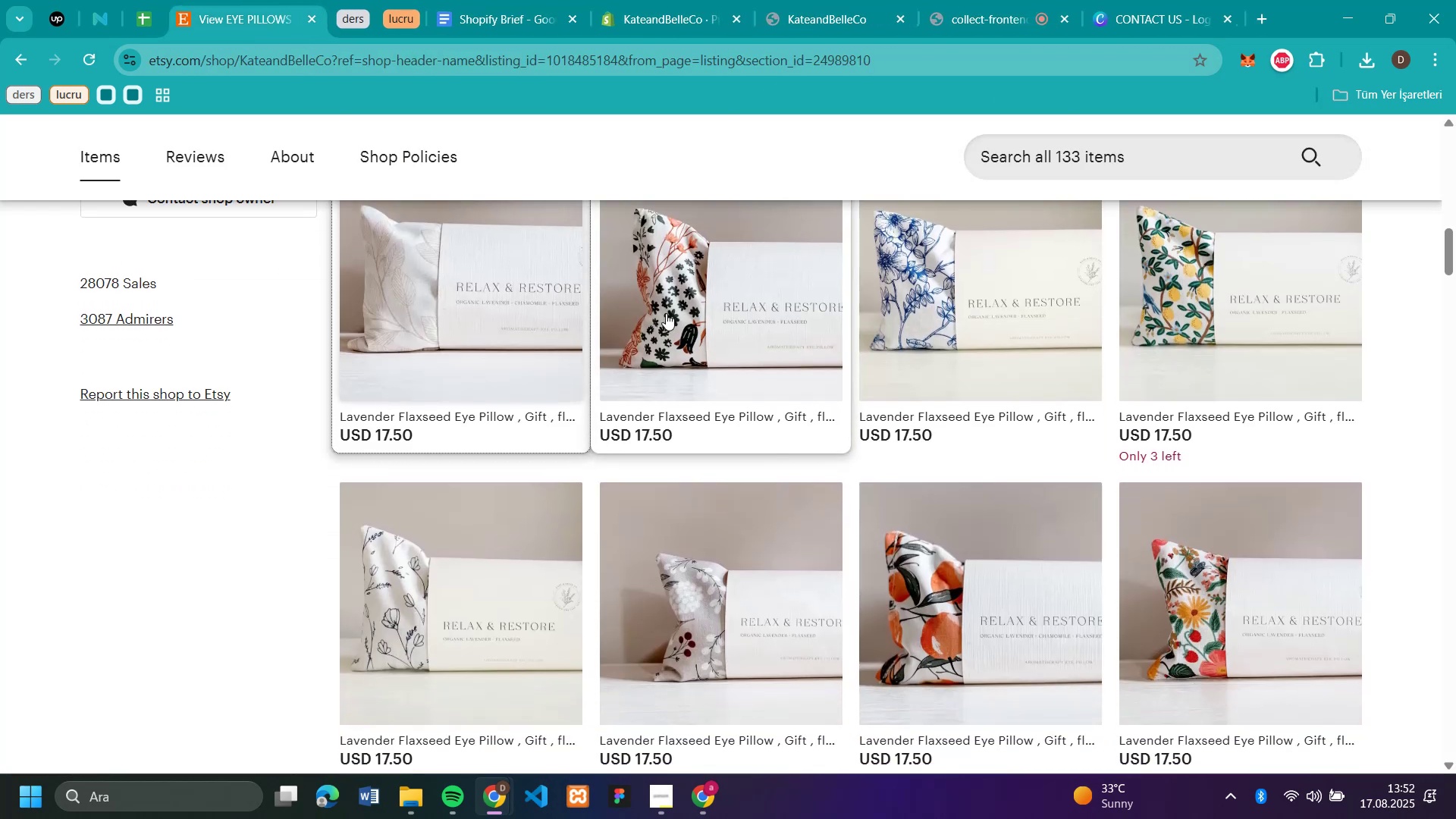 
left_click([666, 313])
 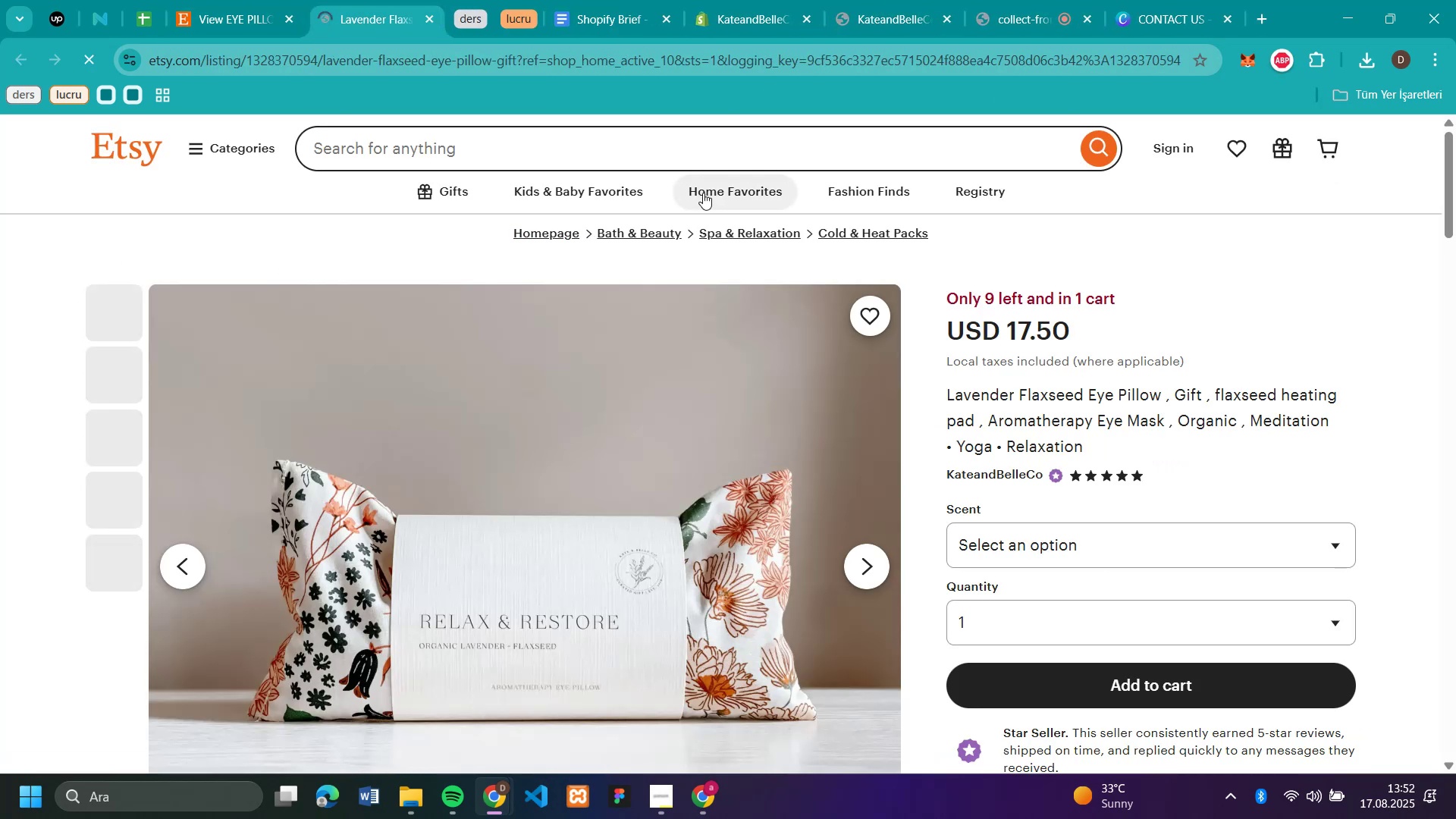 
right_click([541, 410])
 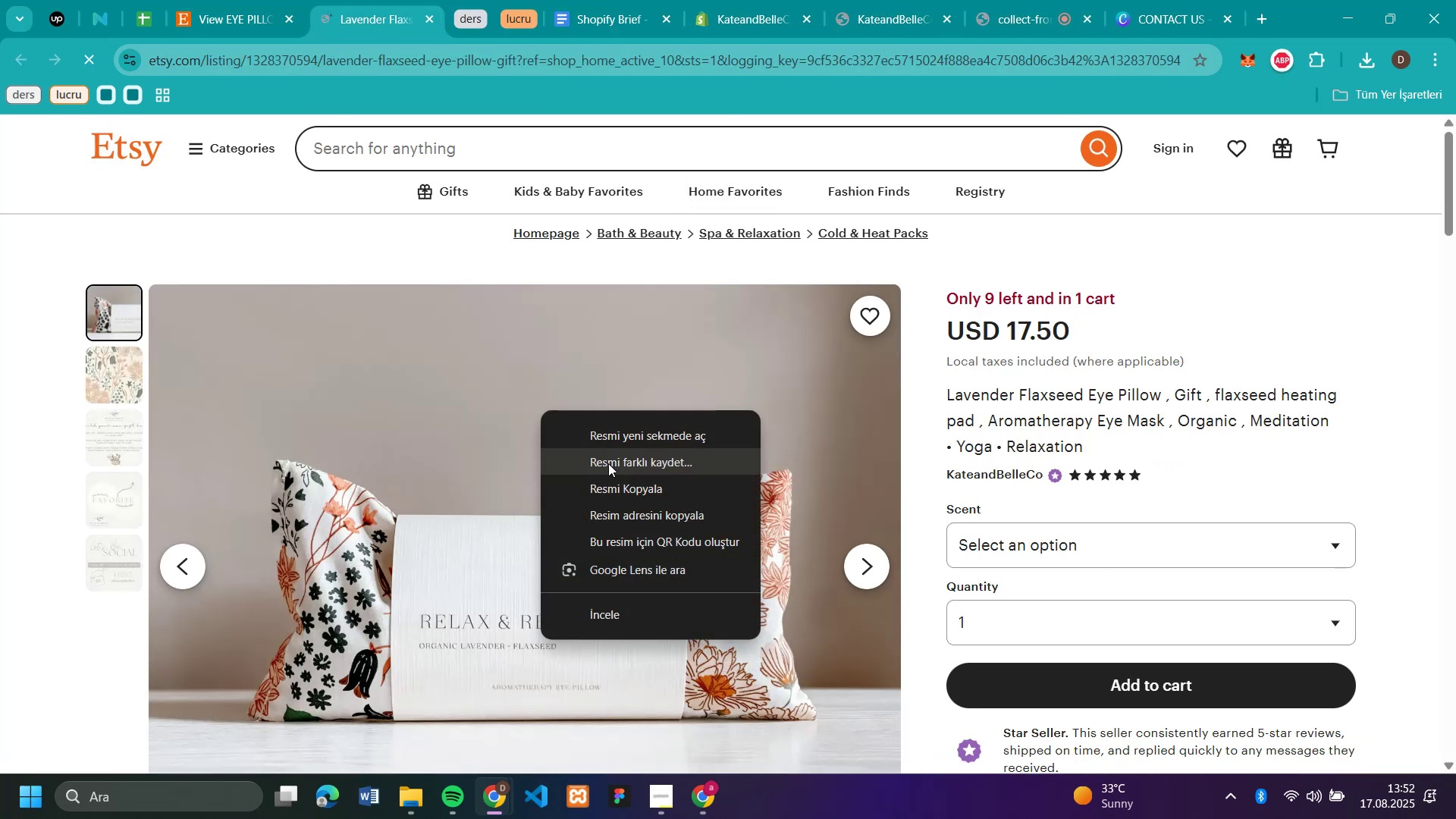 
left_click([608, 463])
 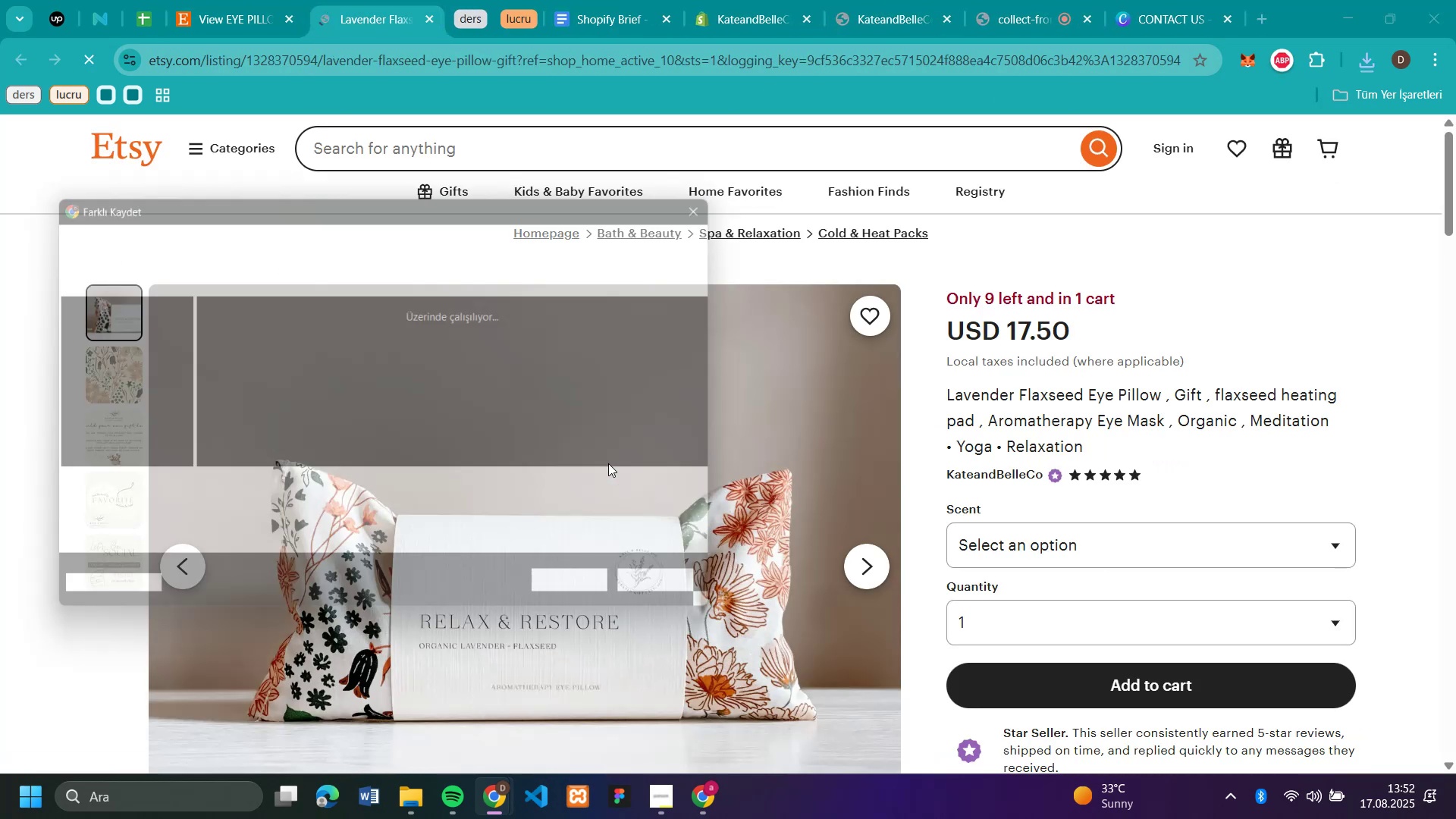 
key(Enter)
 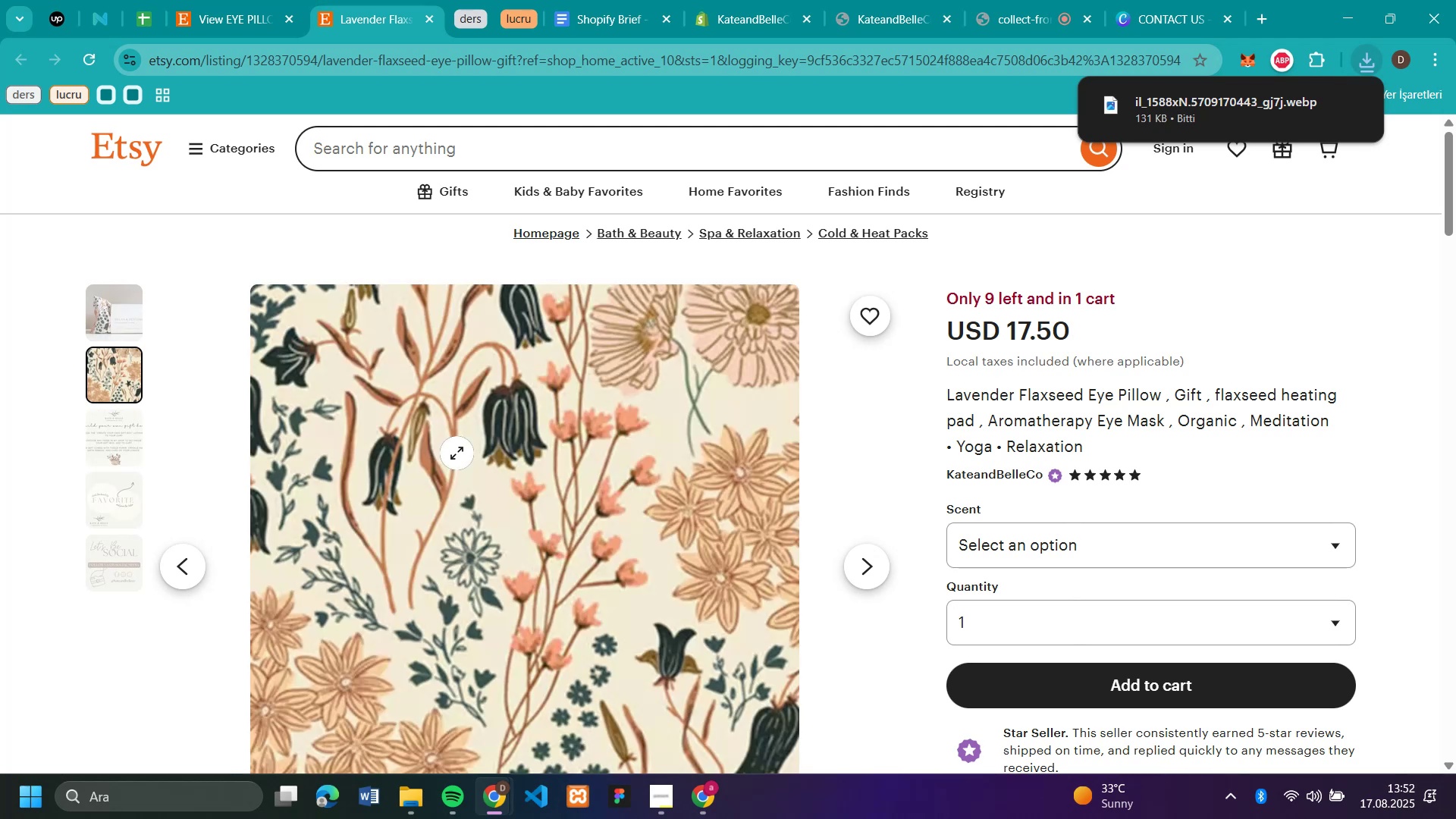 
right_click([457, 453])
 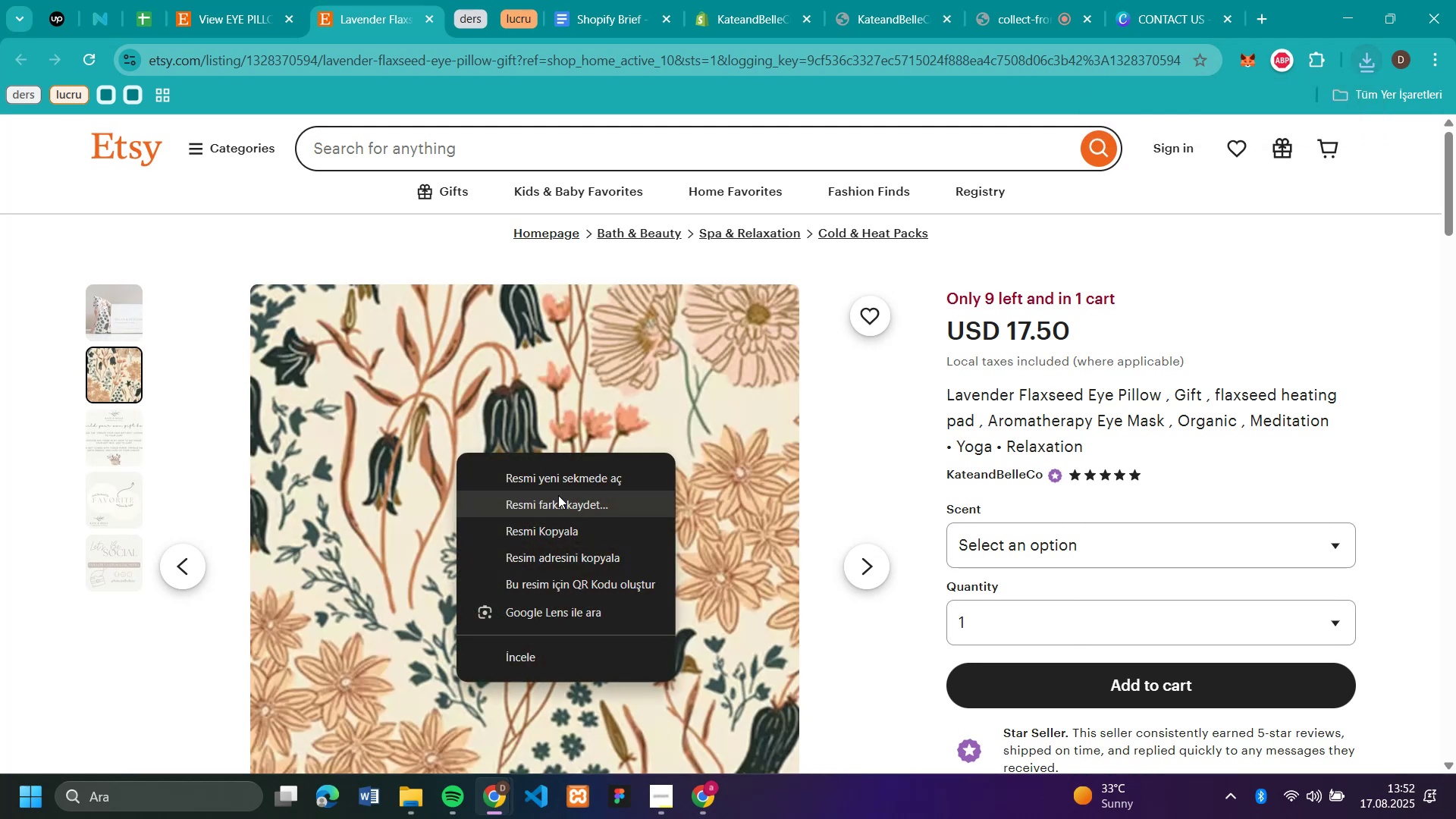 
left_click([558, 495])
 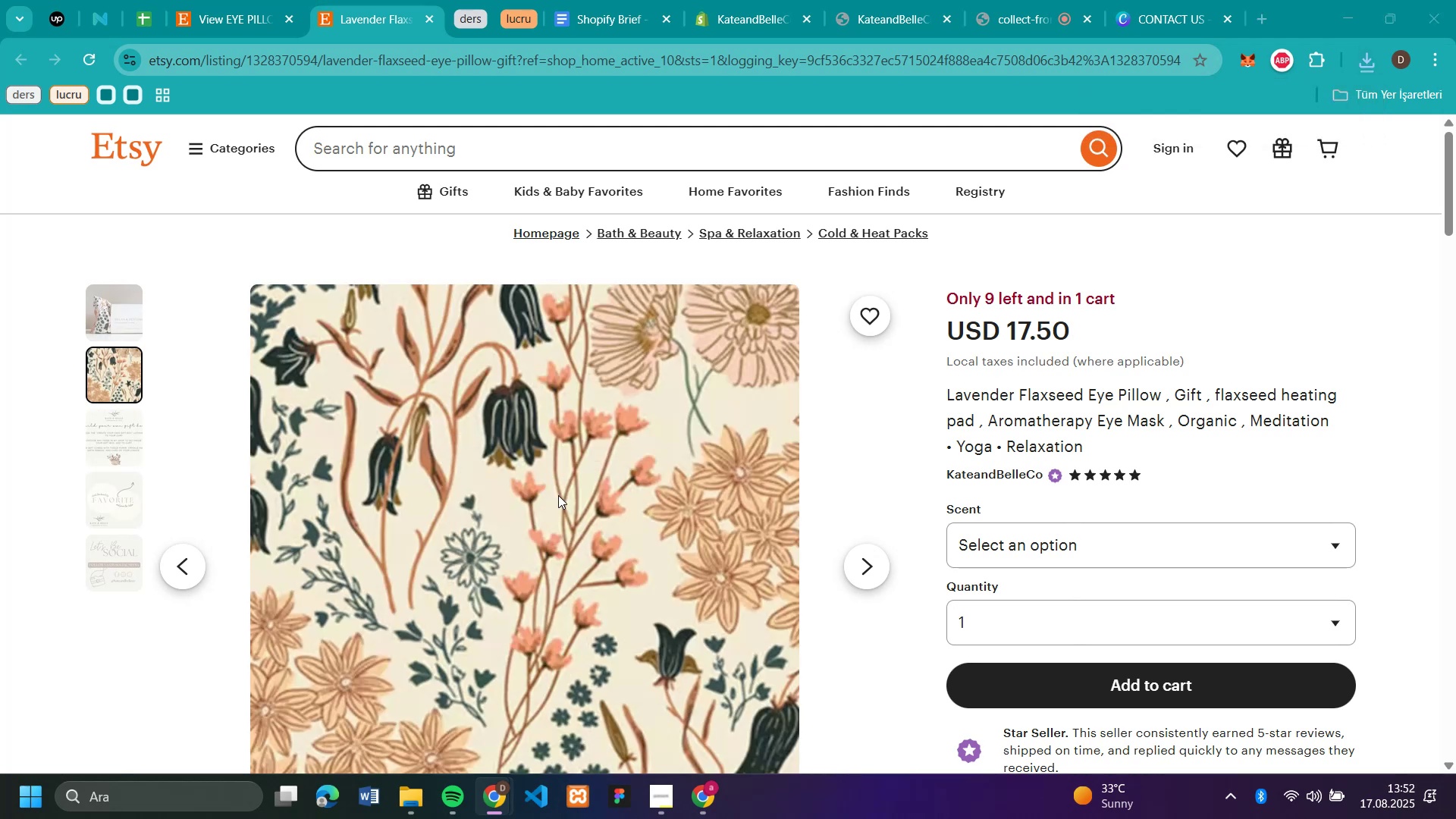 
key(Enter)
 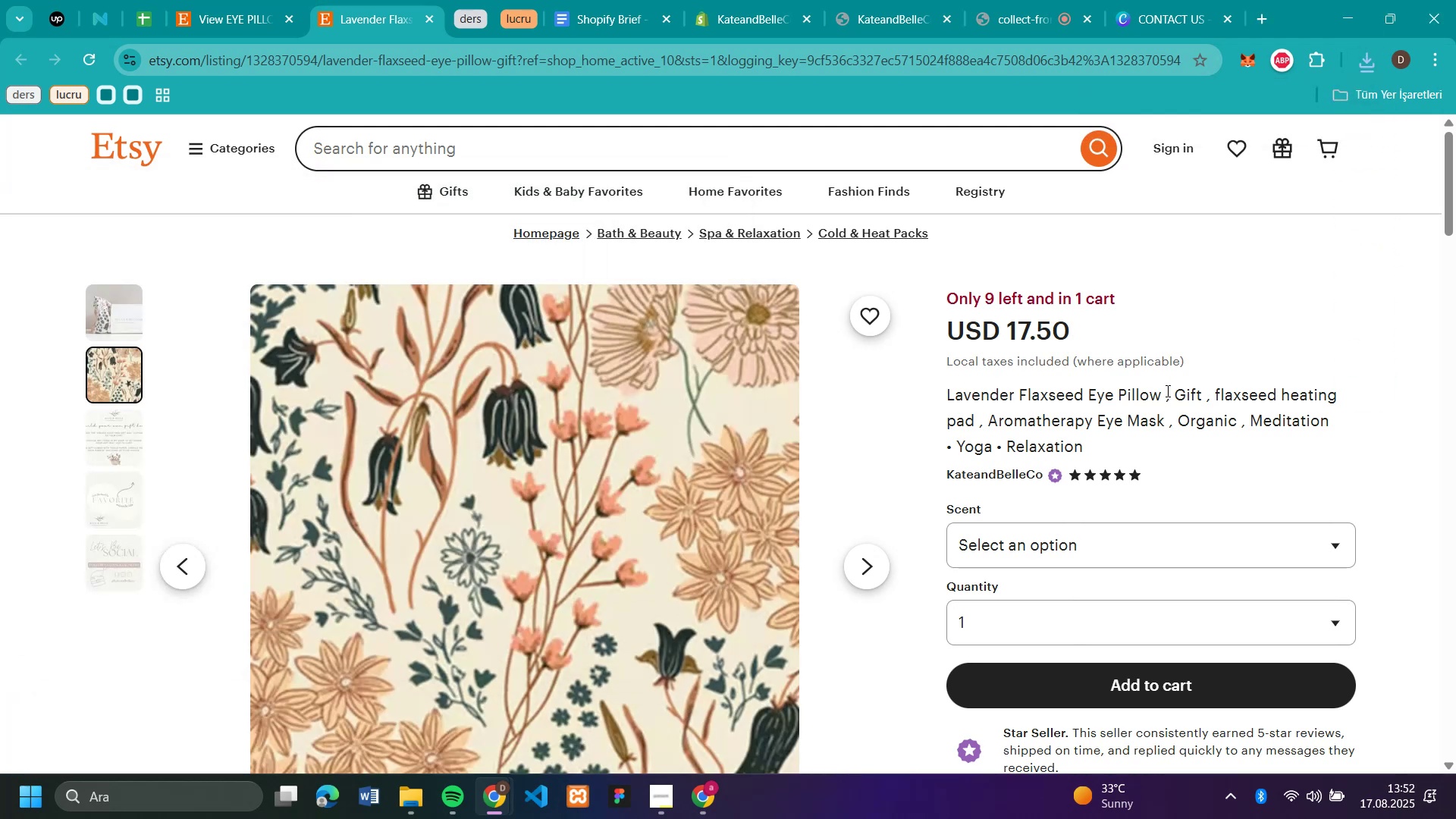 
left_click_drag(start_coordinate=[1161, 396], to_coordinate=[946, 390])
 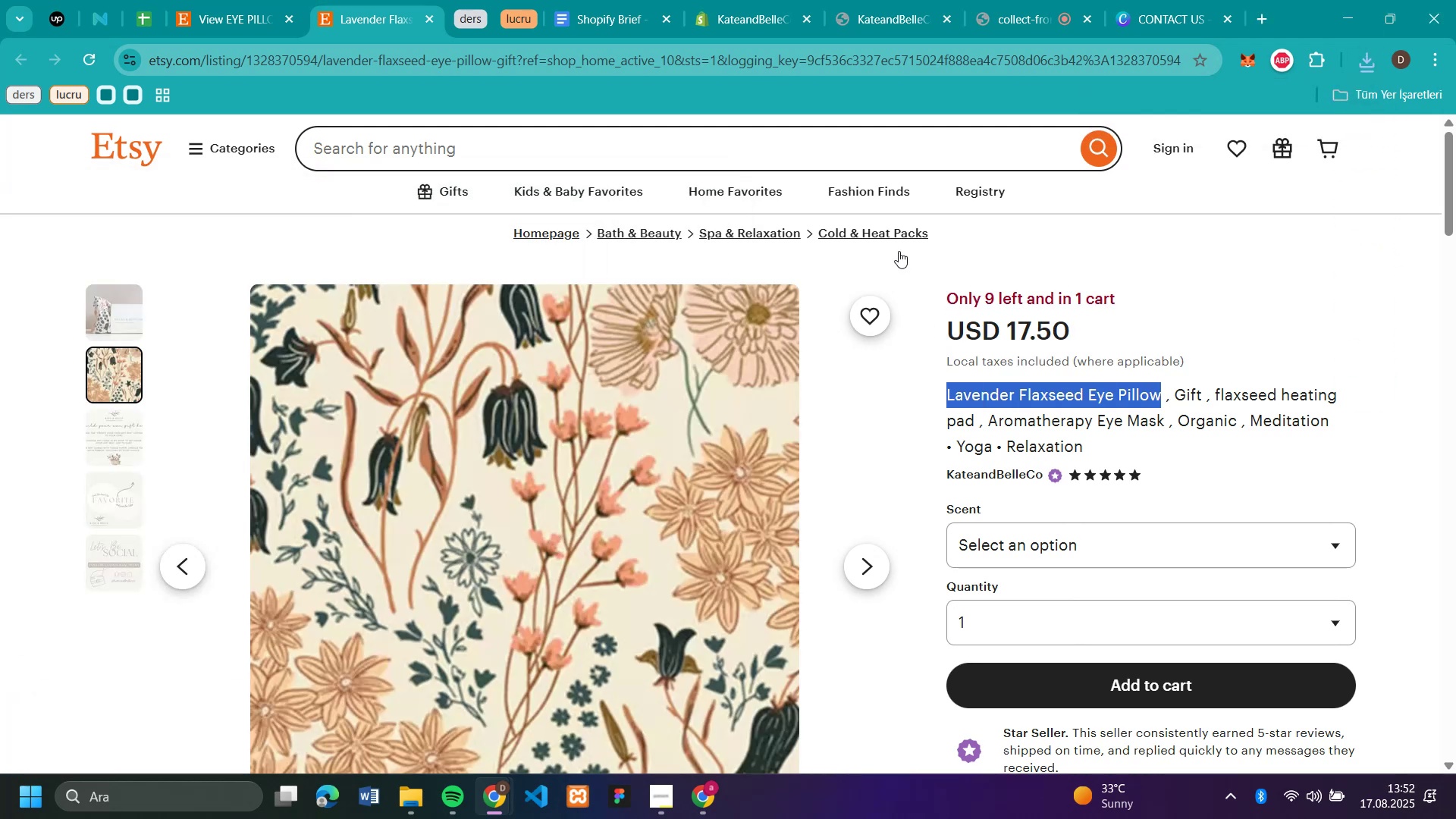 
key(Control+C)
 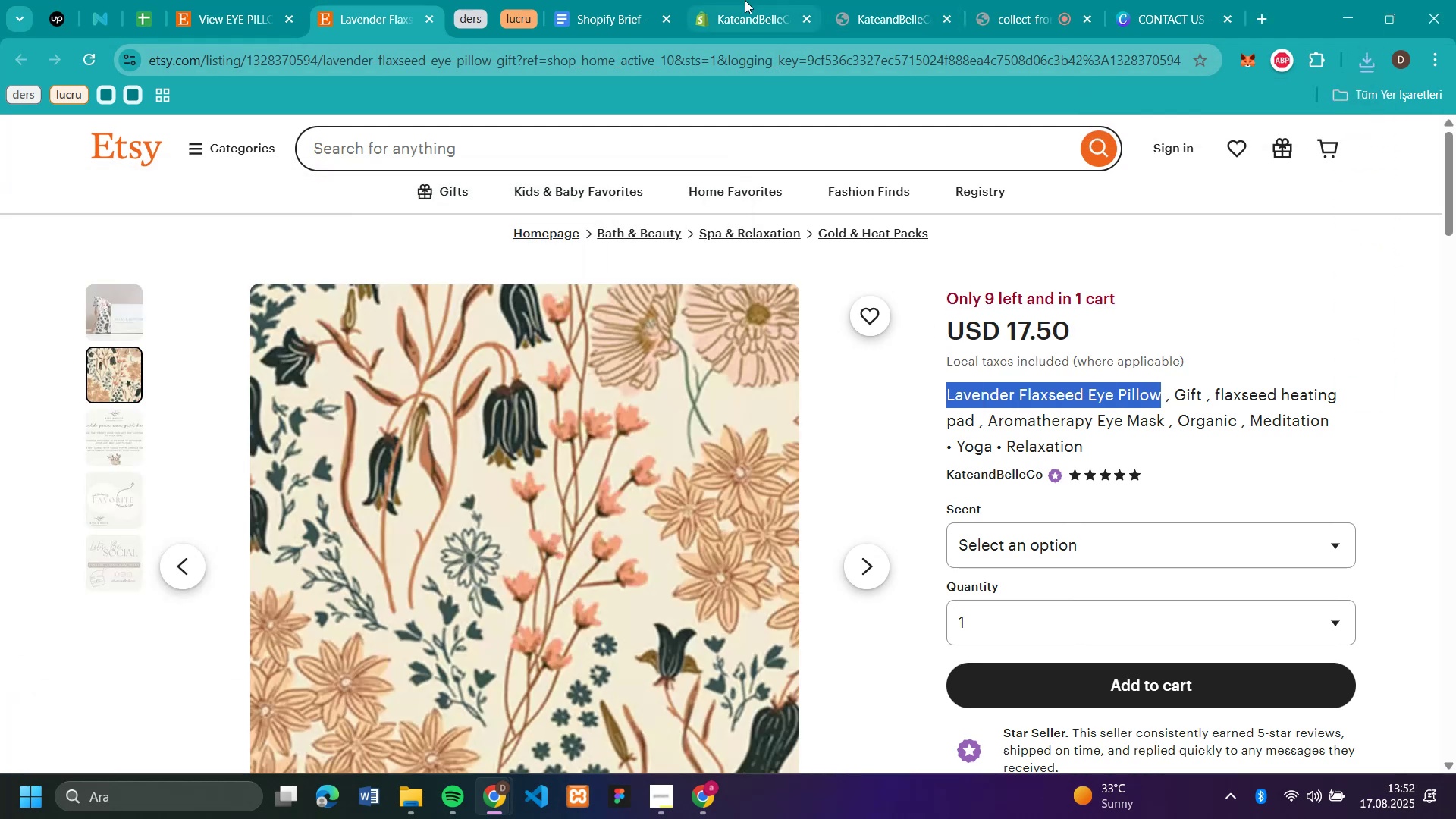 
left_click([745, 0])
 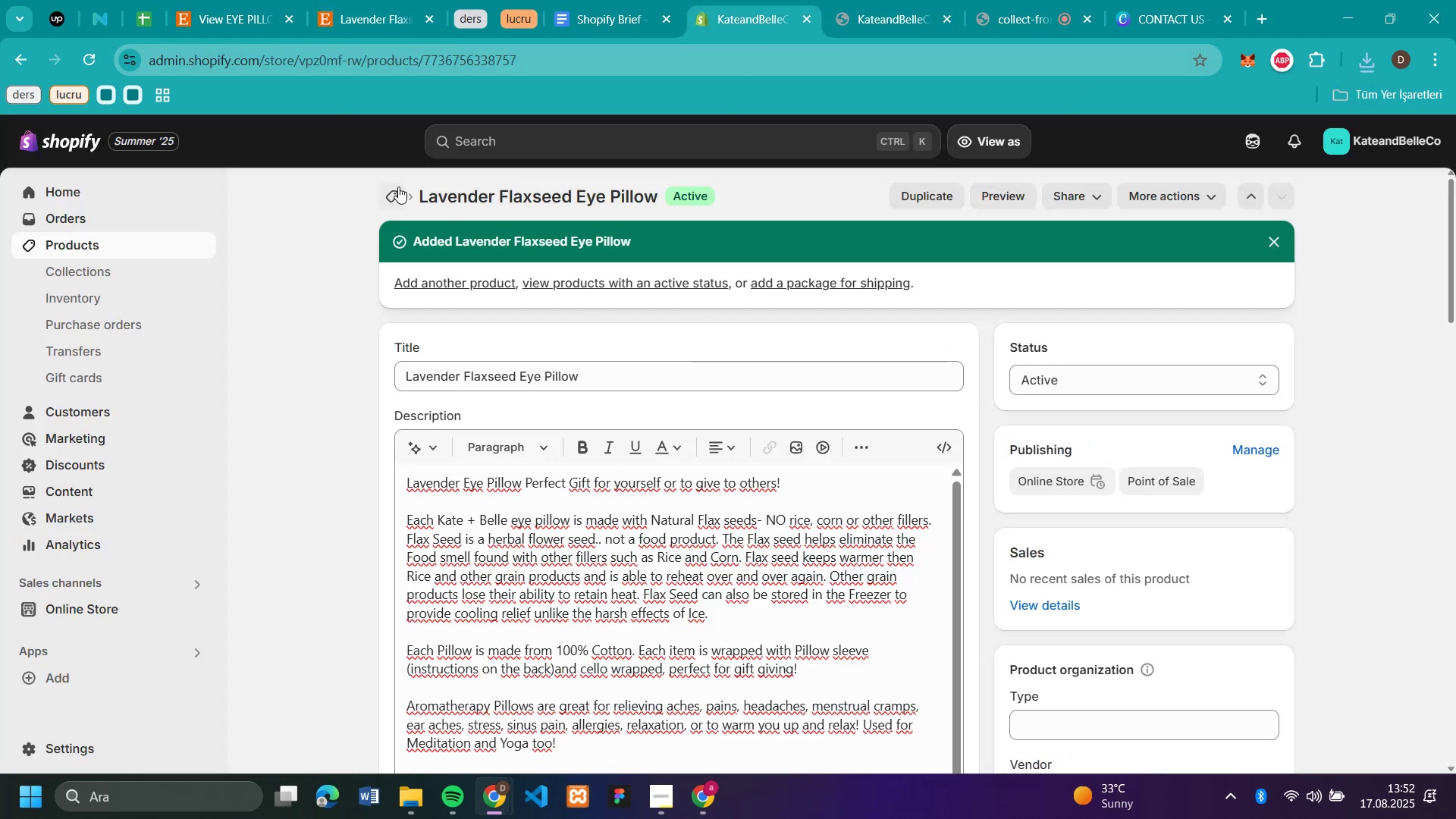 
left_click([398, 187])
 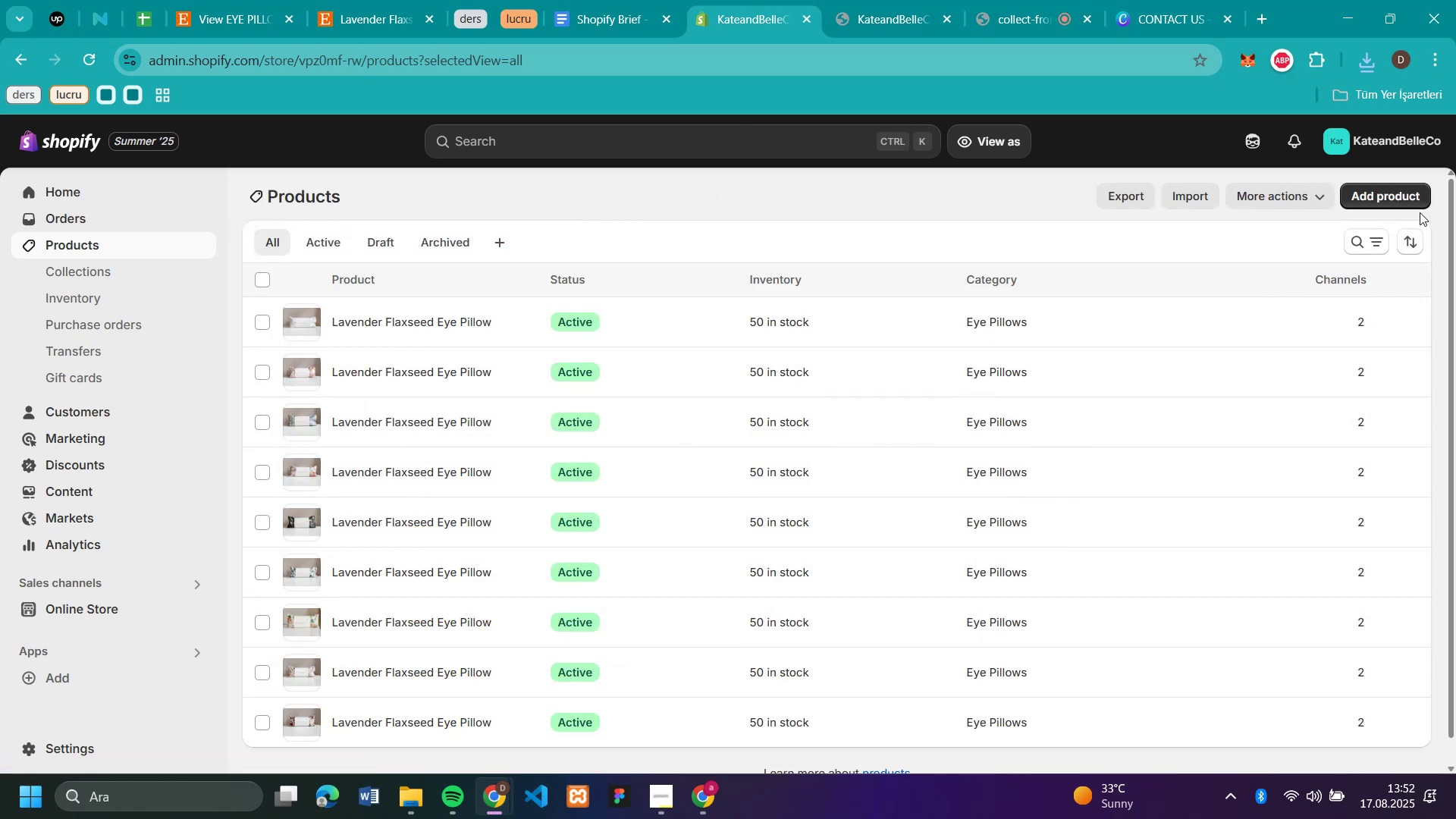 
left_click([1391, 187])
 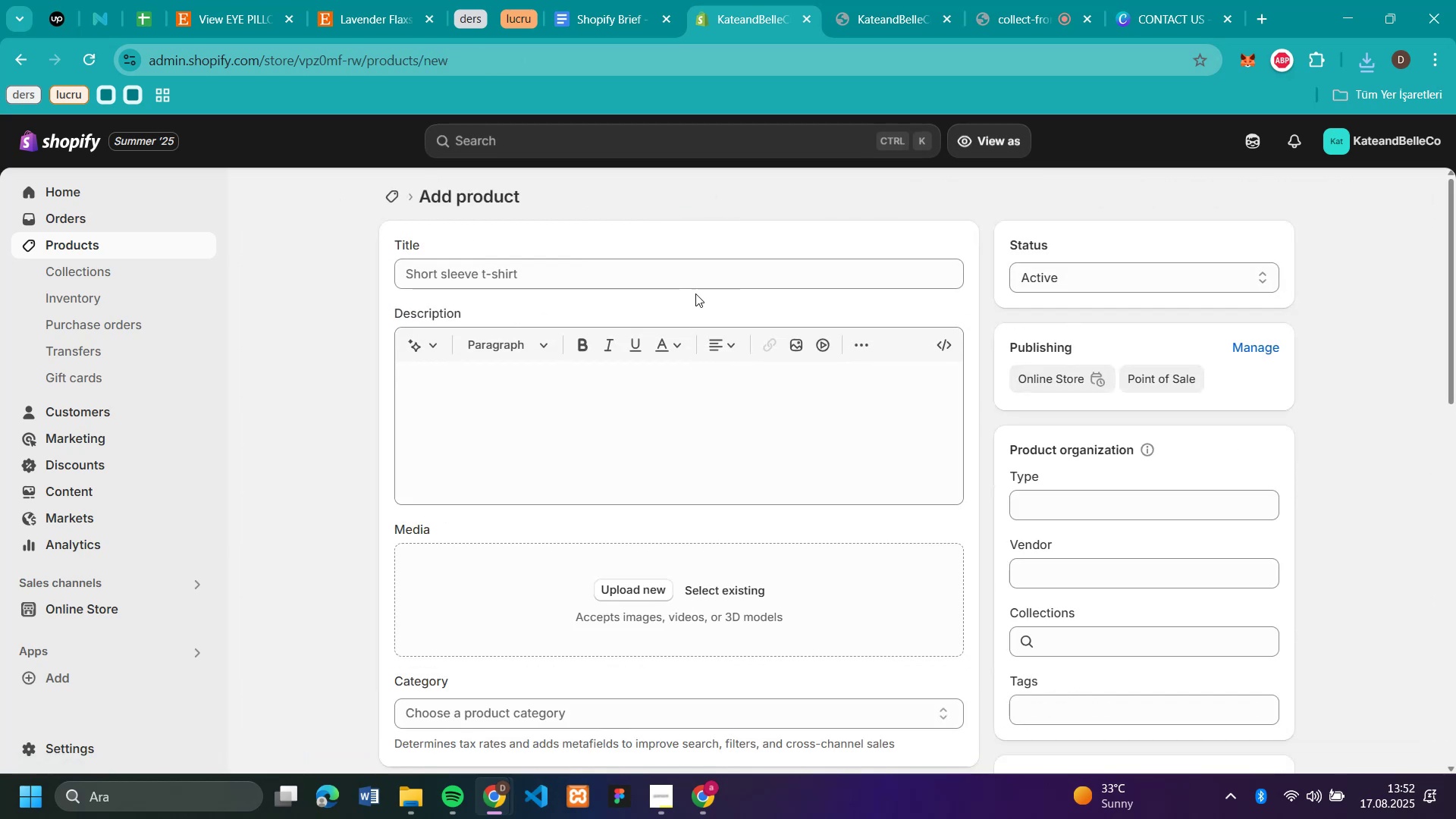 
left_click([698, 282])
 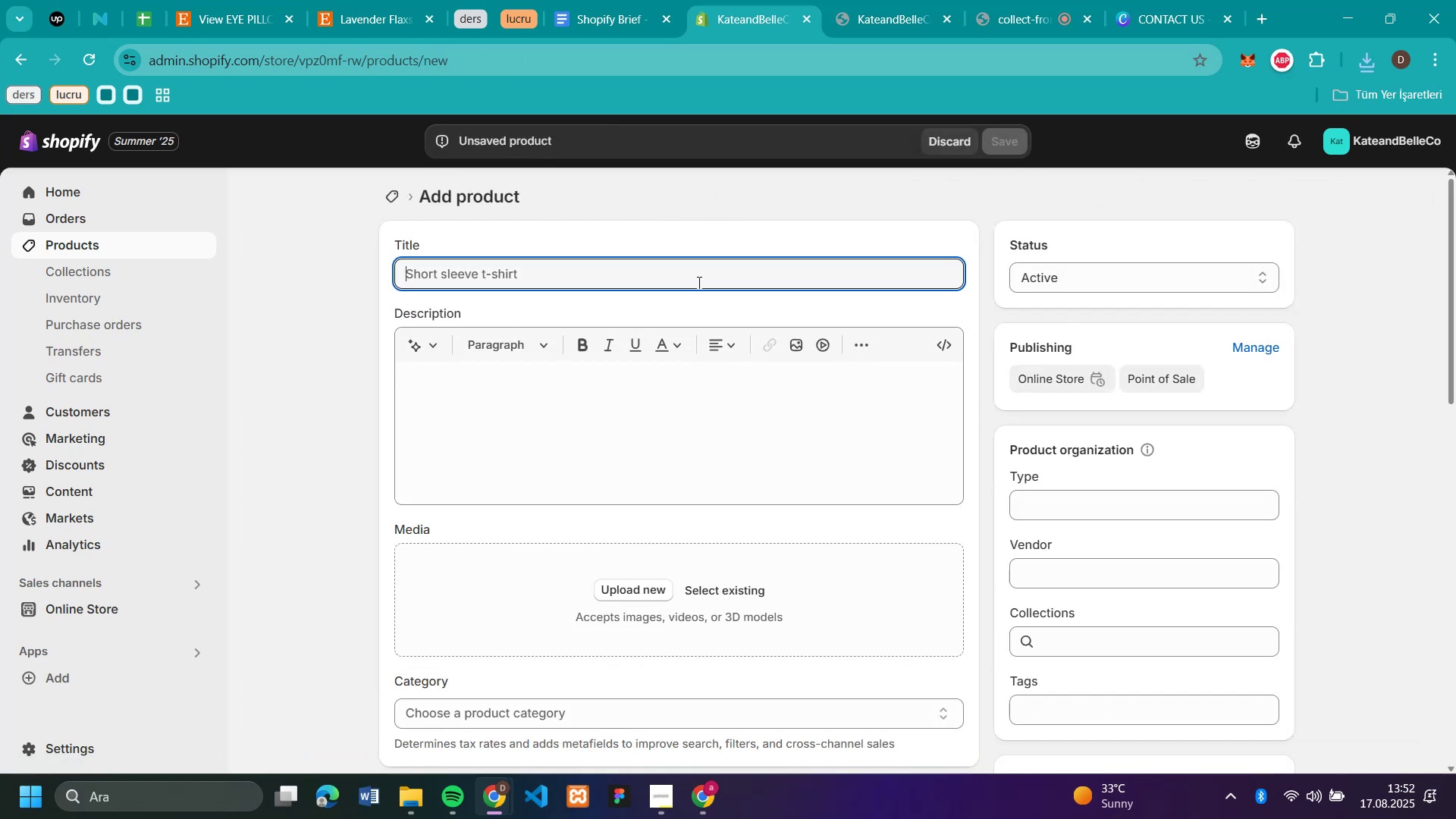 
key(Control+V)
 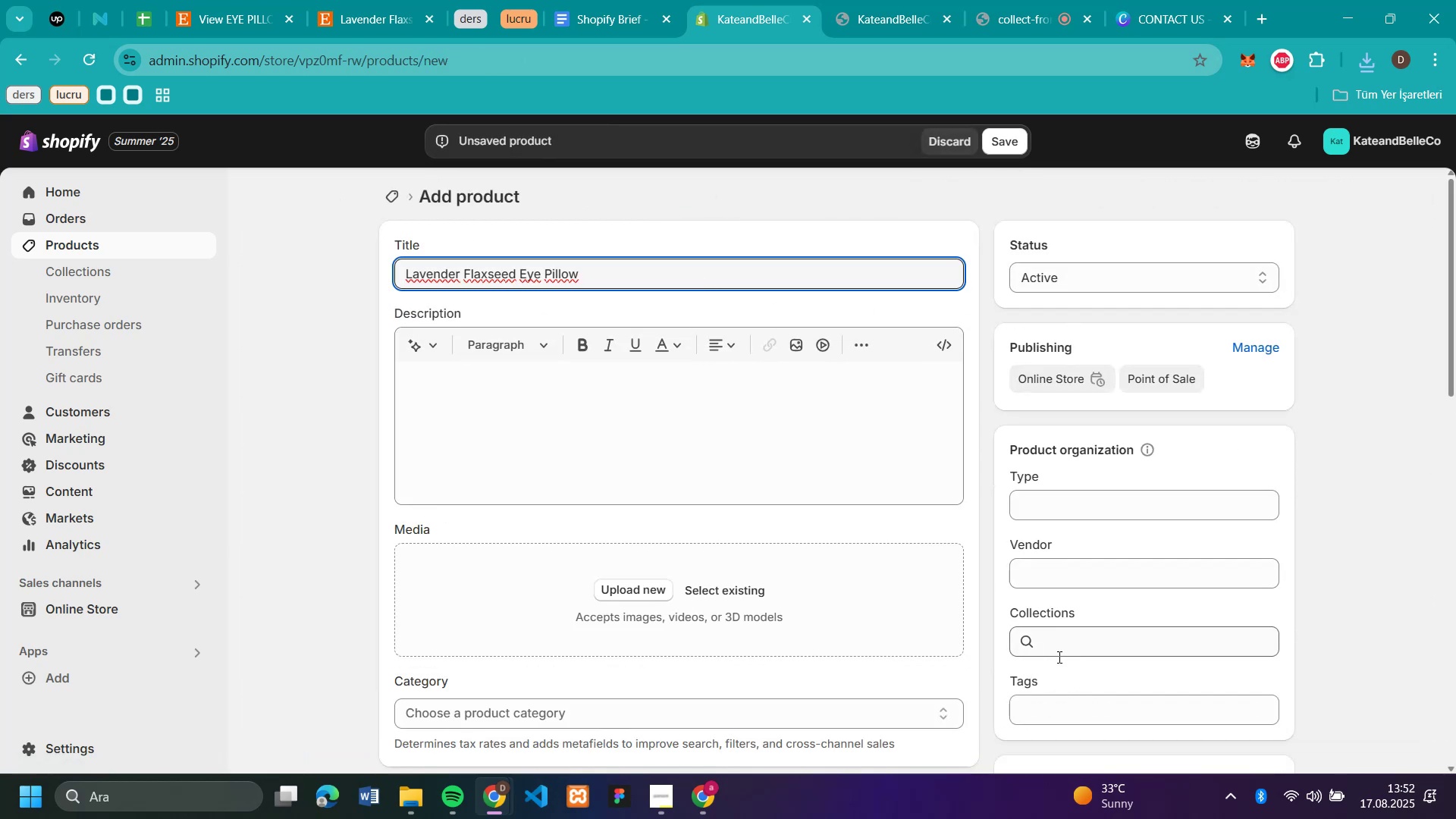 
left_click([1058, 657])
 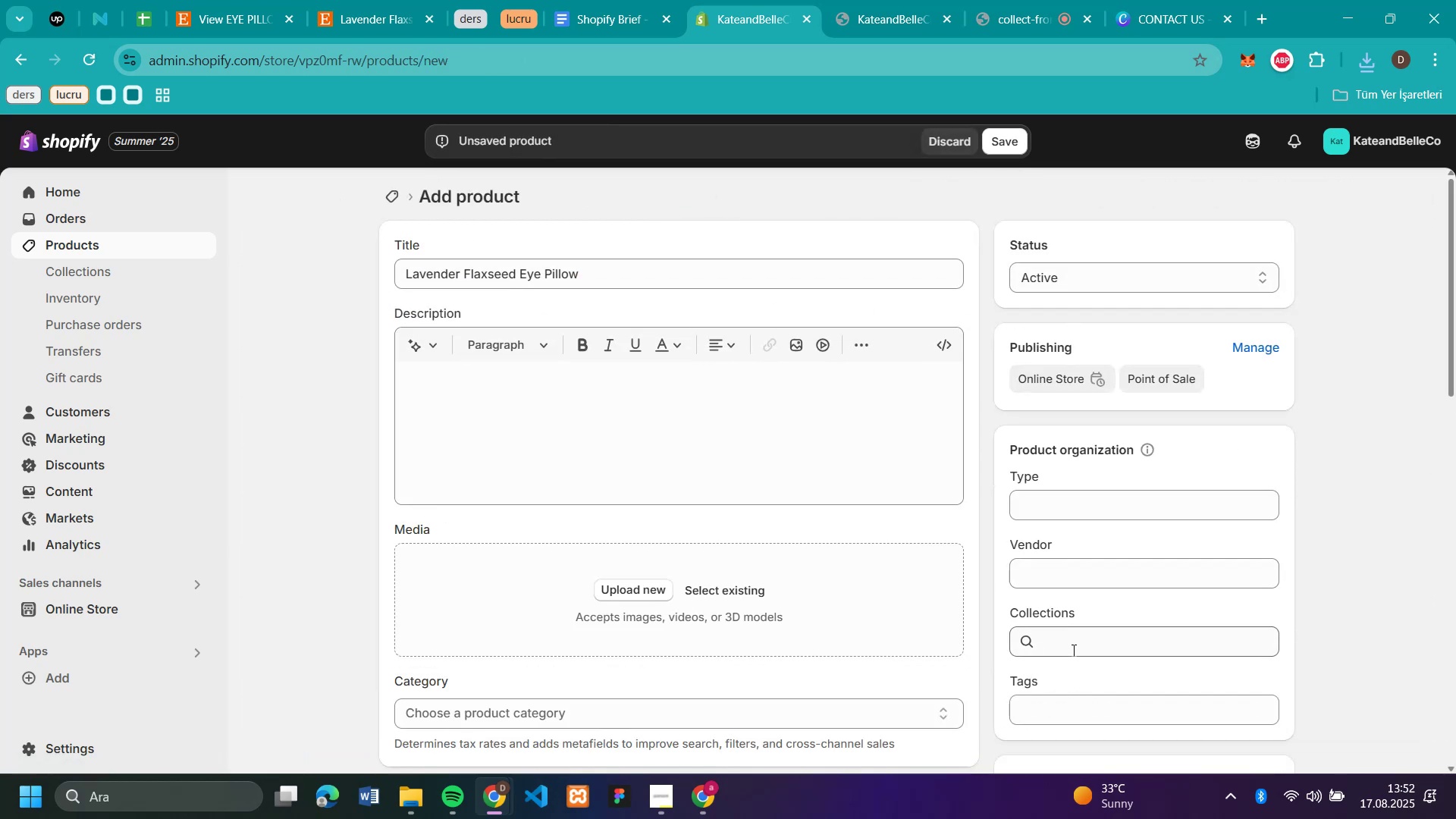 
left_click([1072, 650])
 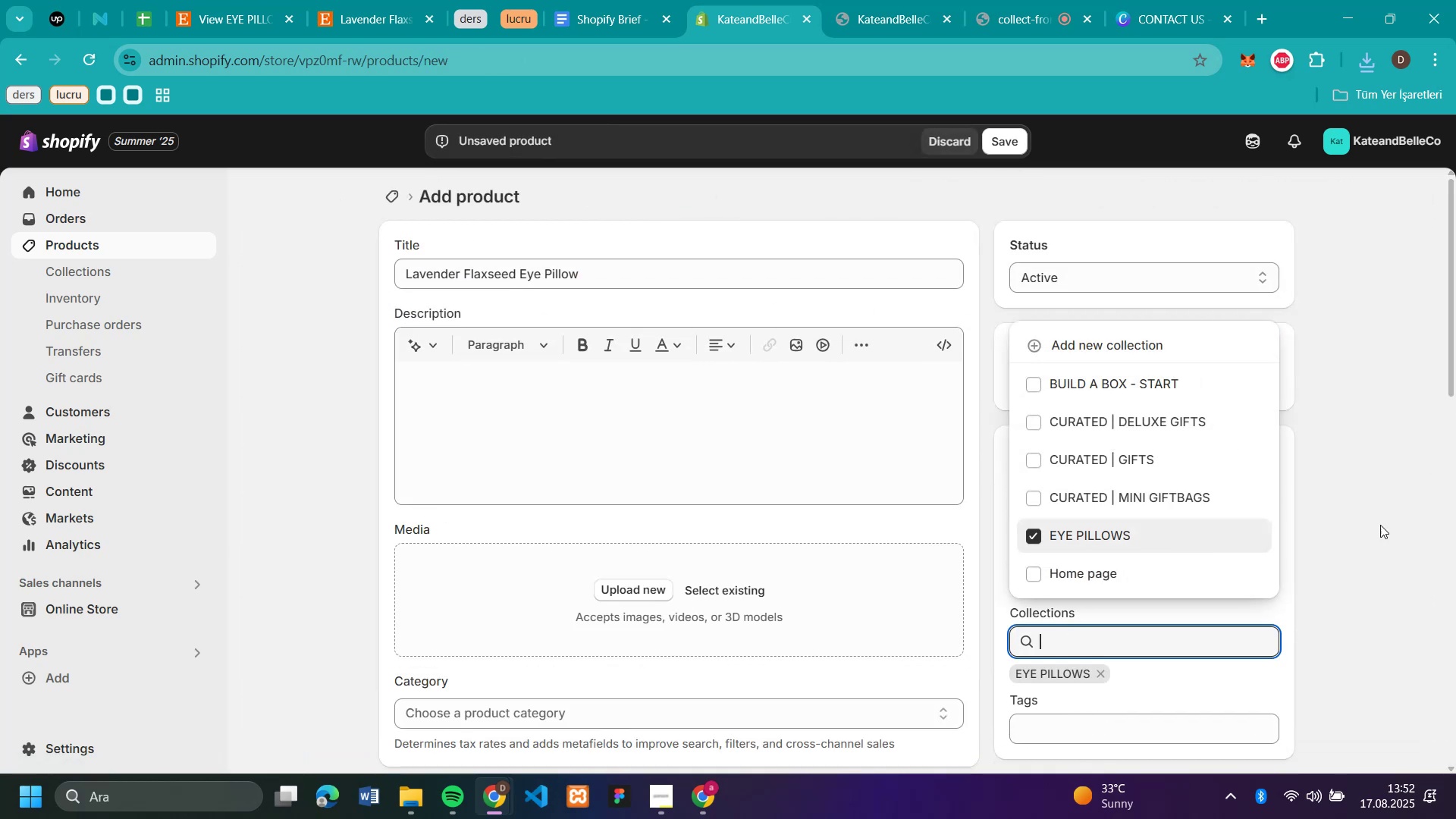 
double_click([1389, 522])
 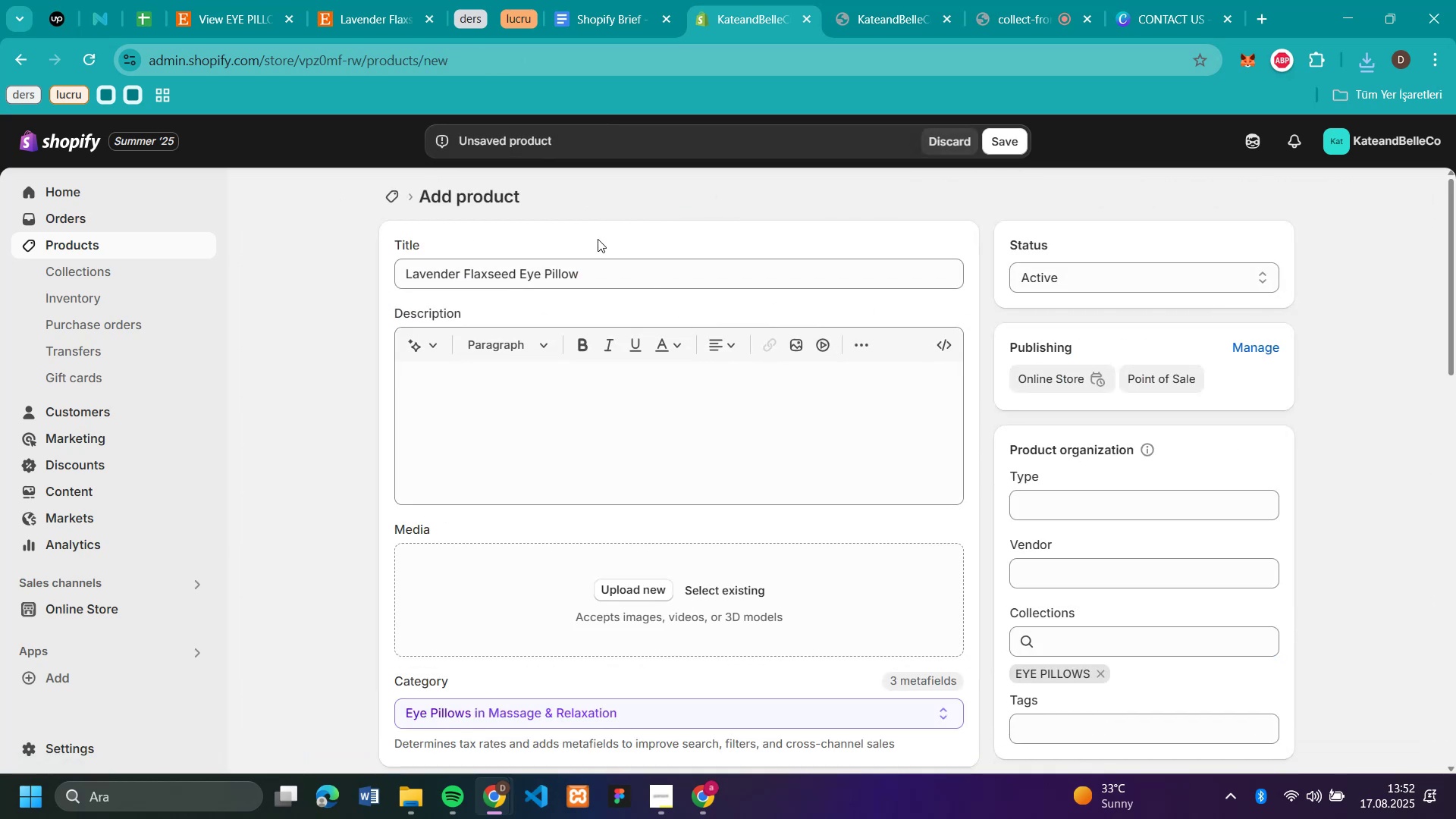 
scroll: coordinate [598, 245], scroll_direction: down, amount: 3.0
 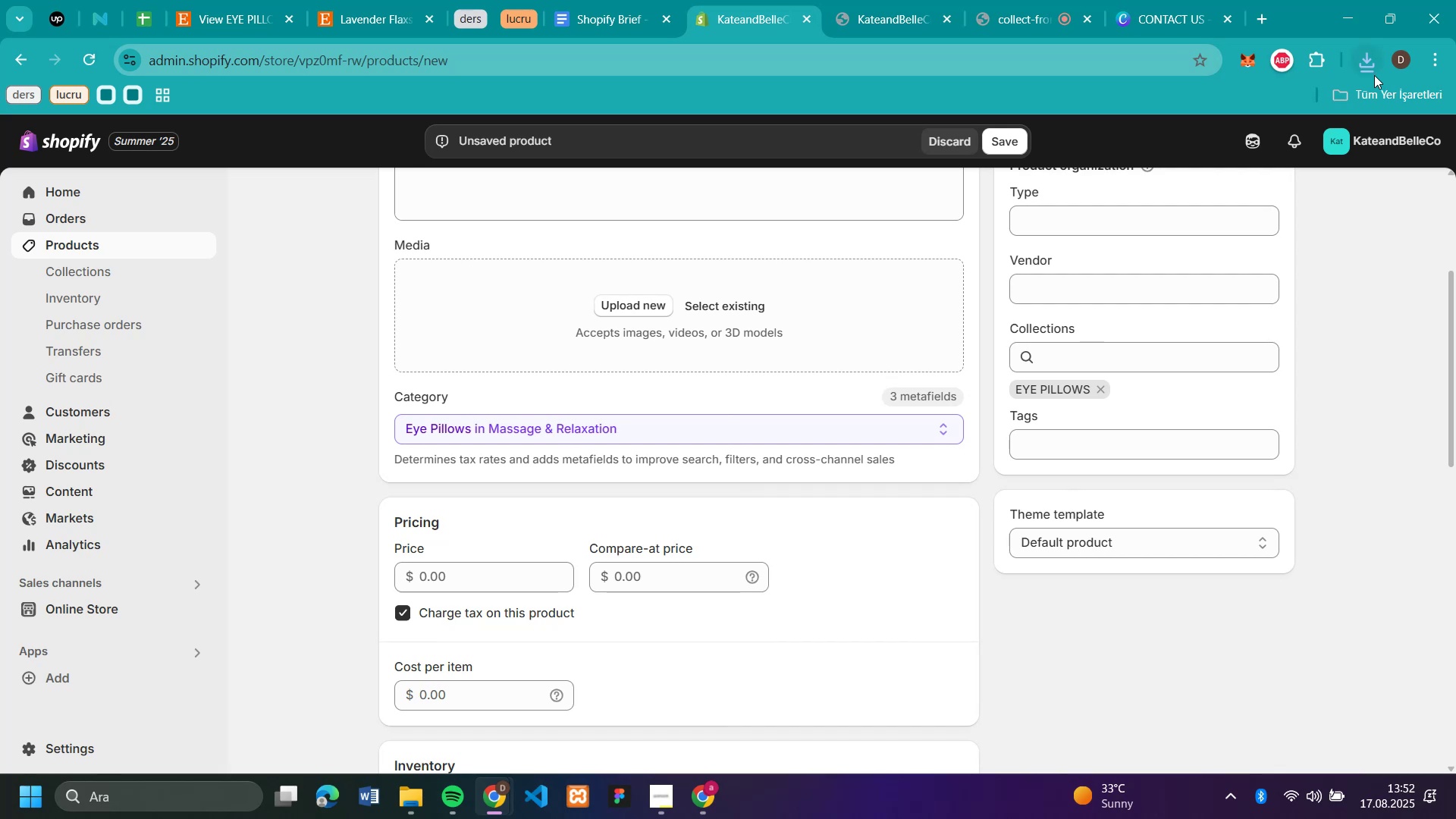 
left_click([1374, 75])
 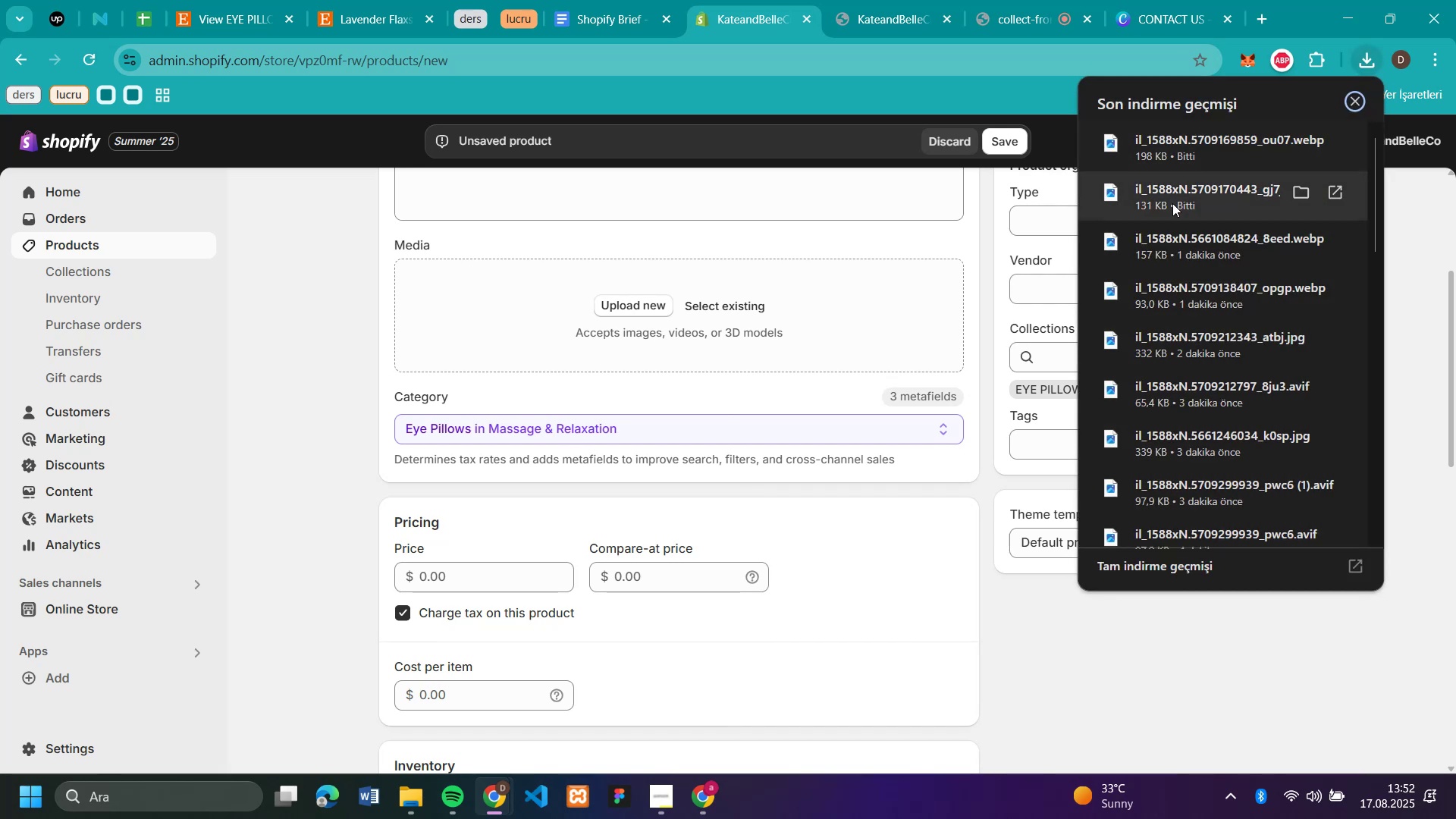 
left_click_drag(start_coordinate=[1171, 204], to_coordinate=[824, 317])
 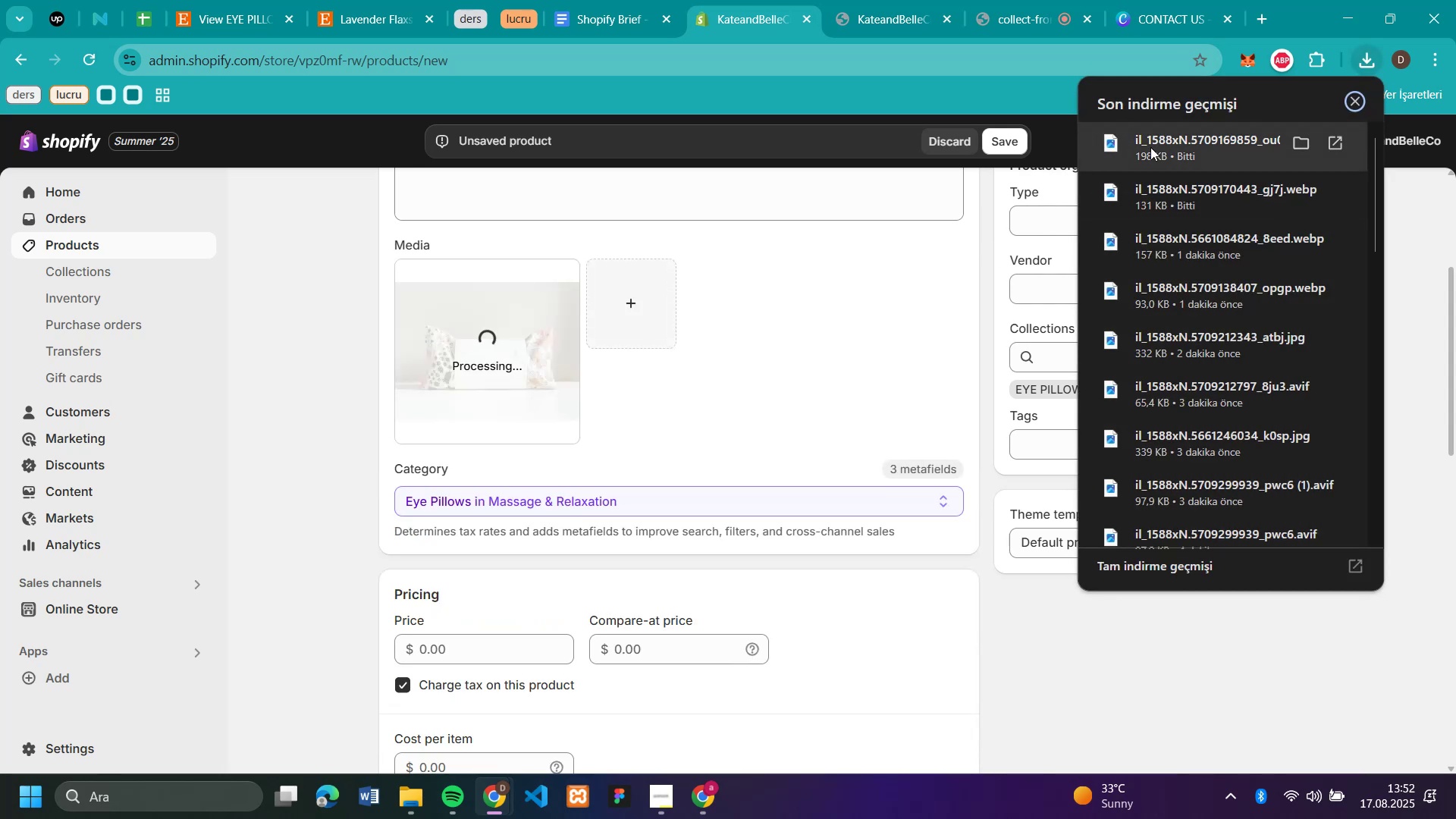 
left_click_drag(start_coordinate=[1150, 147], to_coordinate=[736, 344])
 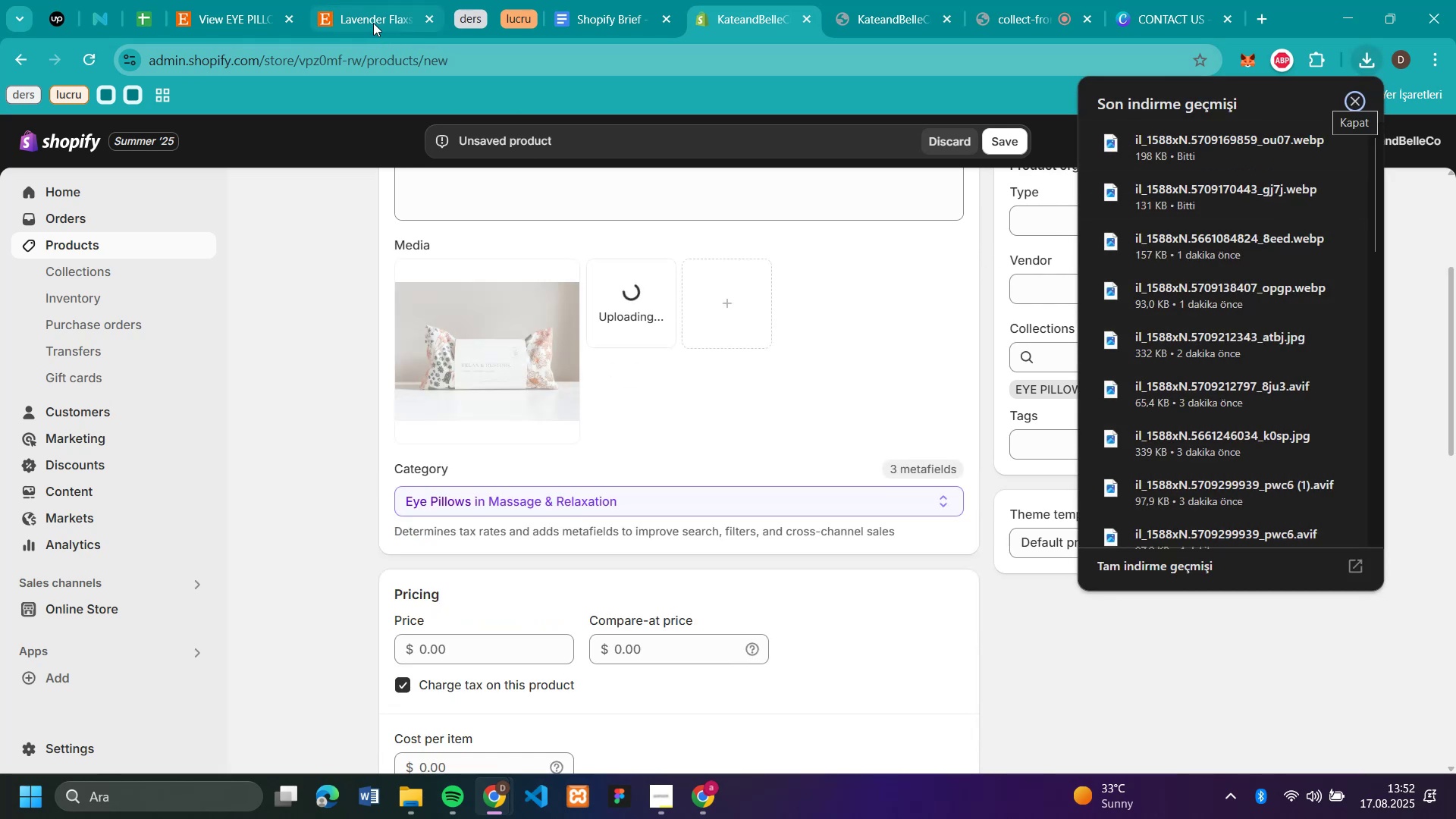 
left_click([373, 23])
 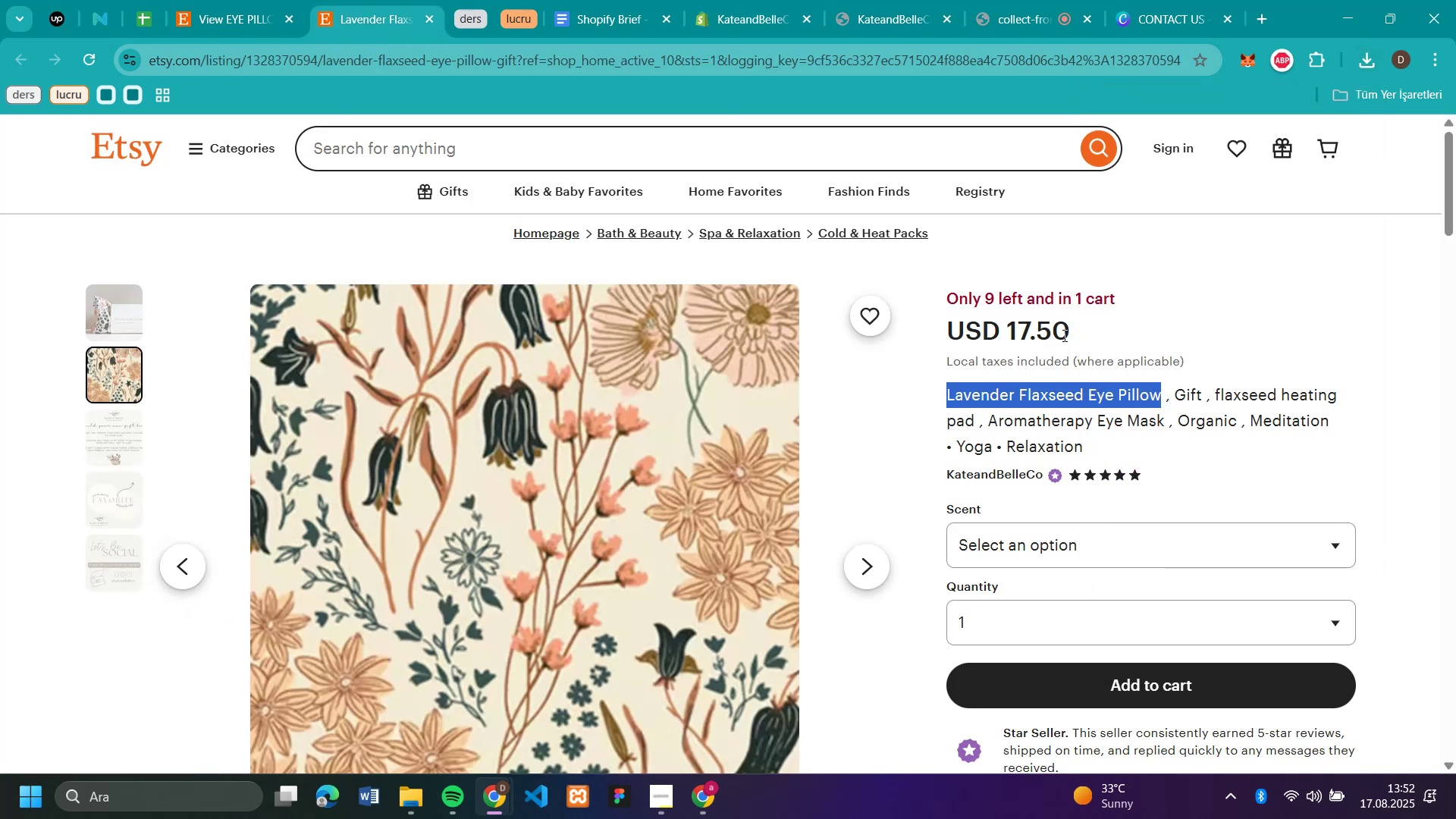 
double_click([1062, 335])
 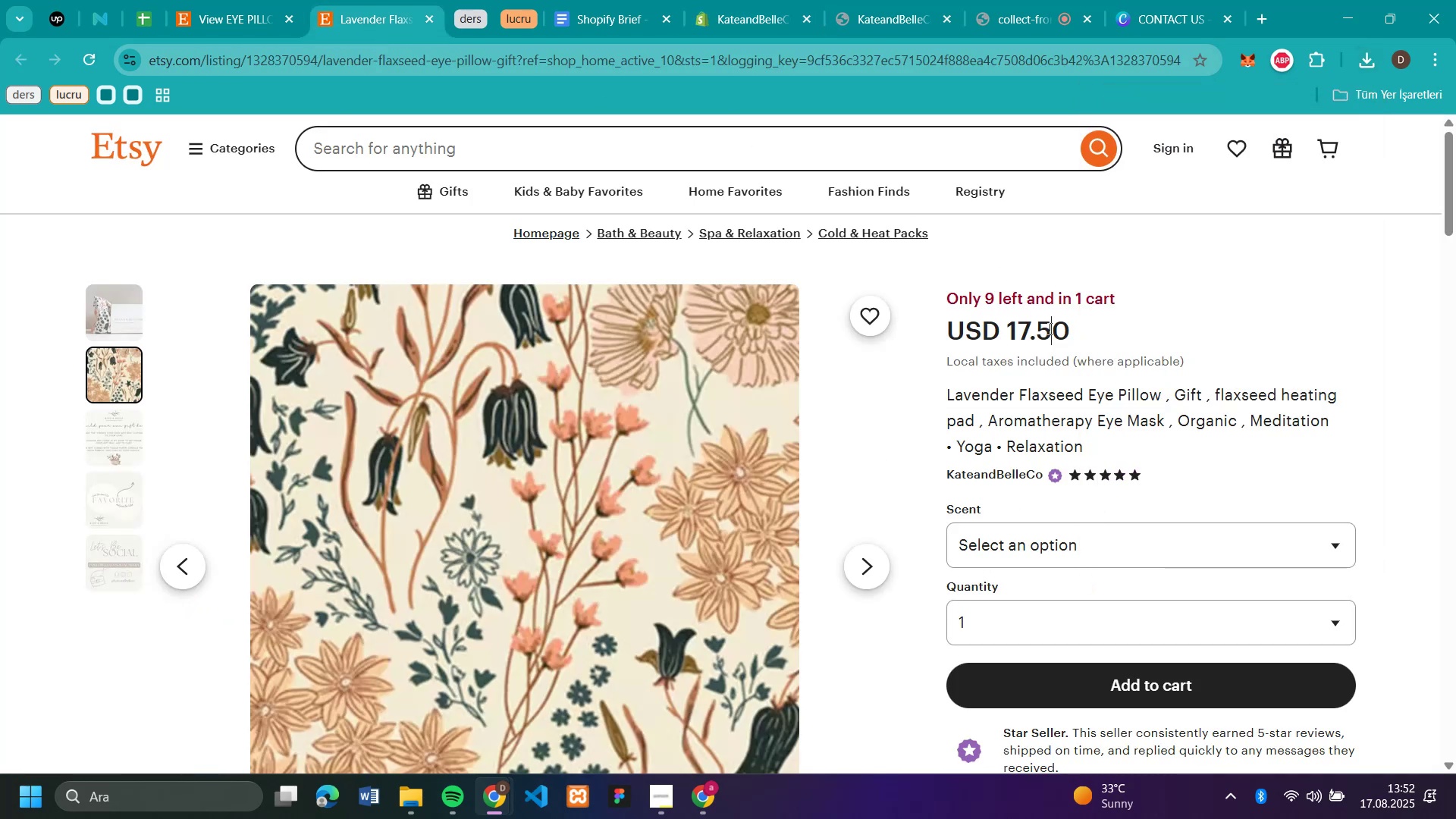 
double_click([1048, 328])
 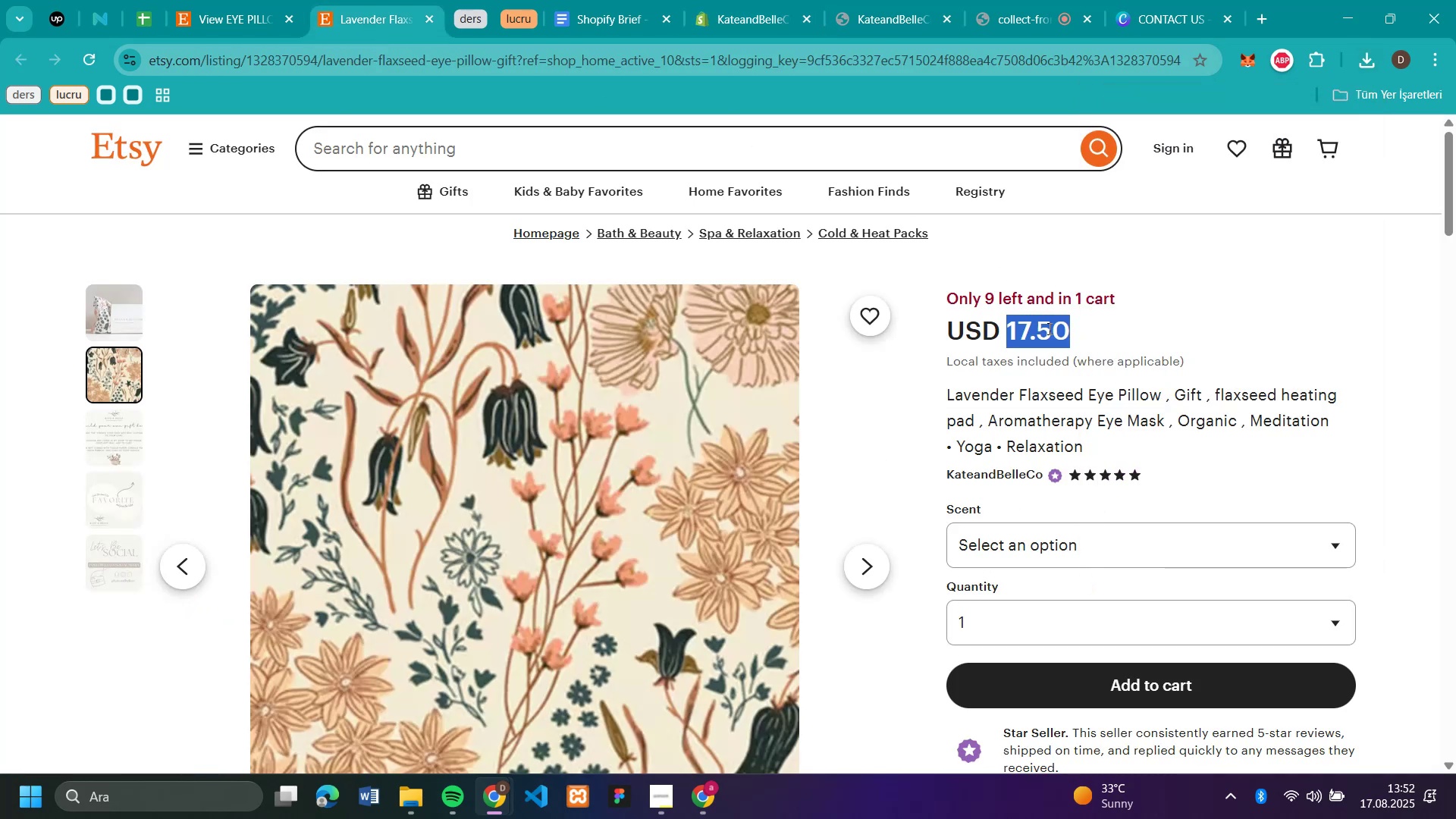 
key(Control+C)
 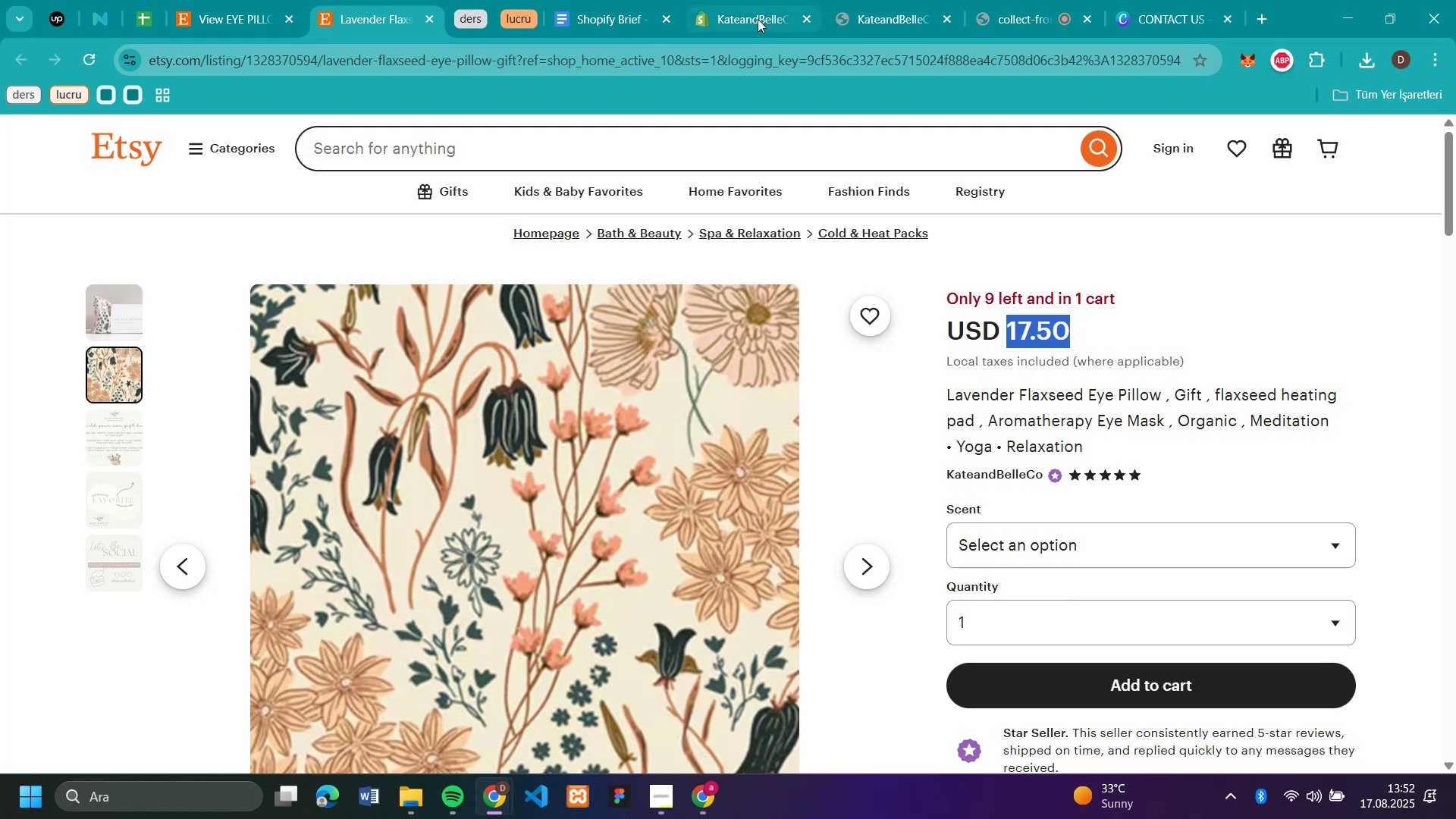 
left_click([755, 13])
 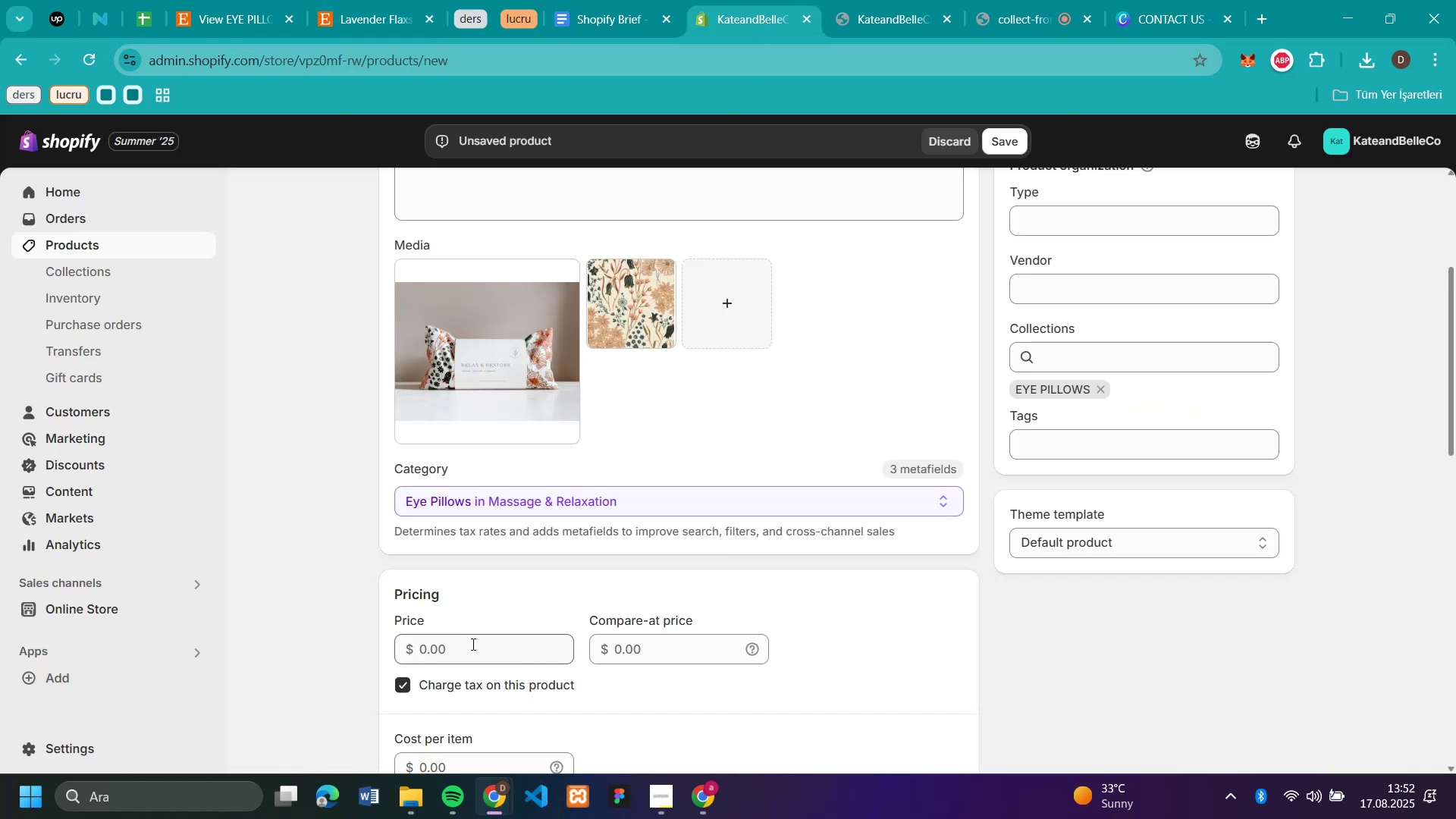 
left_click([472, 644])
 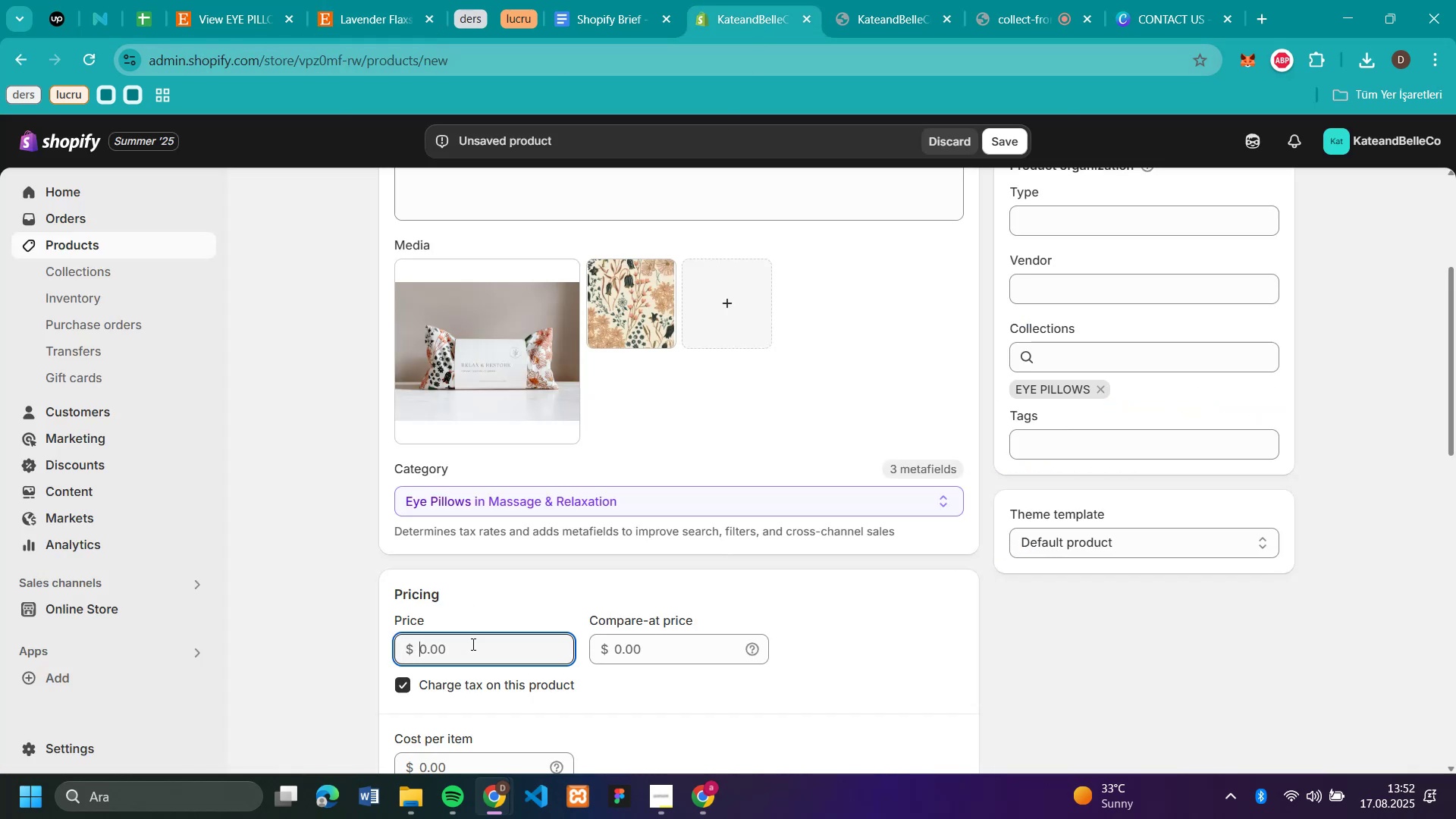 
key(Control+V)
 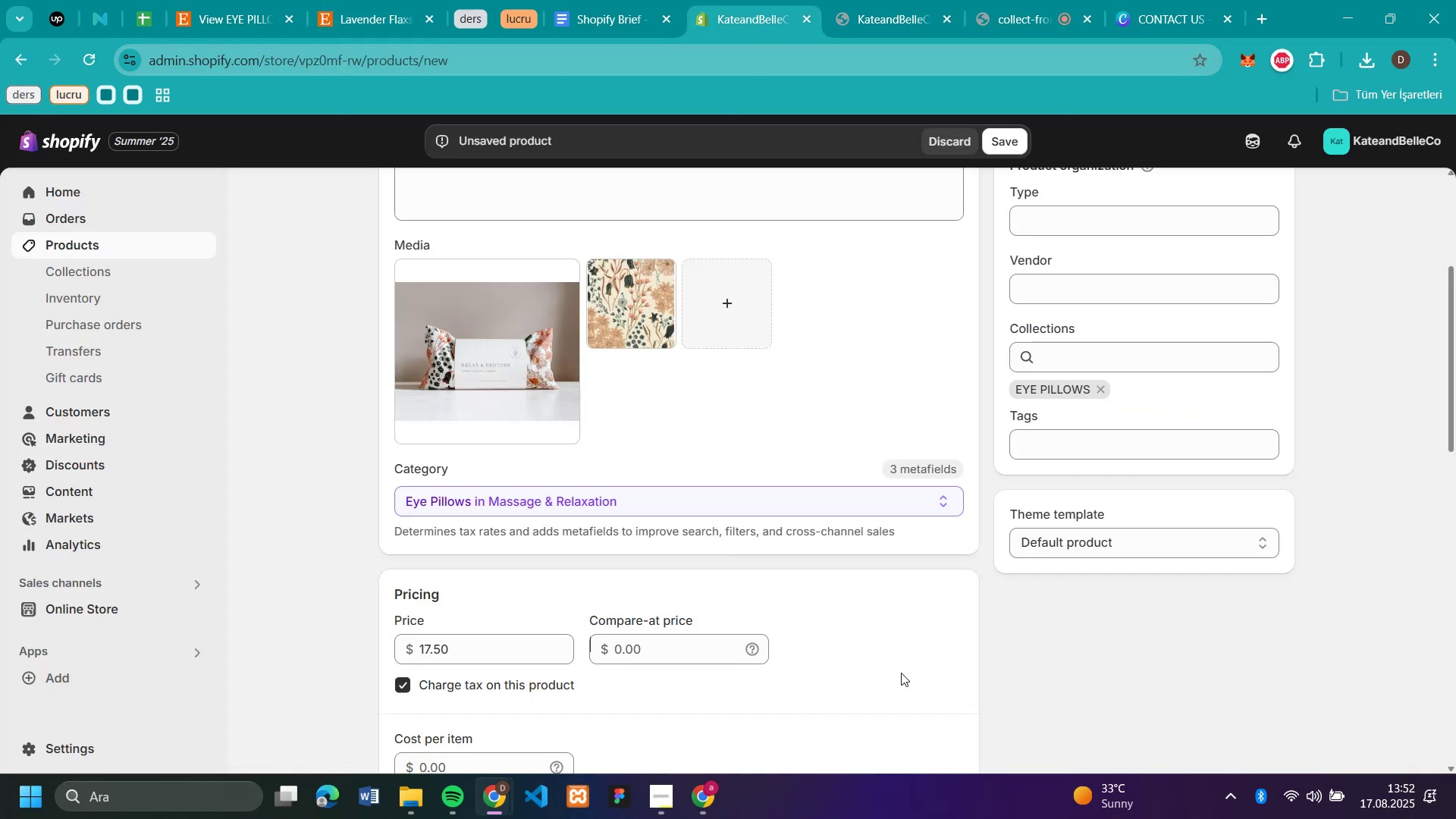 
left_click([901, 673])
 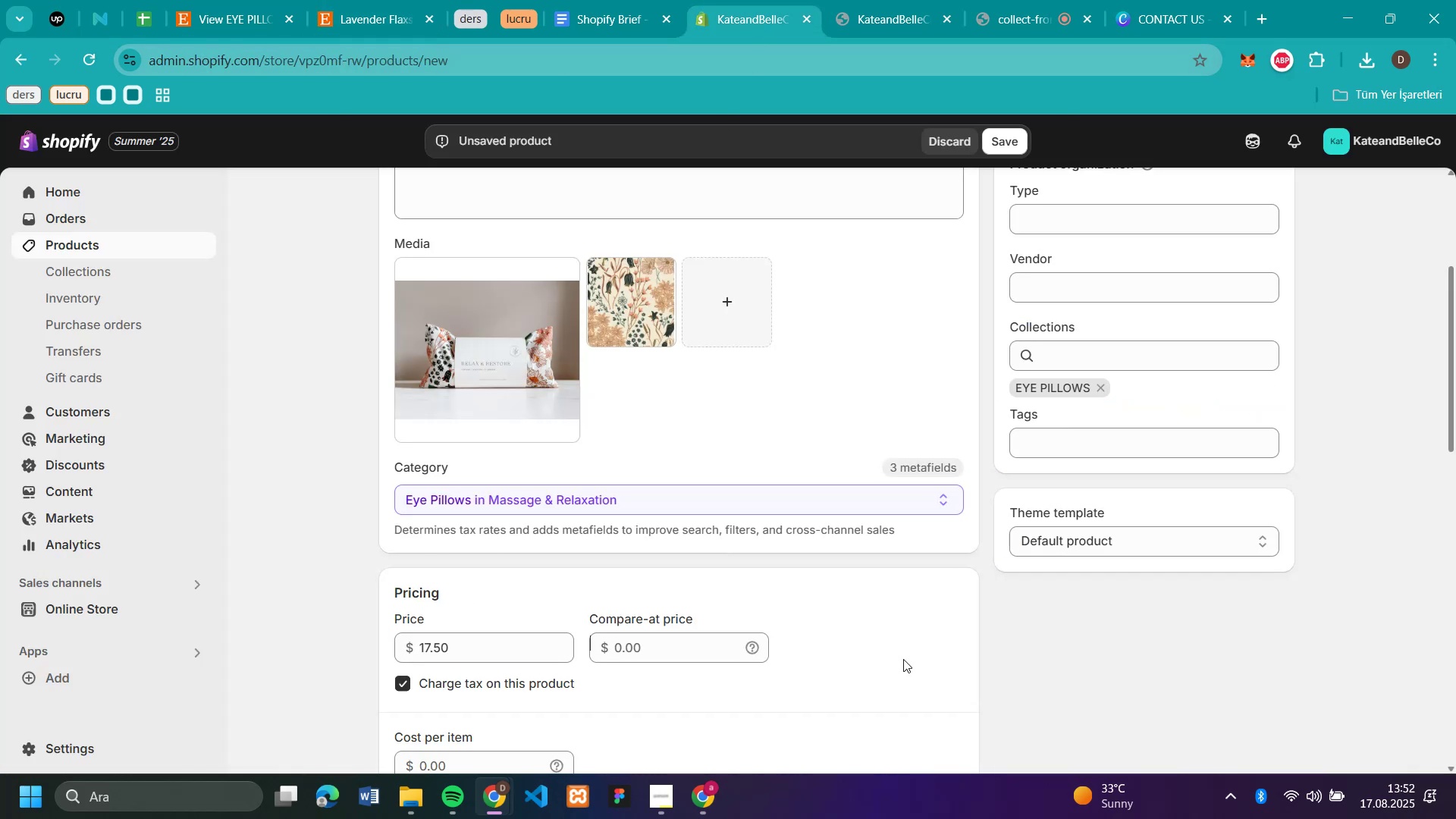 
scroll: coordinate [905, 652], scroll_direction: down, amount: 3.0
 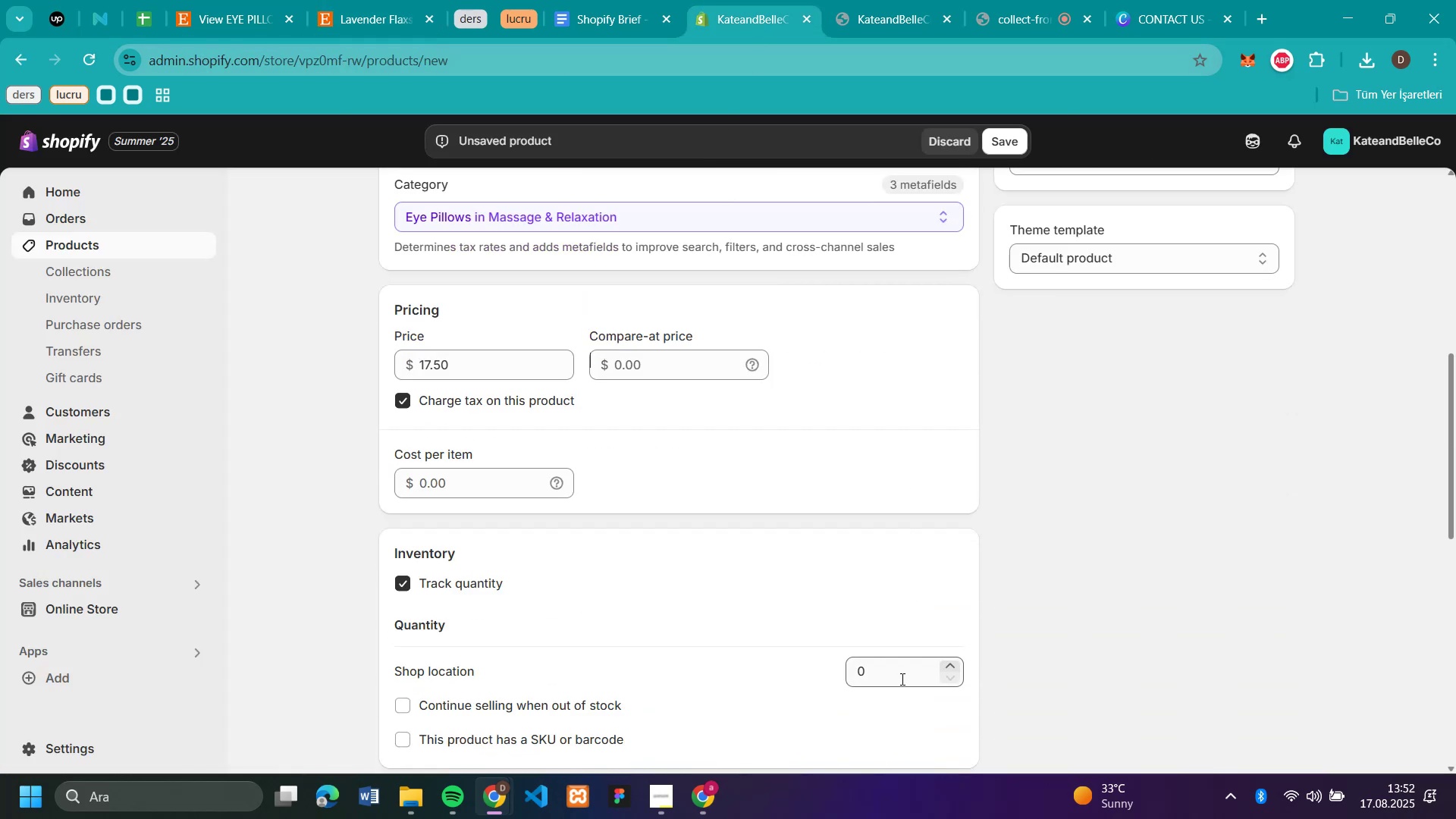 
left_click([901, 679])
 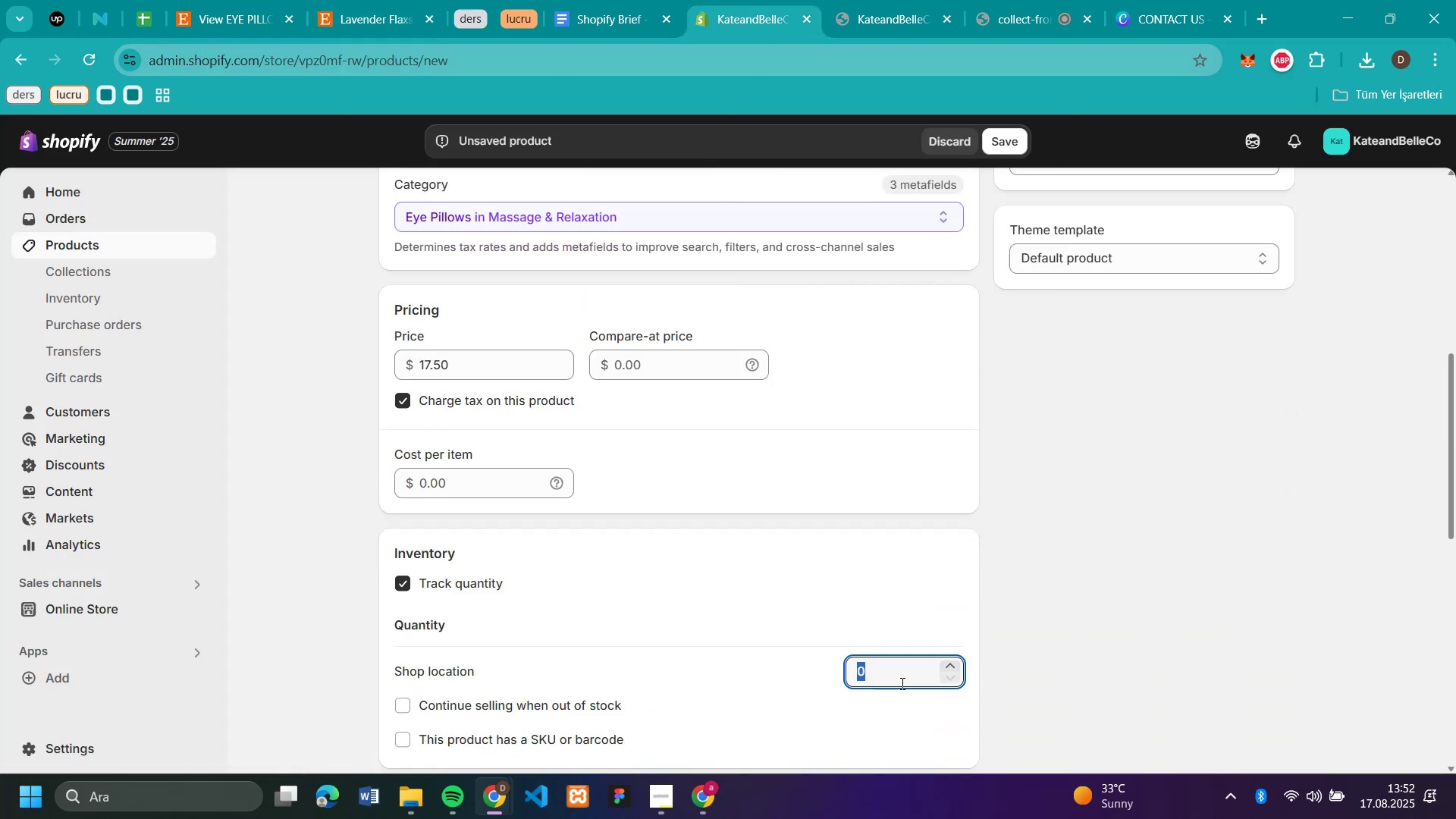 
type(50)
 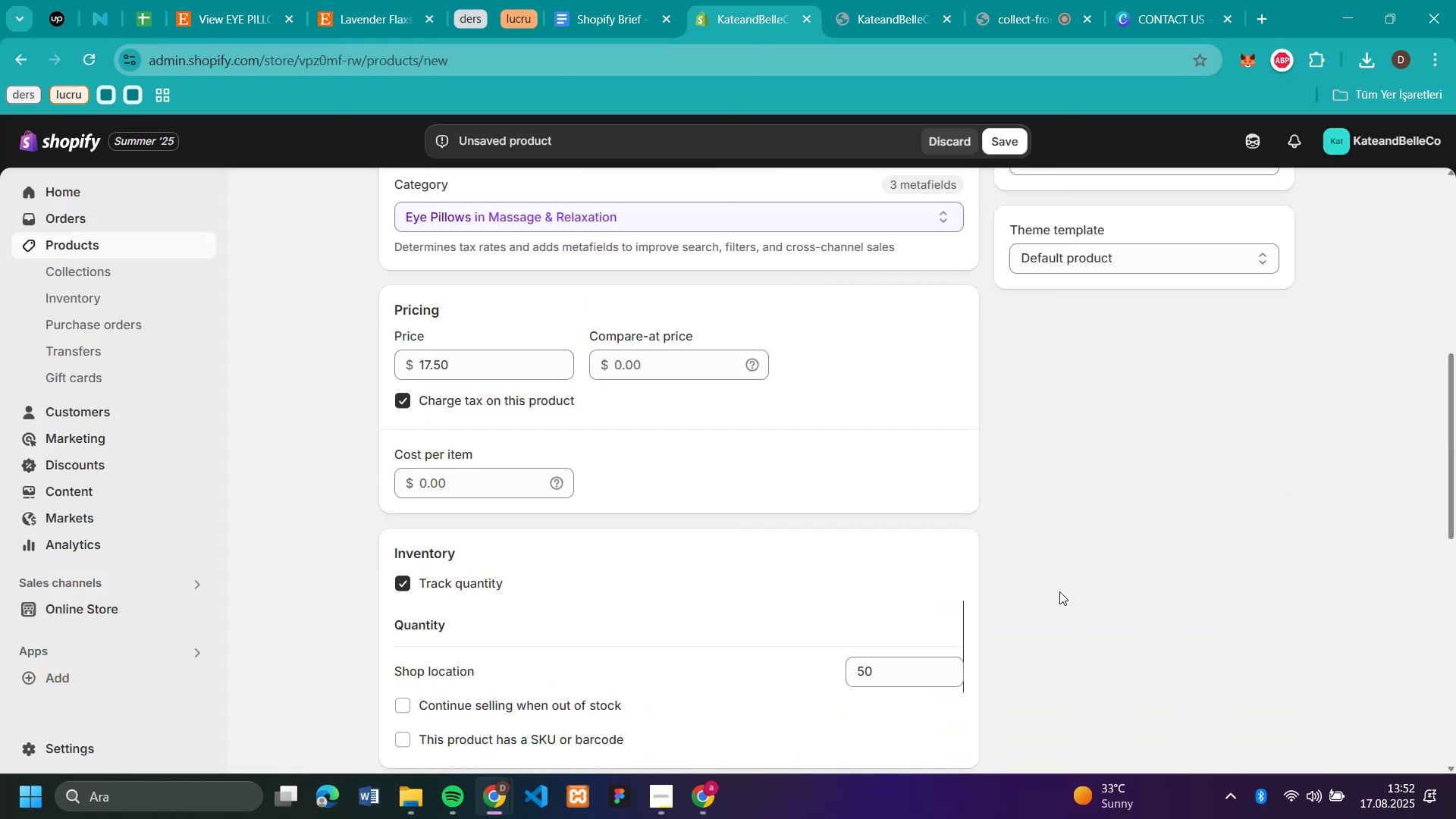 
left_click([1059, 592])
 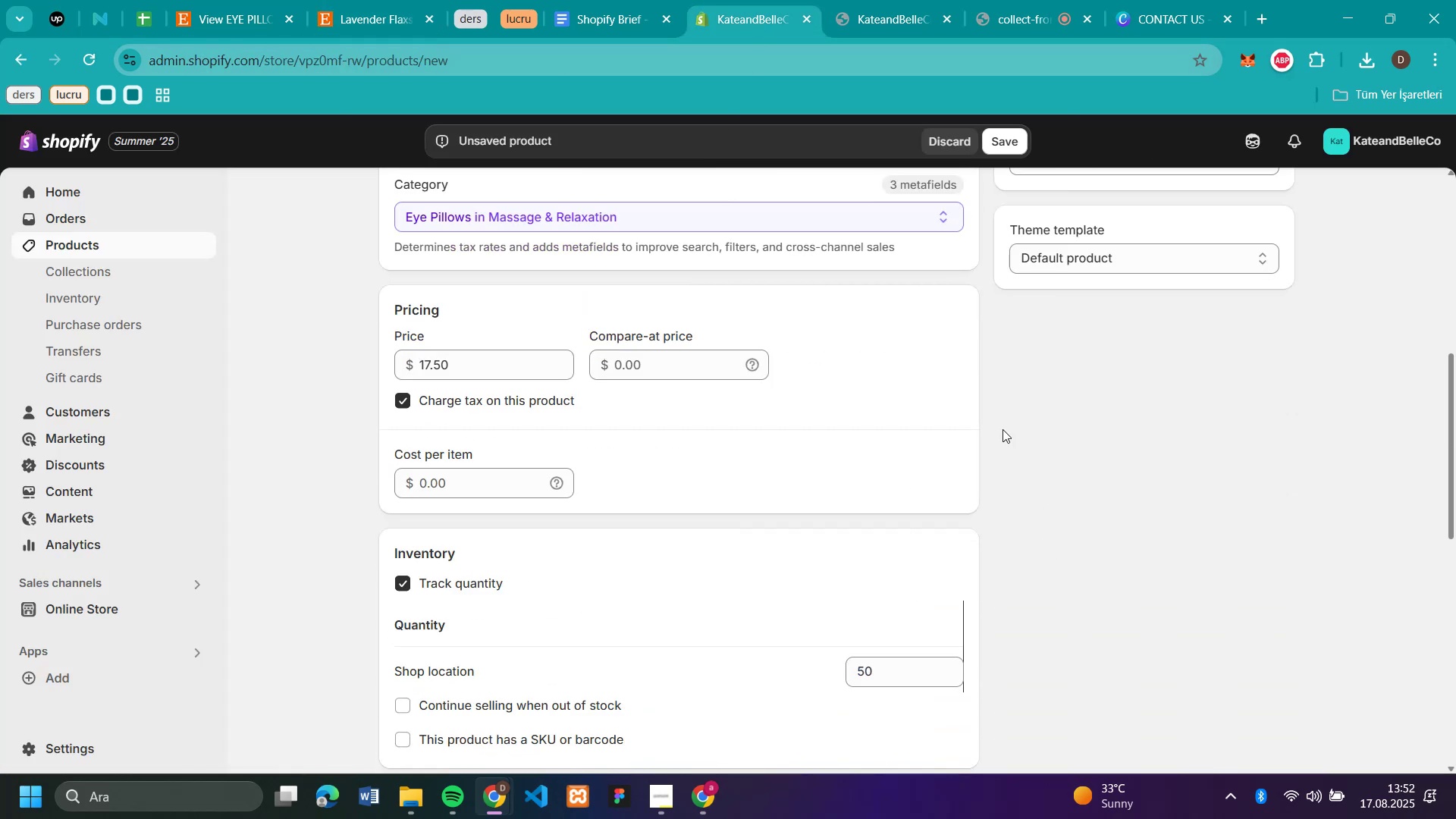 
scroll: coordinate [642, 155], scroll_direction: up, amount: 9.0
 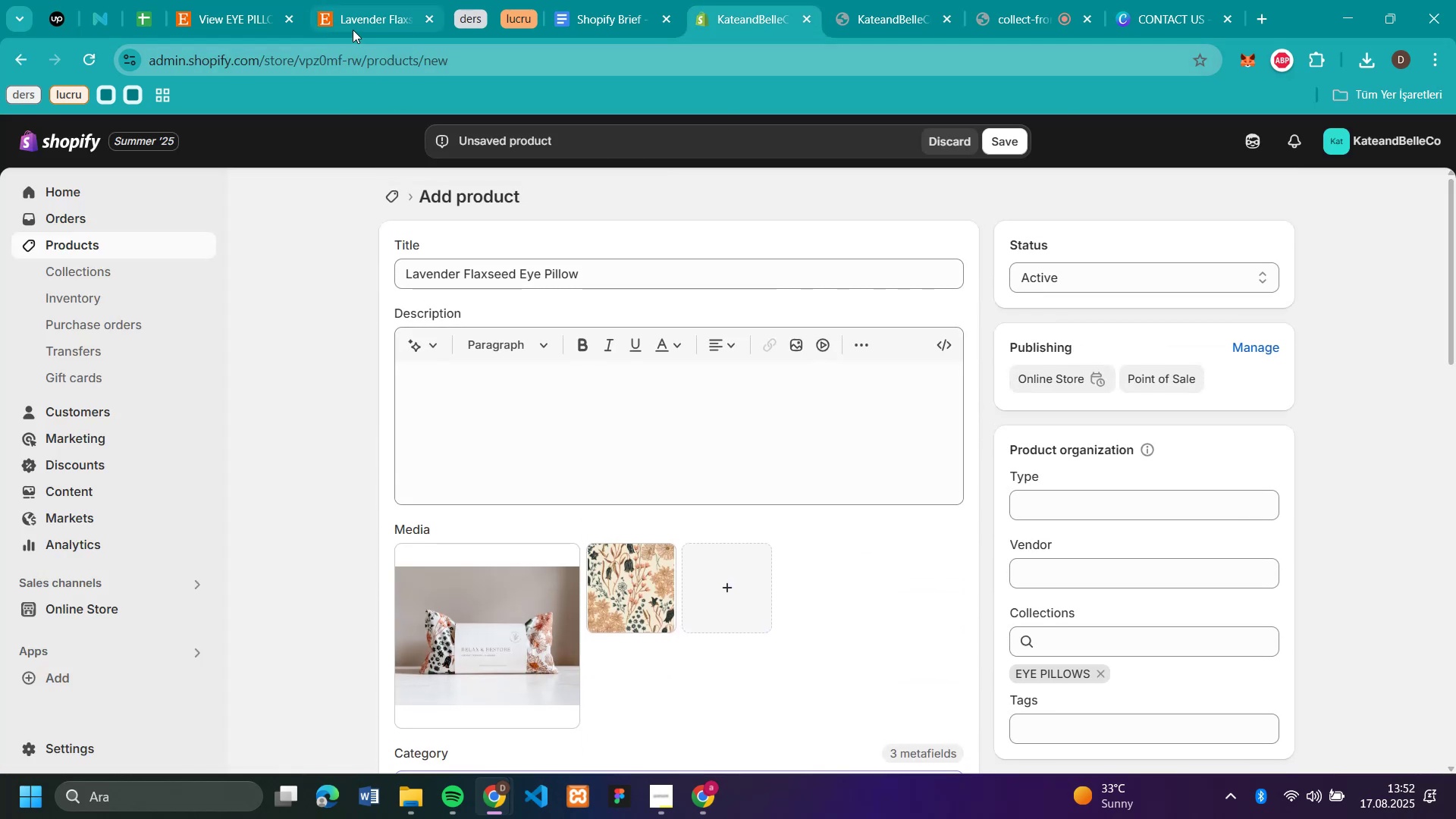 
left_click([353, 30])
 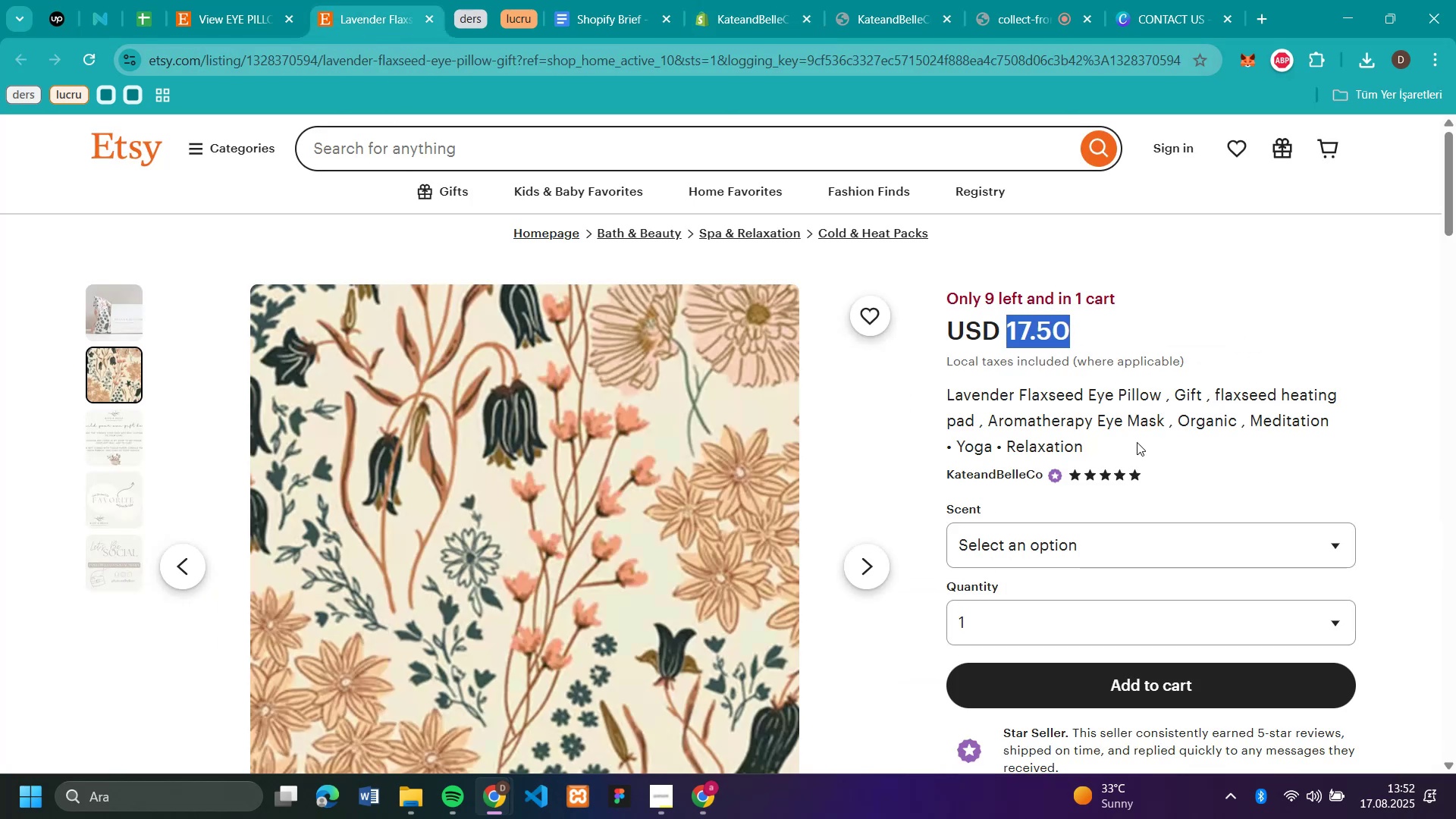 
scroll: coordinate [1137, 445], scroll_direction: down, amount: 8.0
 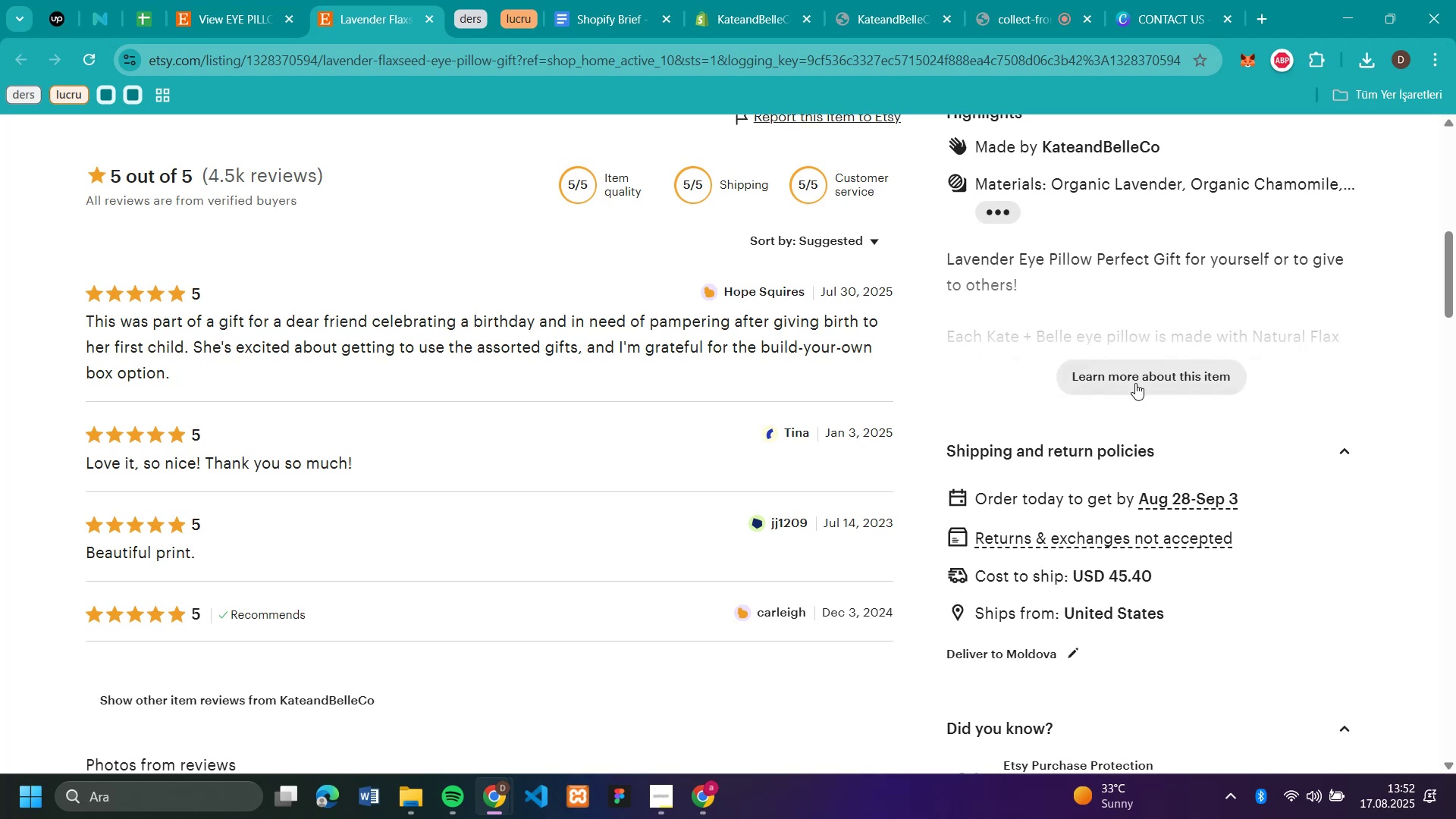 
left_click([1135, 382])
 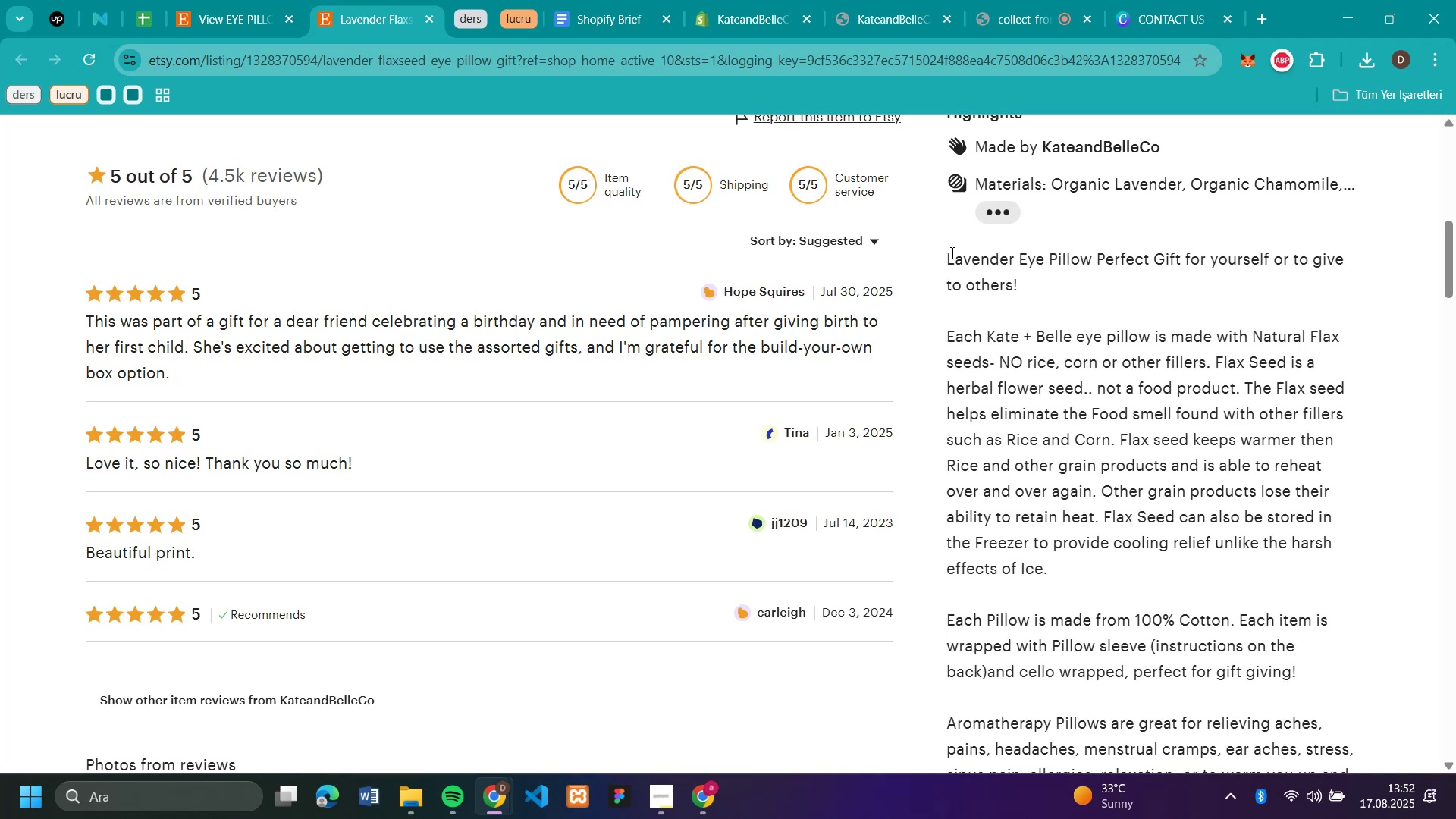 
left_click_drag(start_coordinate=[949, 253], to_coordinate=[1345, 228])
 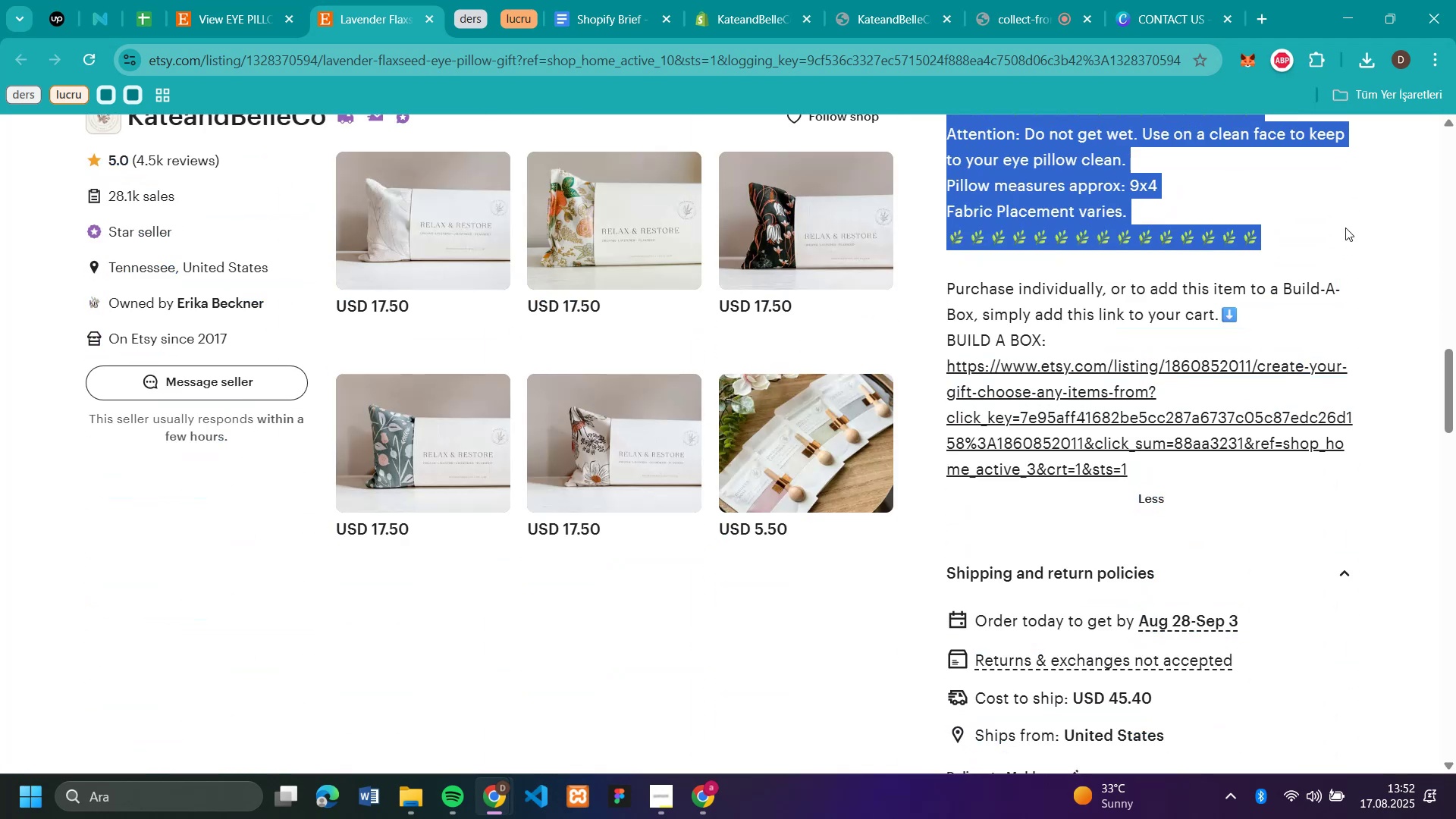 
key(Control+C)
 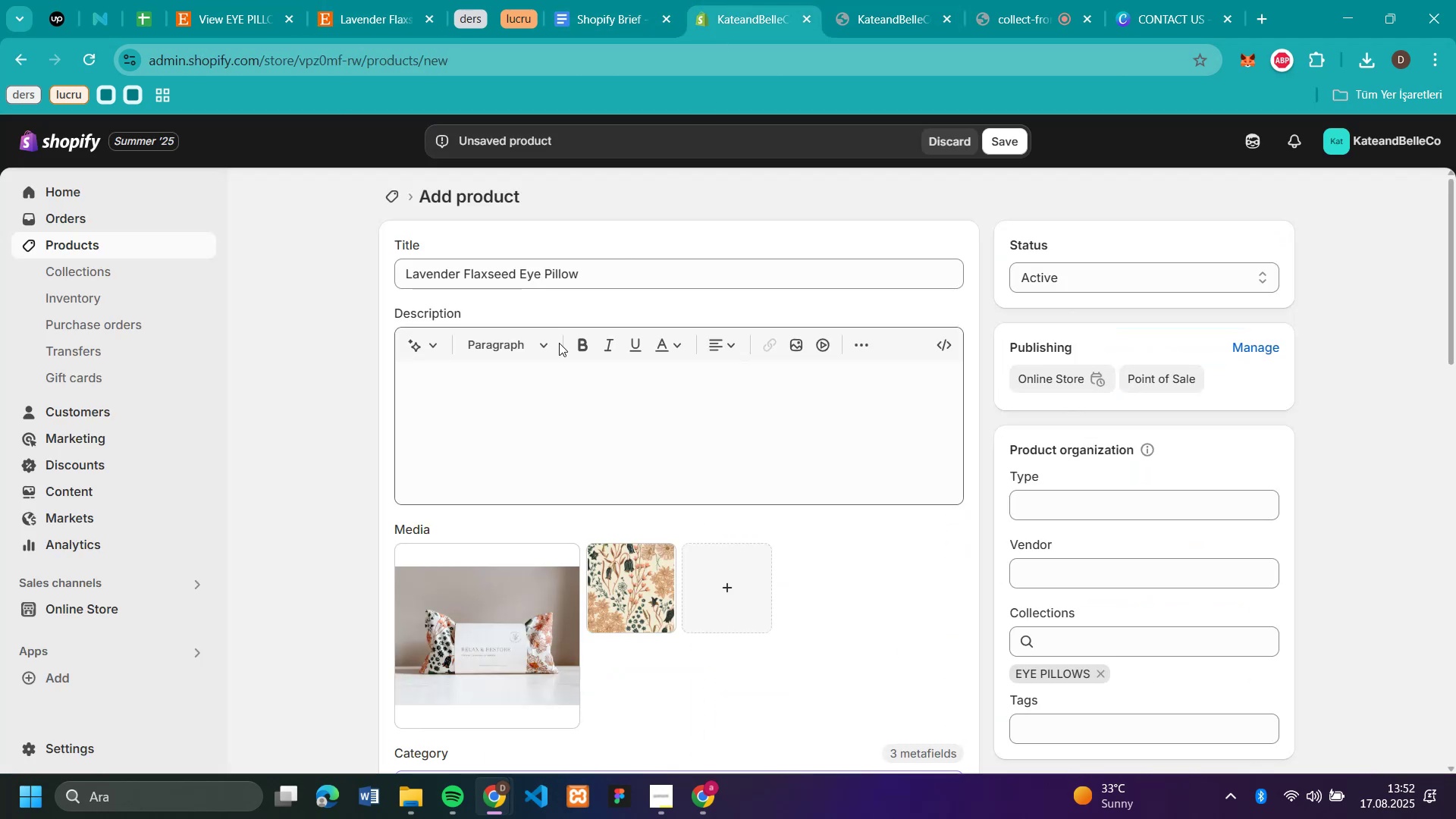 
key(Control+V)
 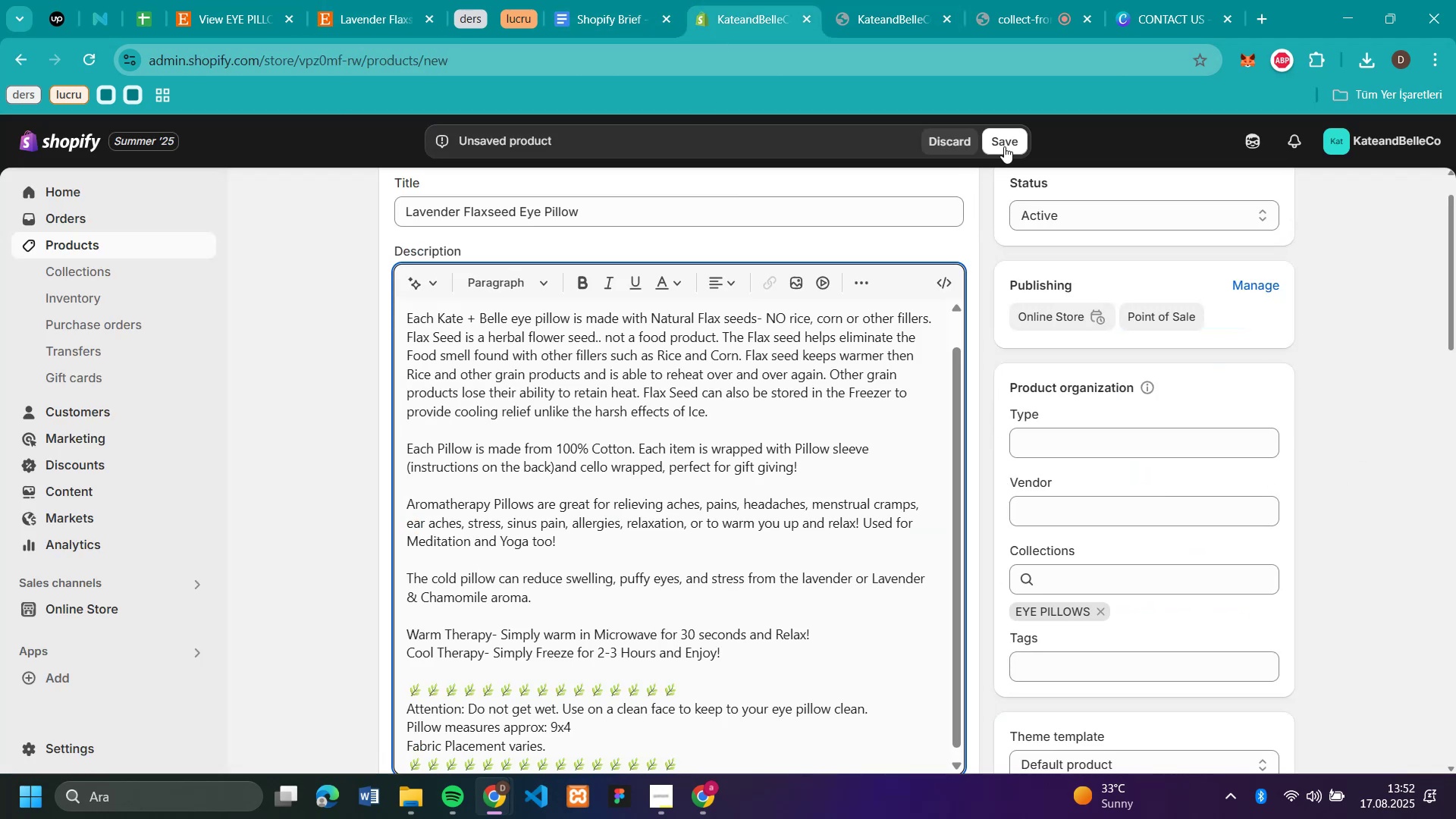 
left_click([1004, 146])
 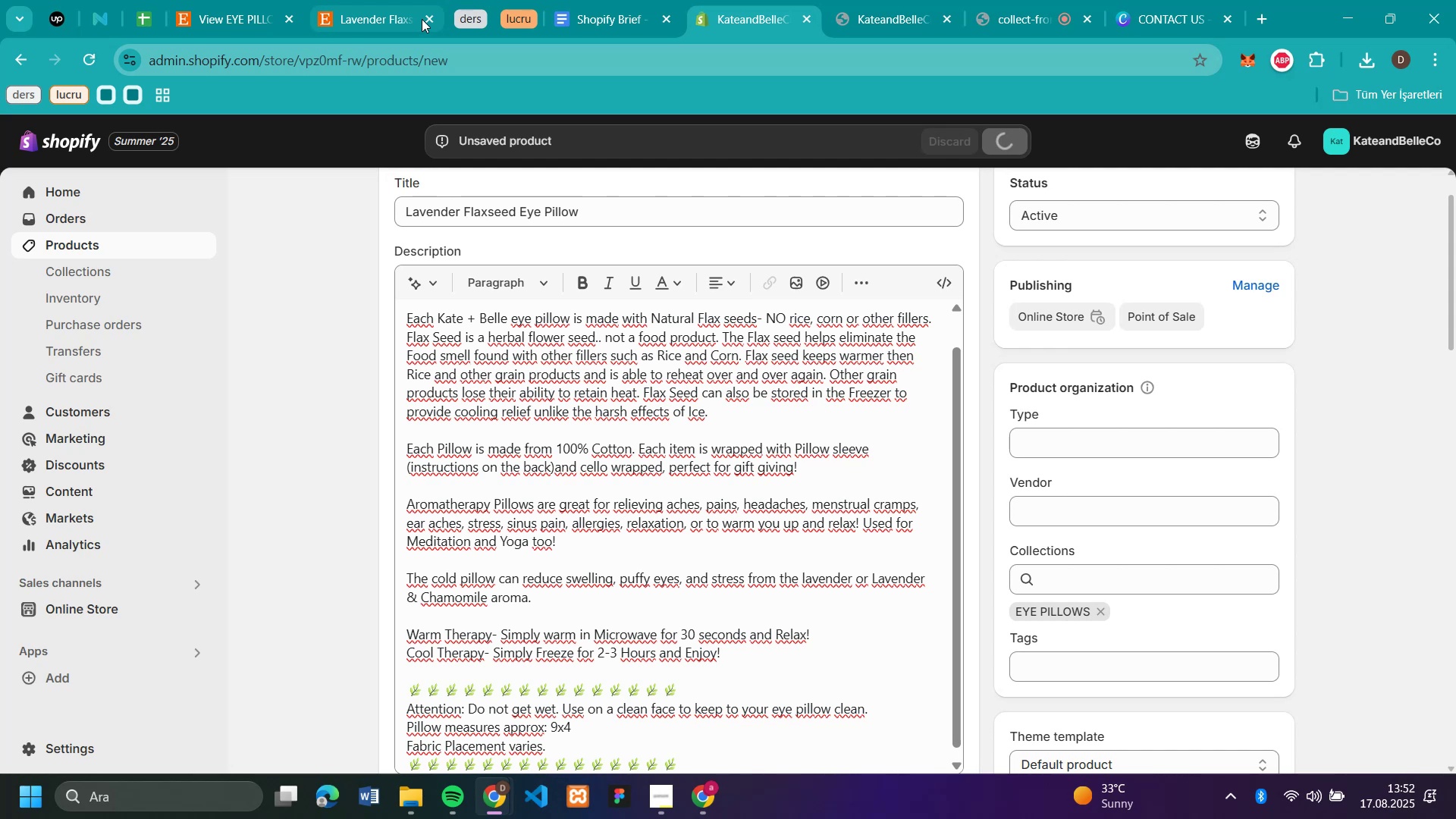 
left_click_drag(start_coordinate=[426, 17], to_coordinate=[421, 17])
 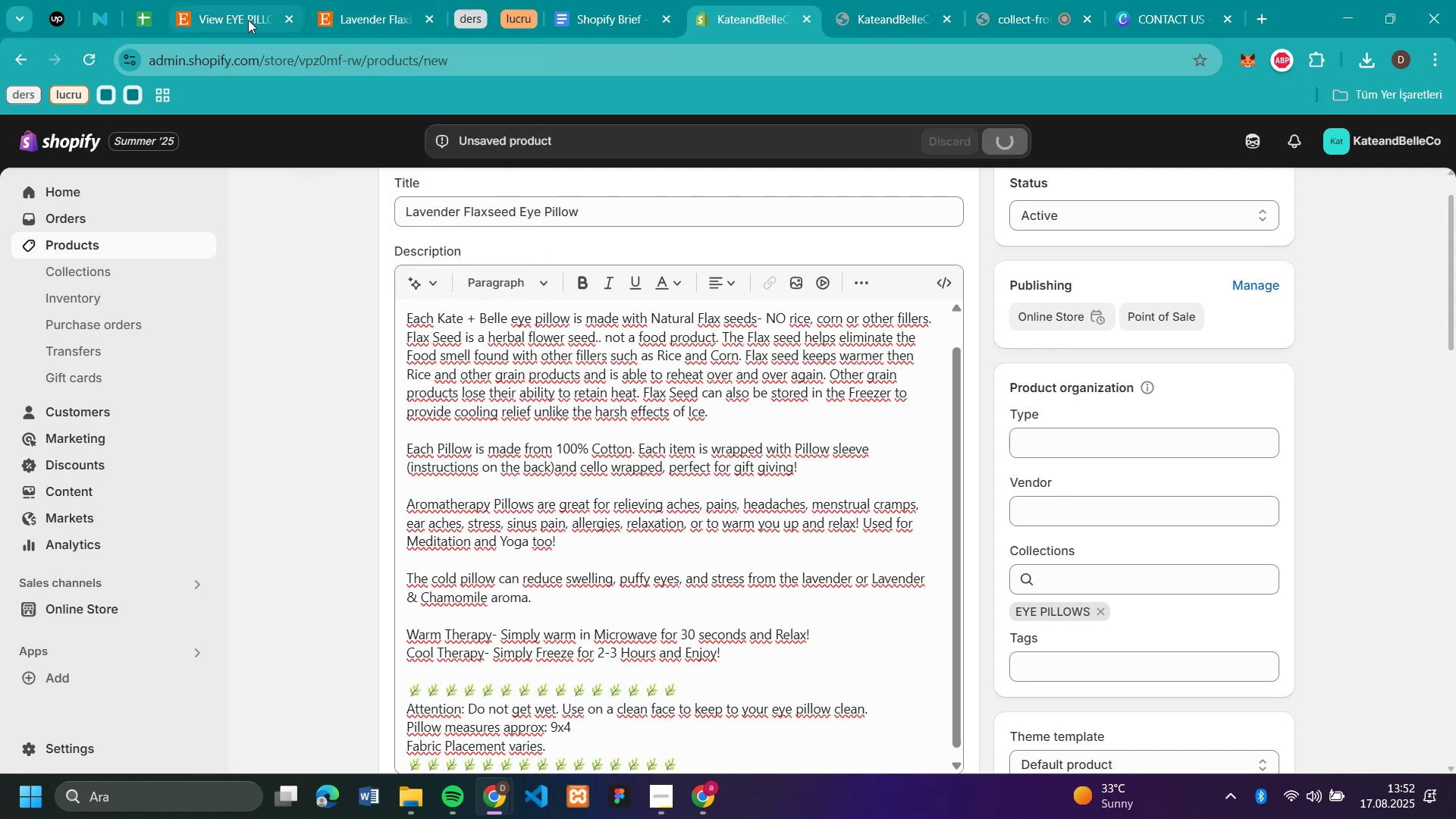 
left_click([247, 20])
 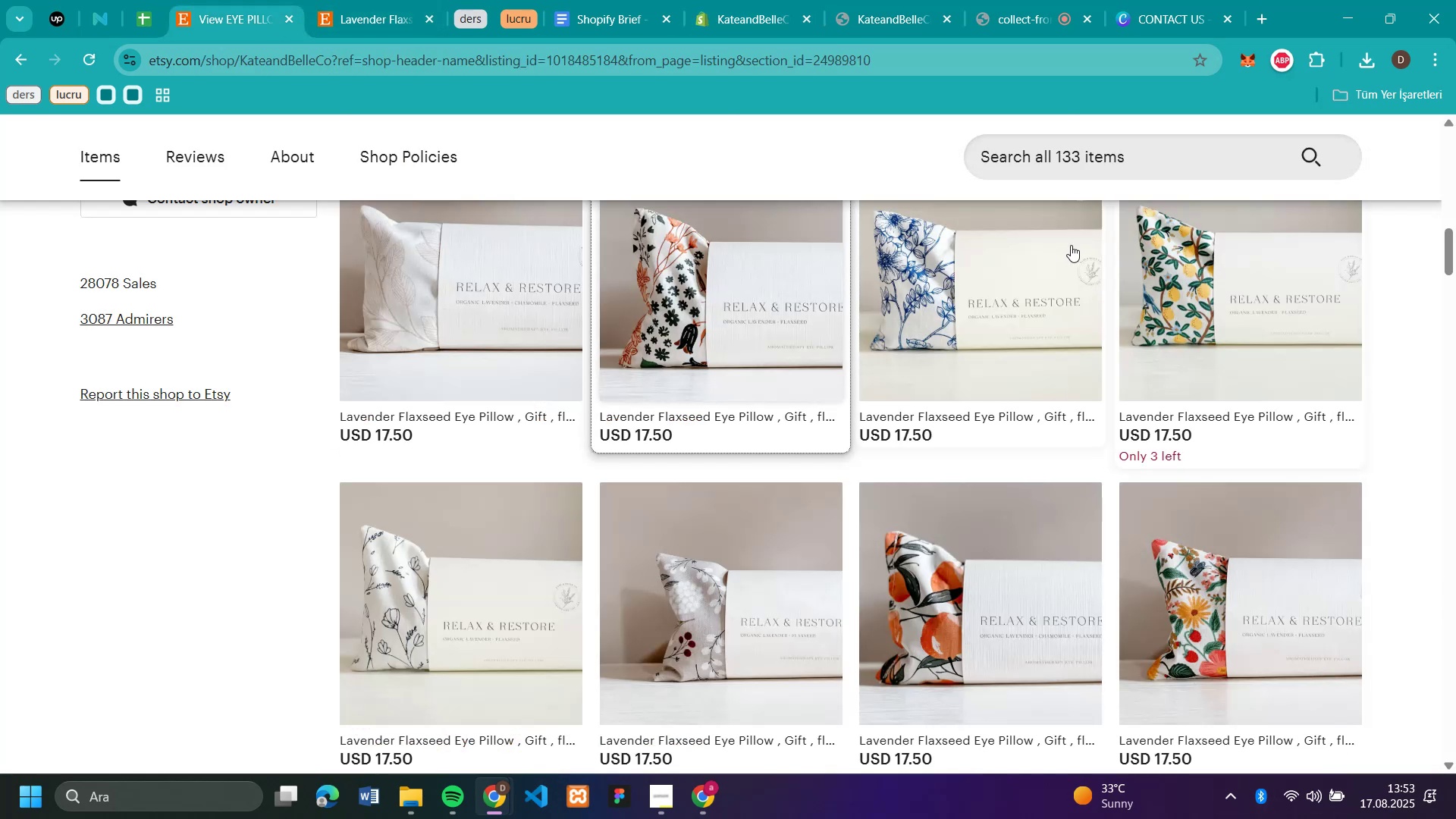 
left_click([985, 275])
 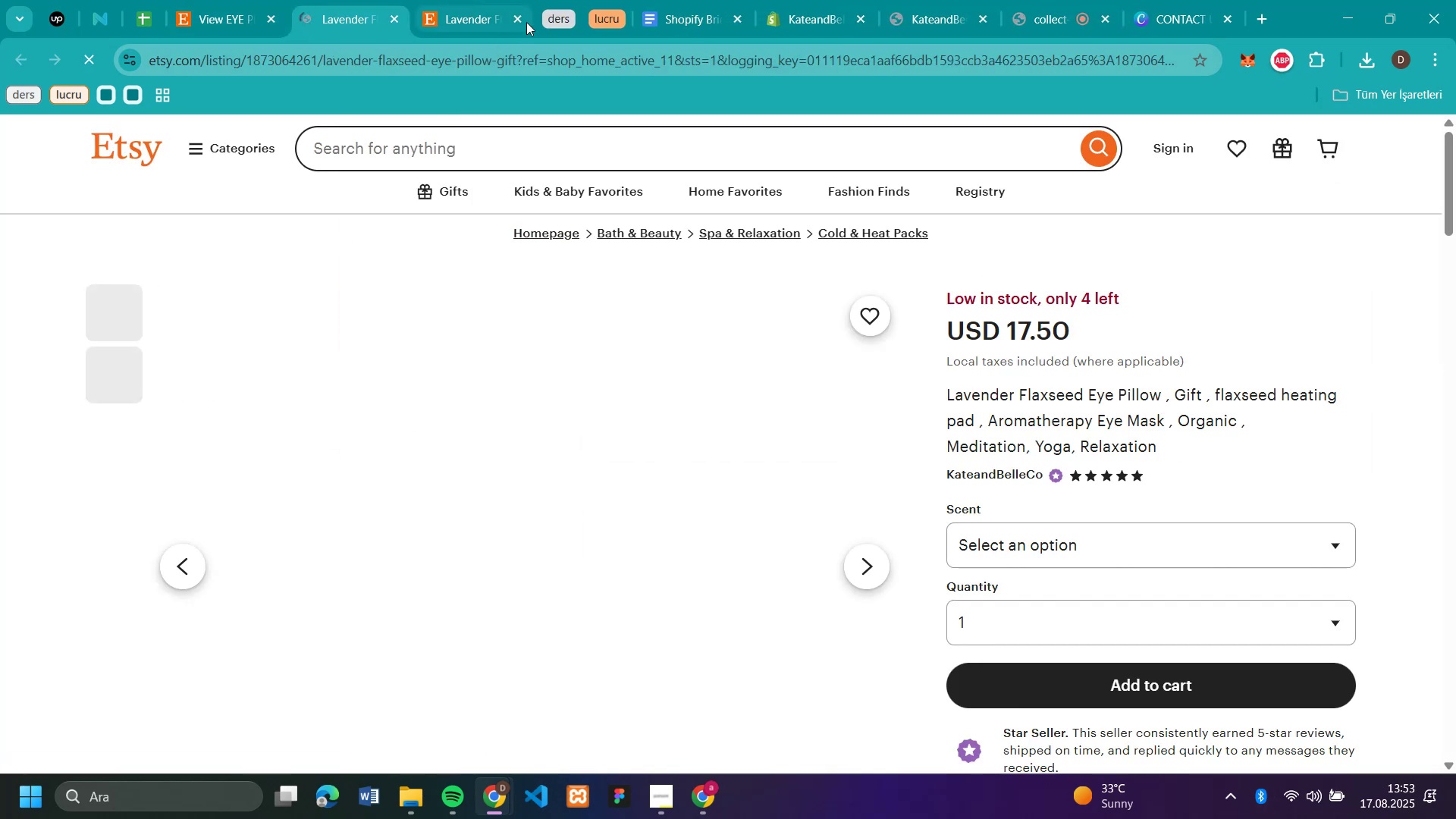 
left_click([519, 20])
 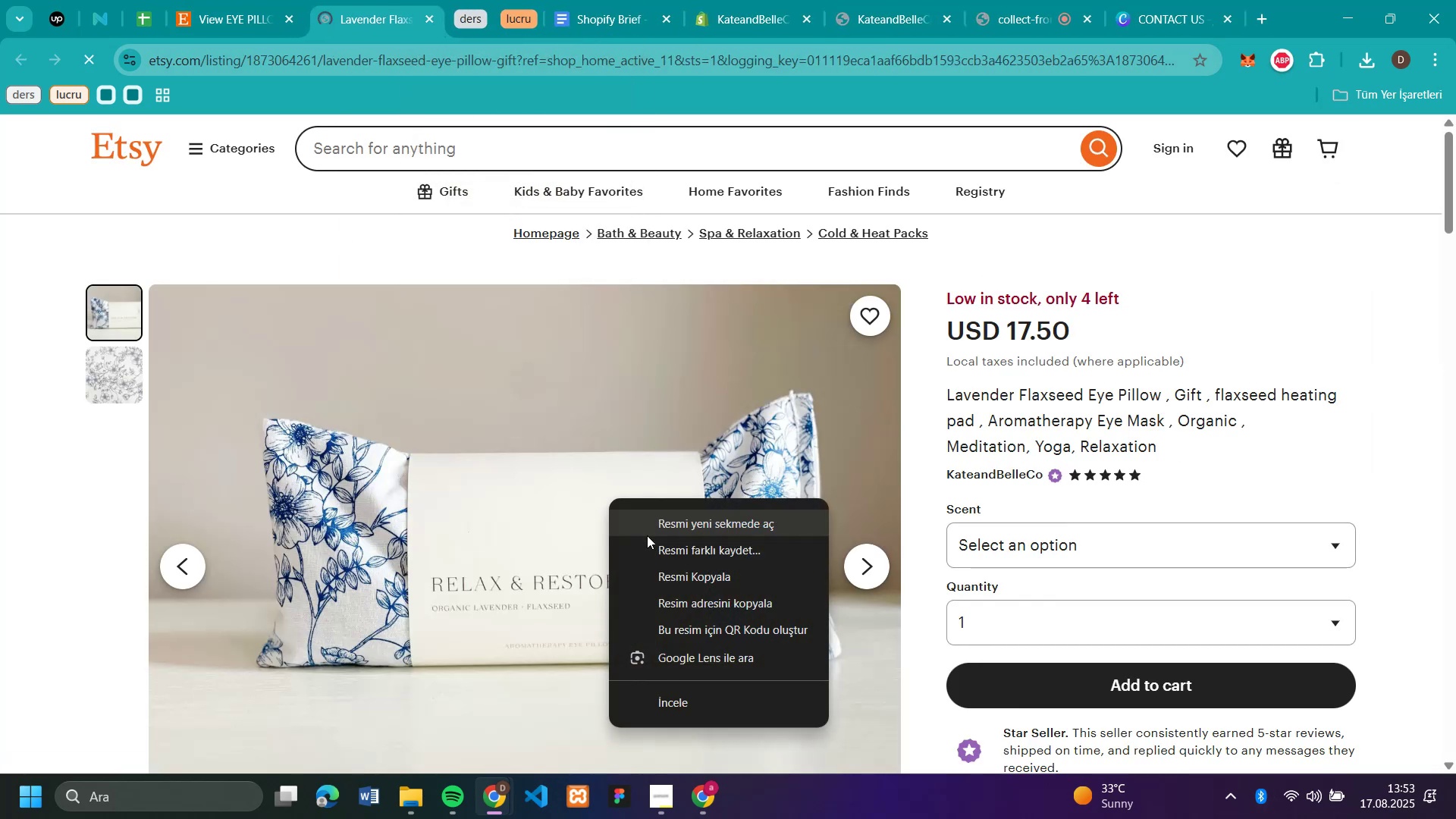 
left_click([652, 544])
 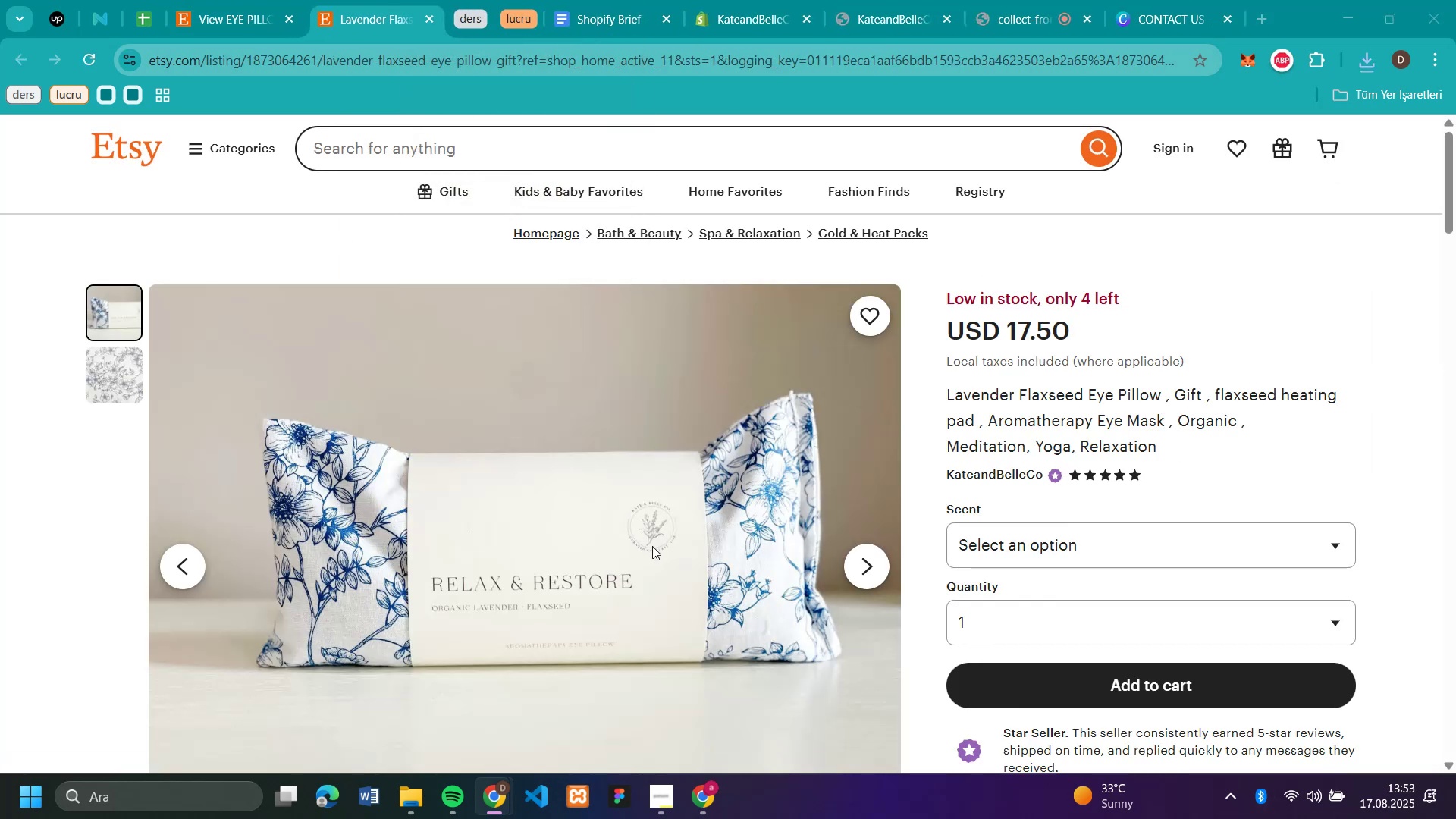 
key(Enter)
 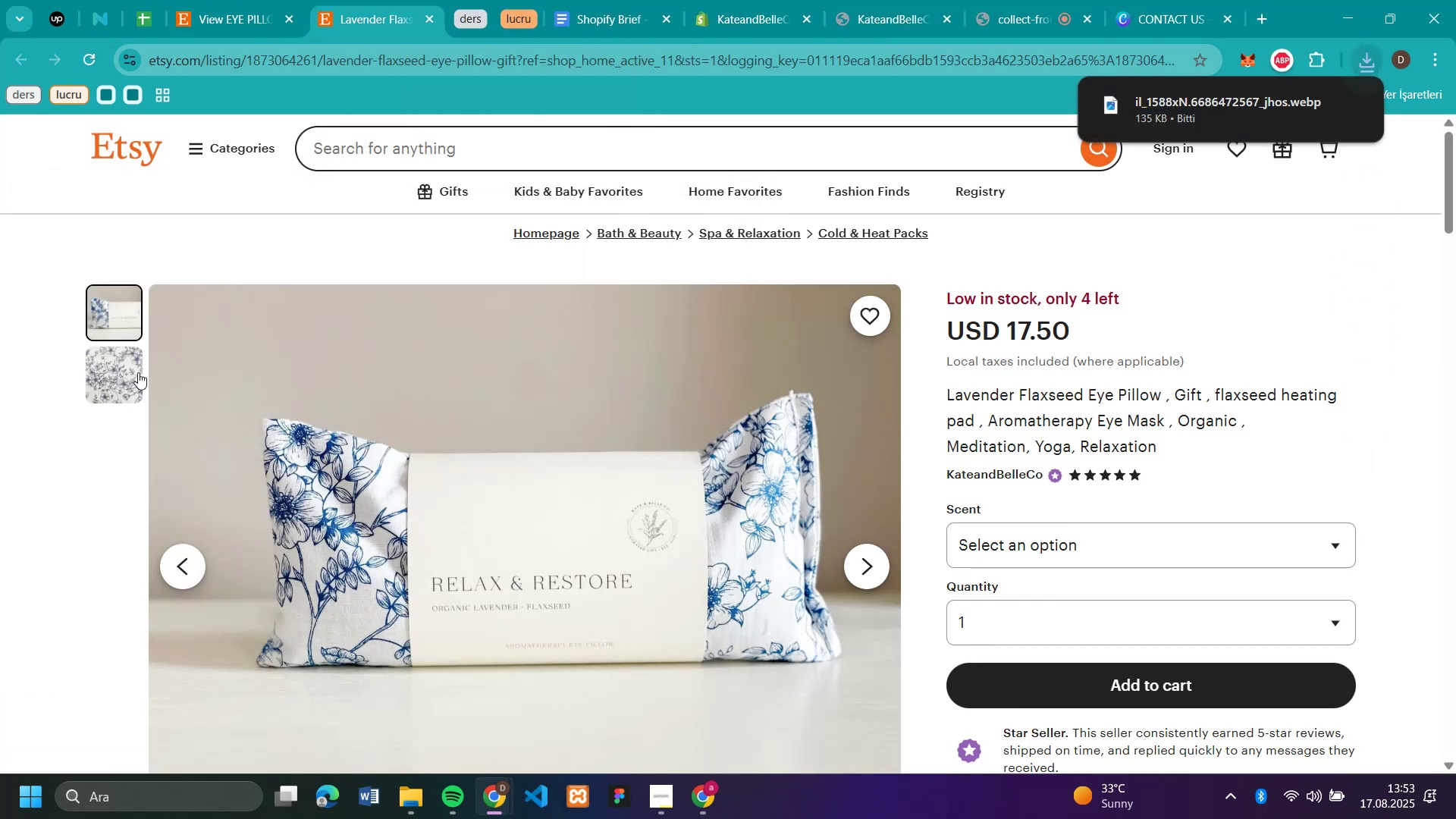 
left_click([138, 372])
 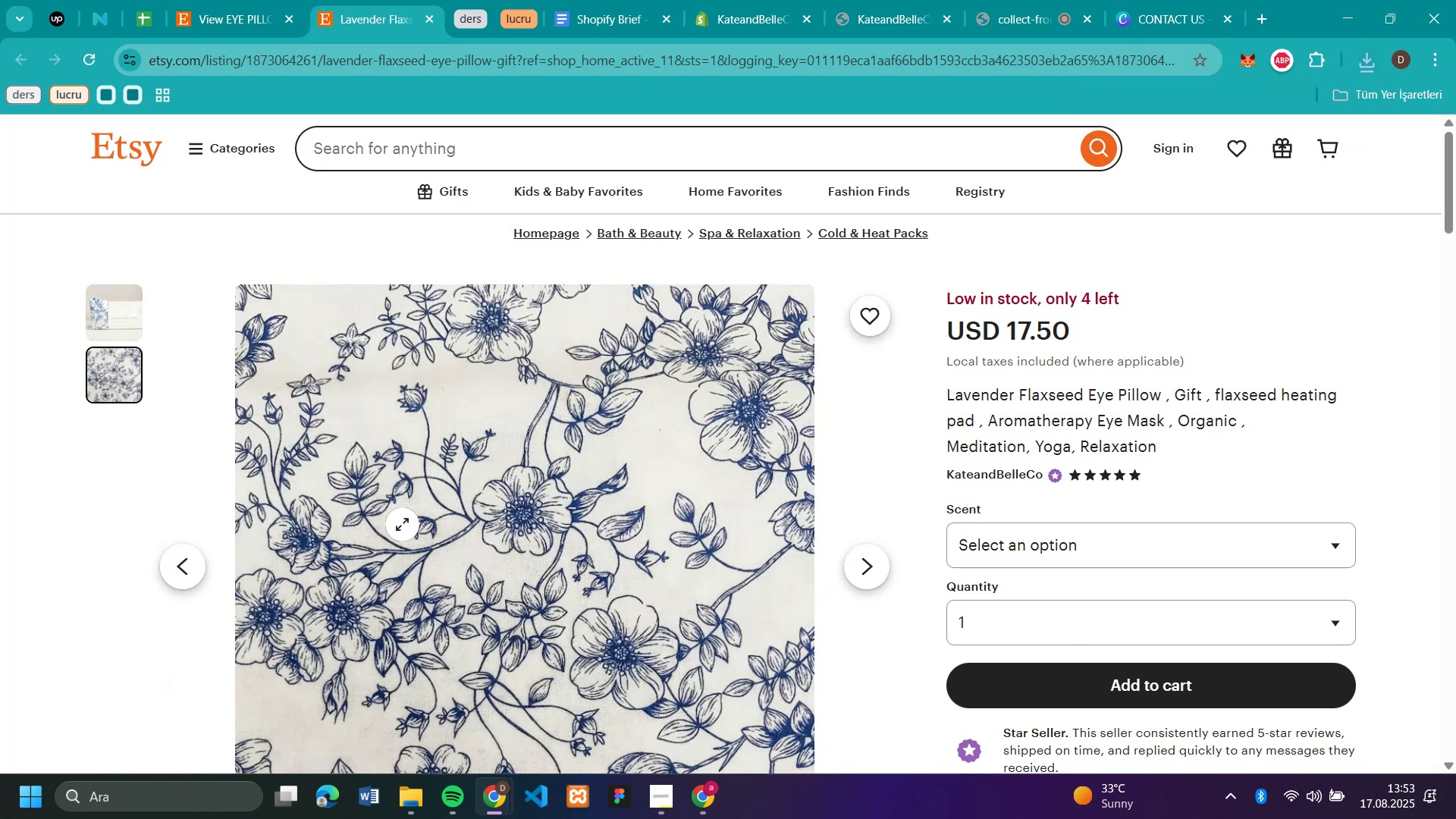 
right_click([402, 524])
 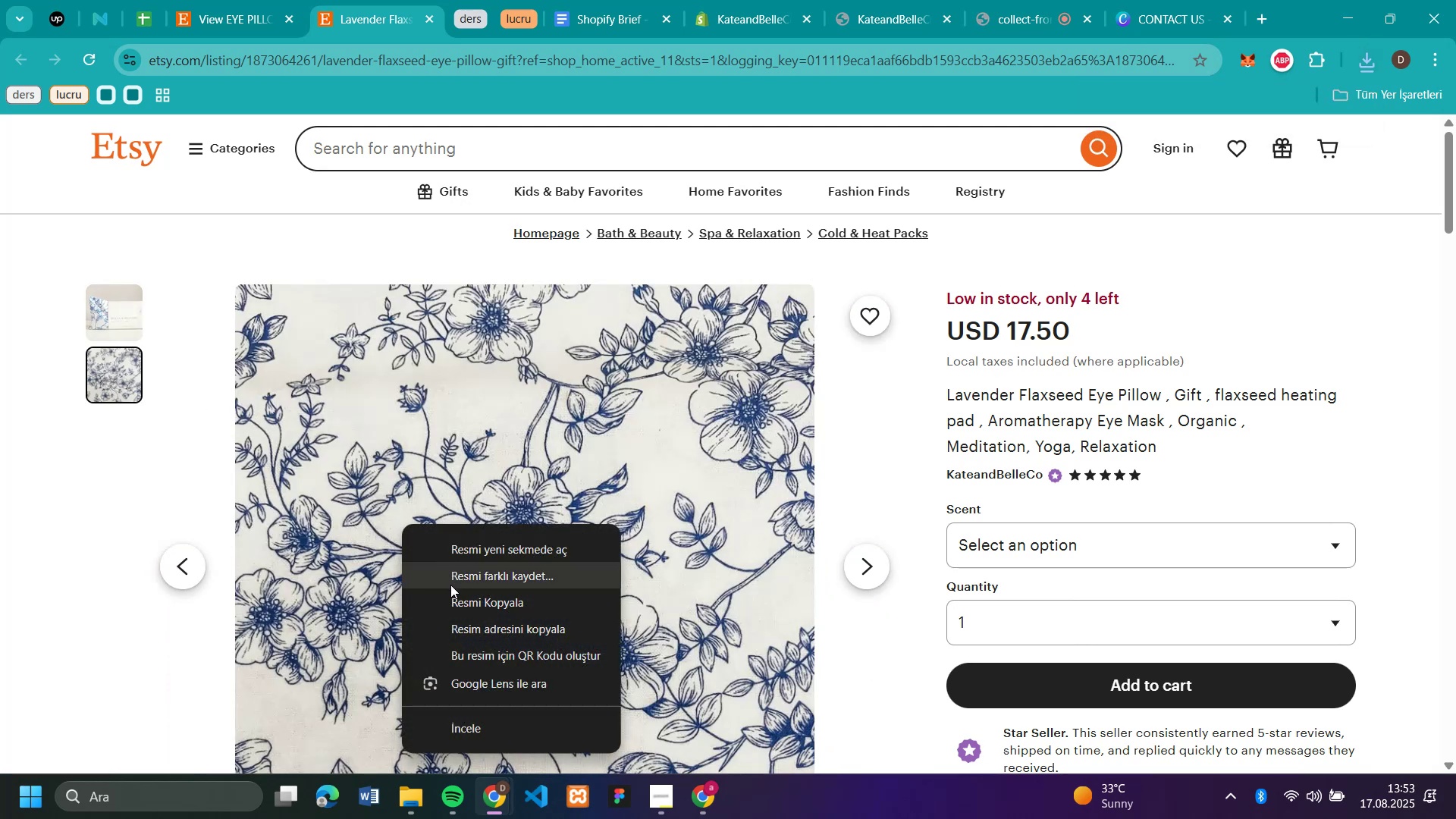 
left_click([450, 585])
 